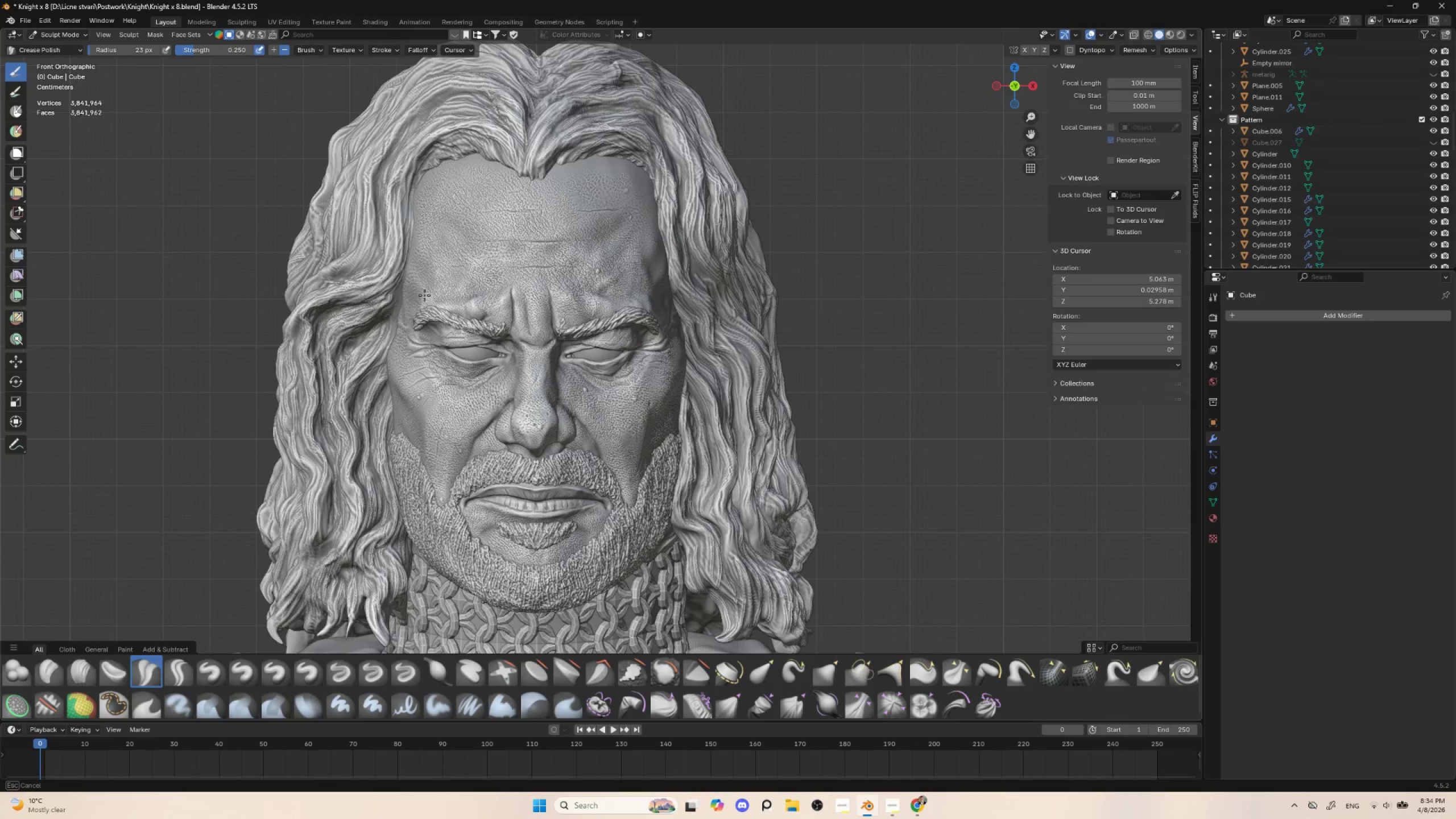 
left_click_drag(start_coordinate=[424, 295], to_coordinate=[437, 286])
 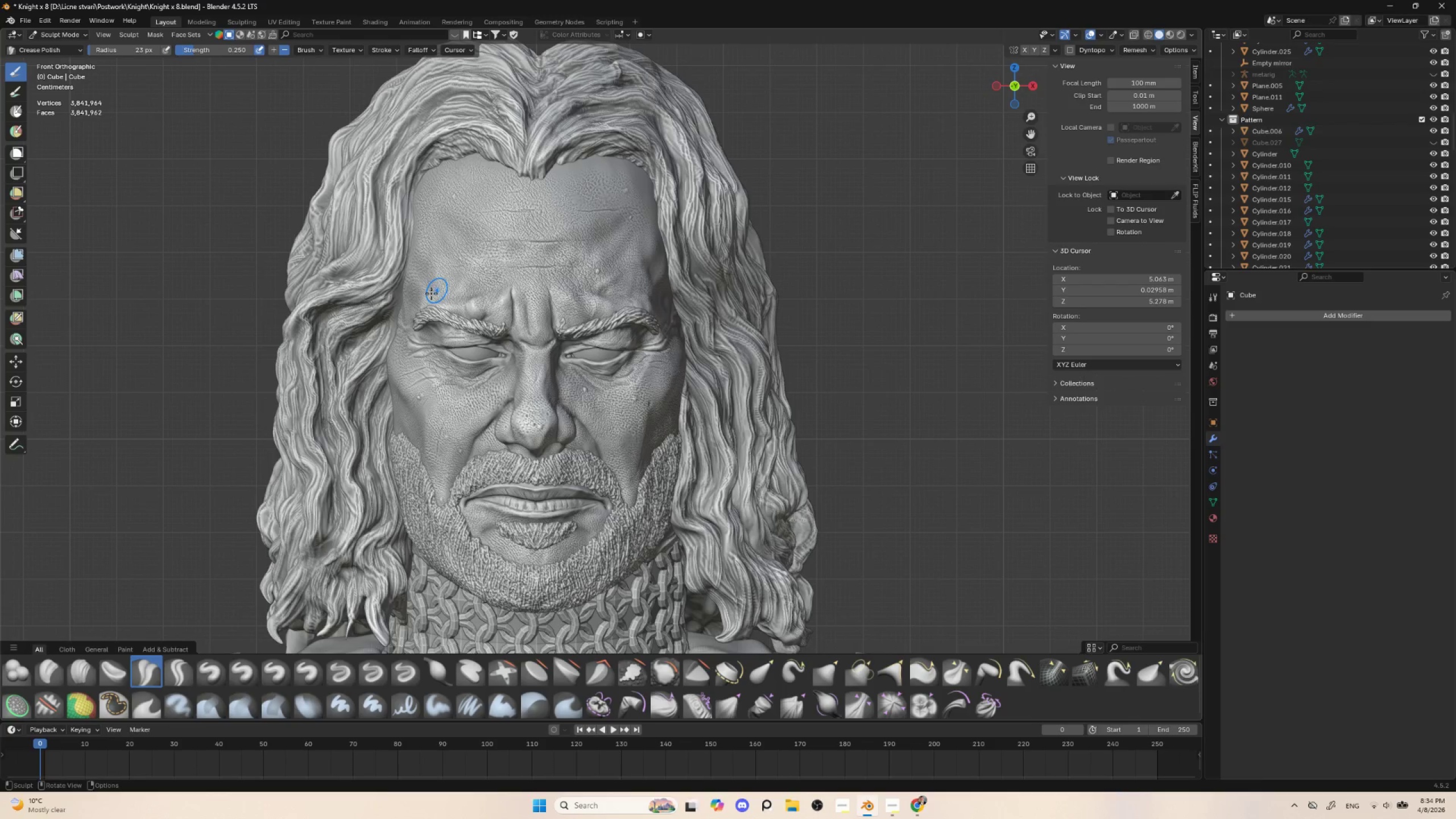 
left_click_drag(start_coordinate=[421, 299], to_coordinate=[452, 287])
 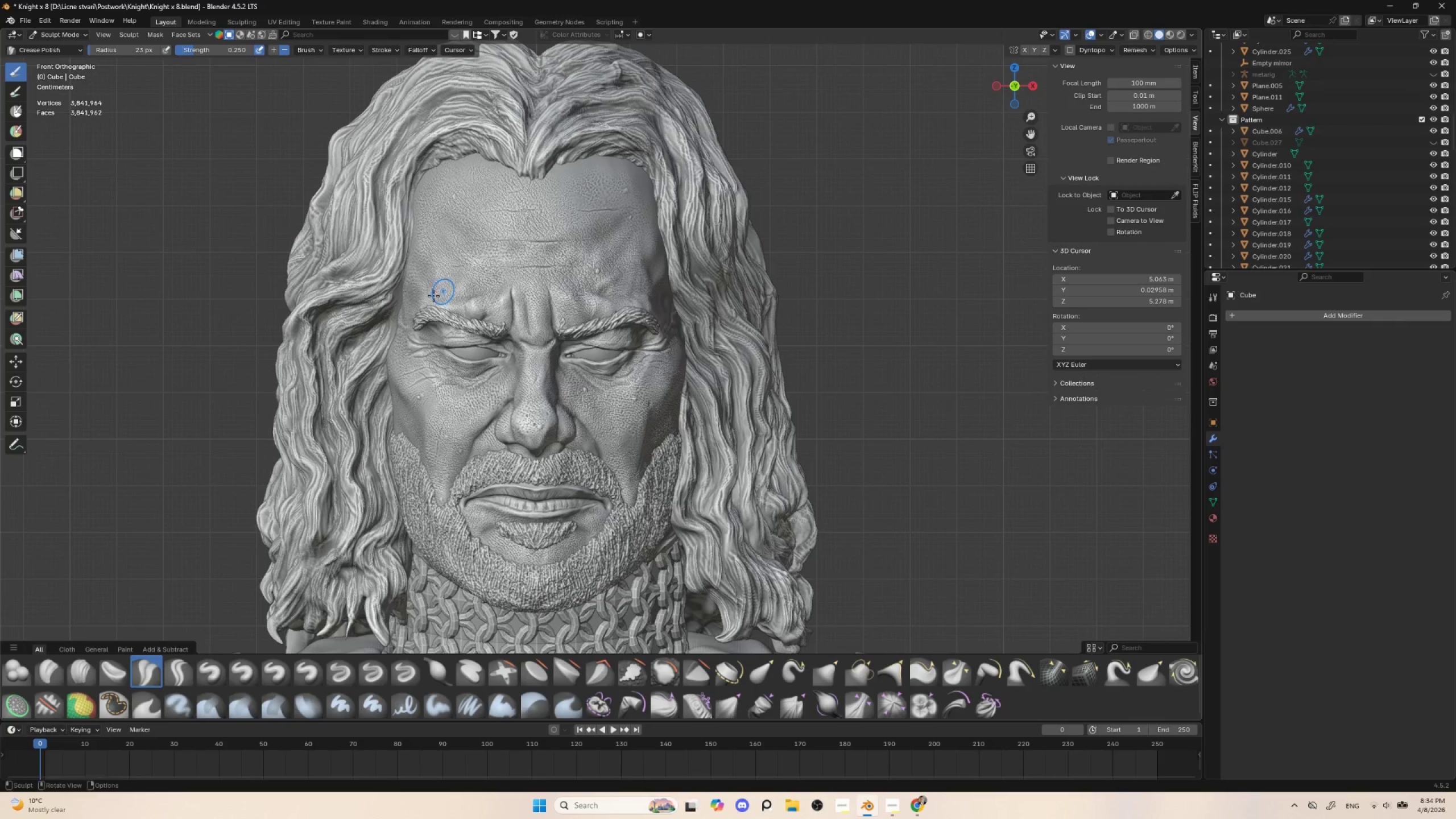 
left_click_drag(start_coordinate=[419, 302], to_coordinate=[453, 289])
 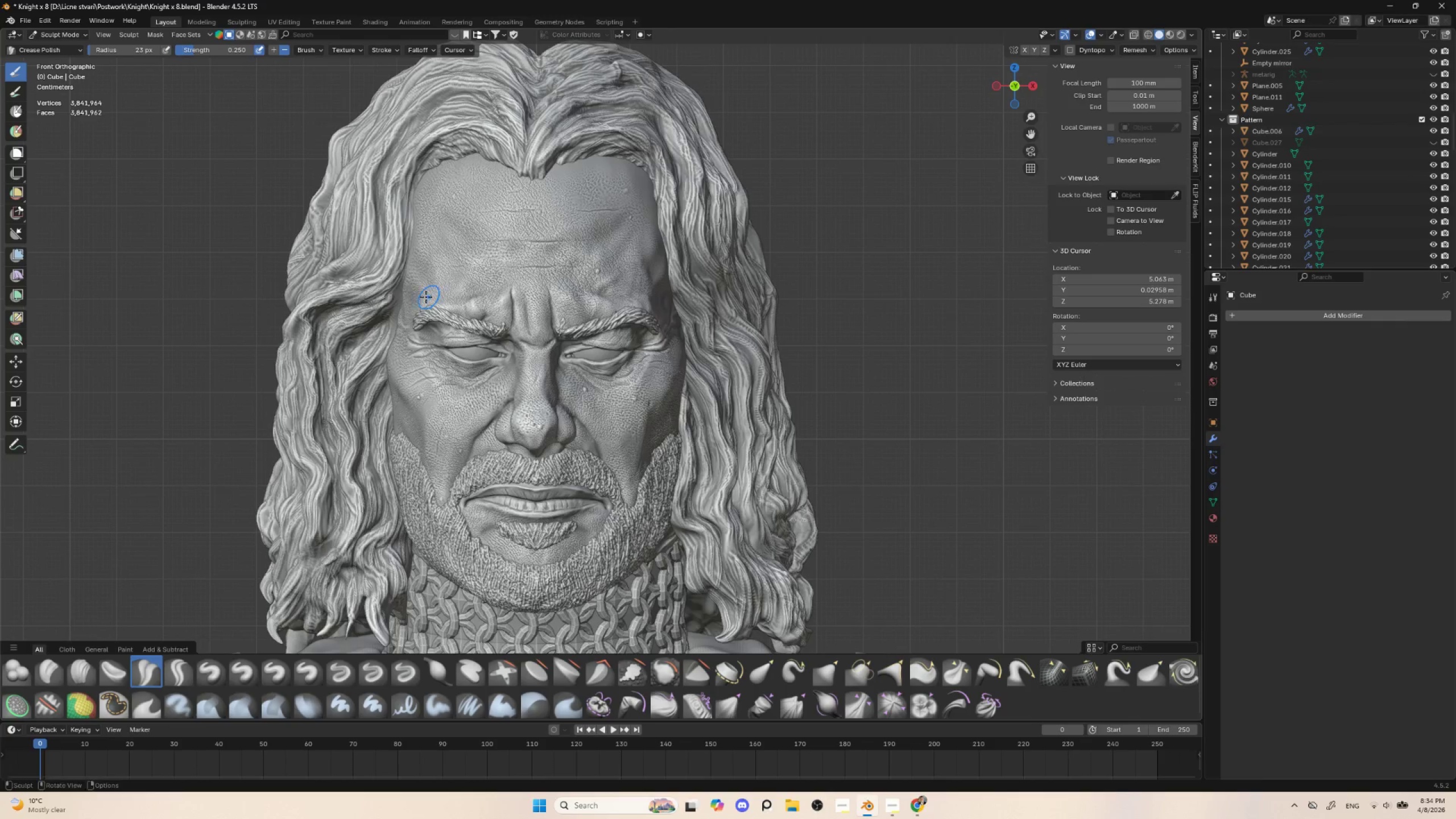 
left_click_drag(start_coordinate=[425, 297], to_coordinate=[466, 292])
 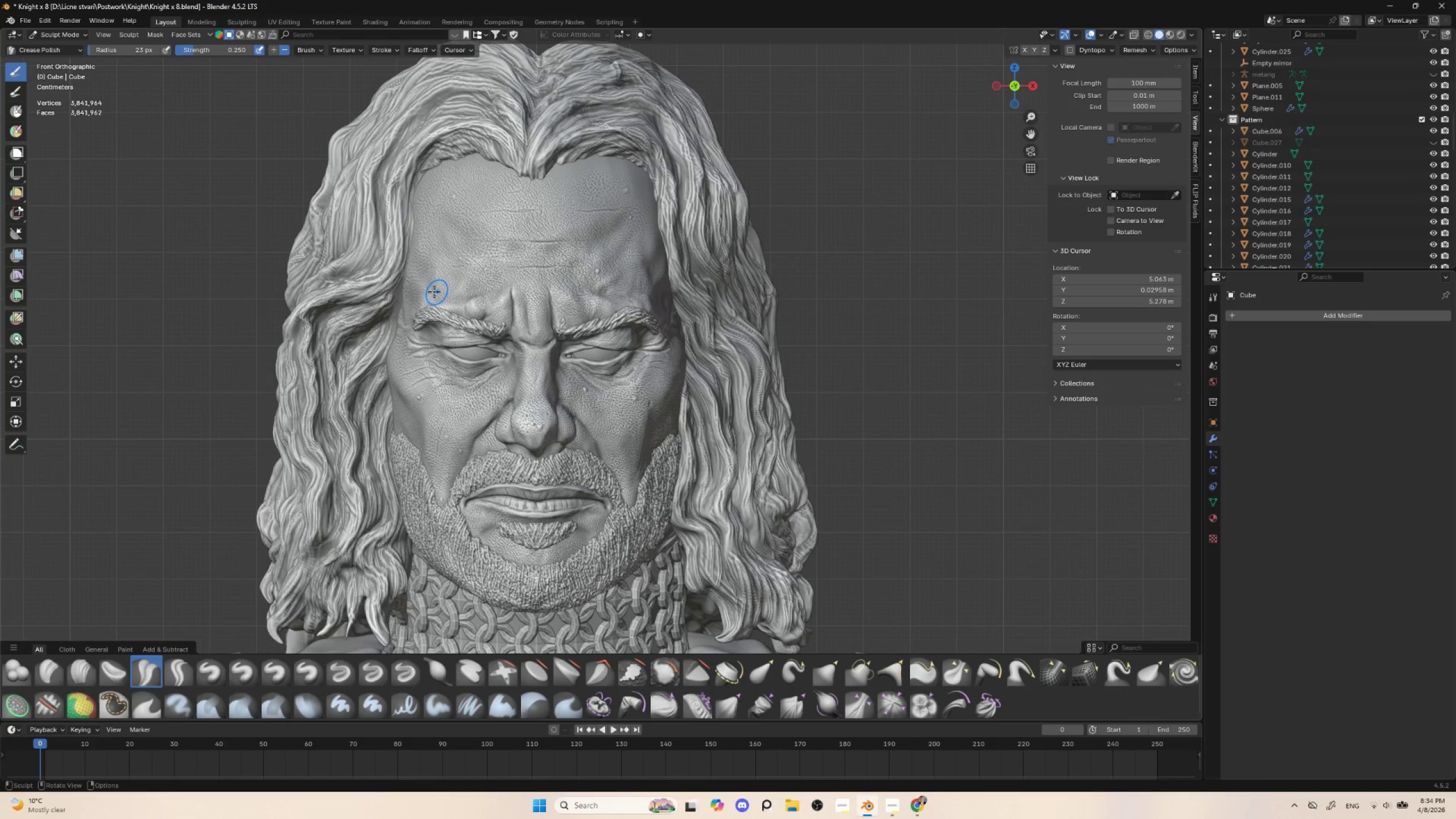 
left_click_drag(start_coordinate=[434, 292], to_coordinate=[477, 292])
 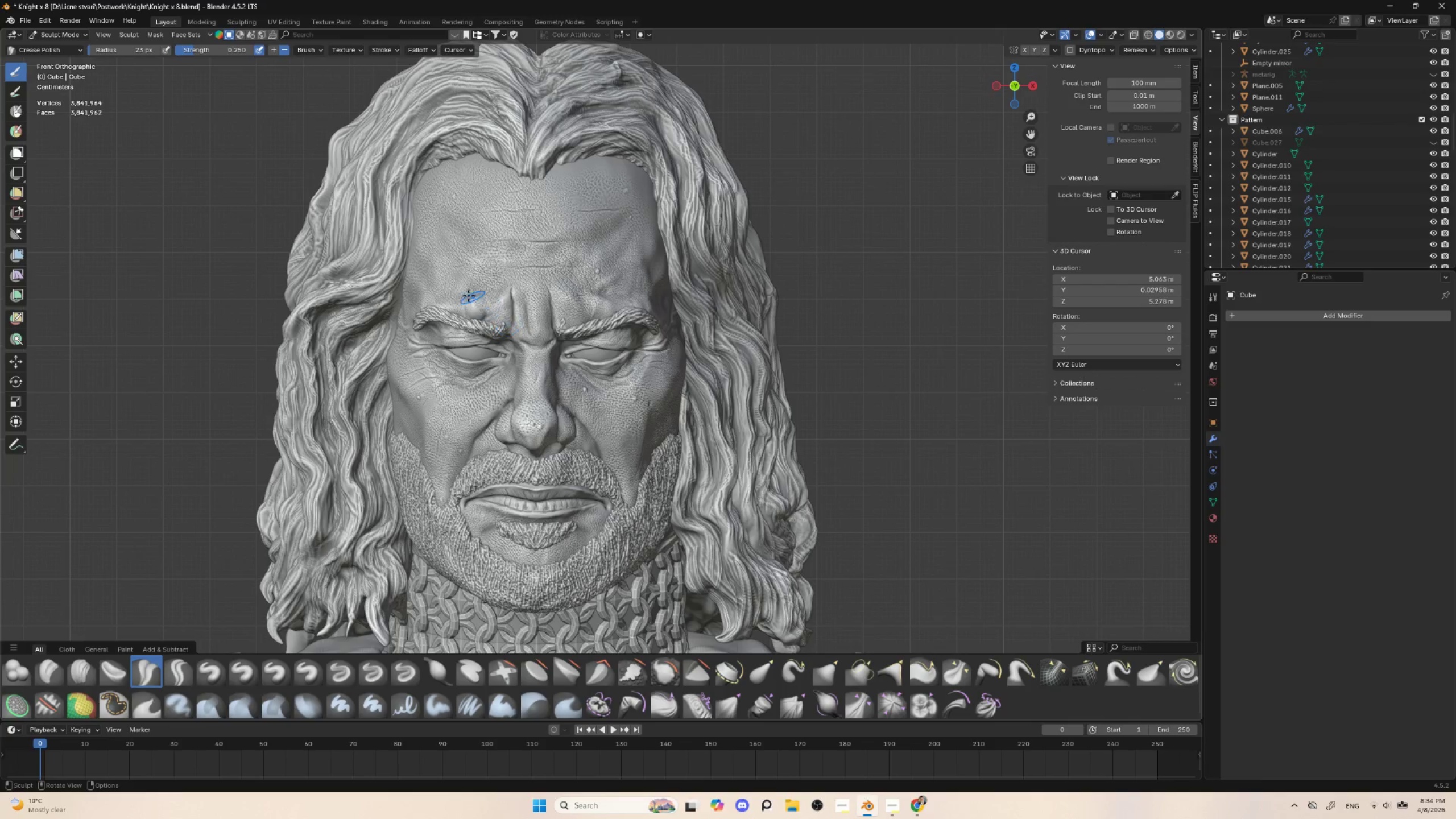 
left_click_drag(start_coordinate=[446, 299], to_coordinate=[479, 295])
 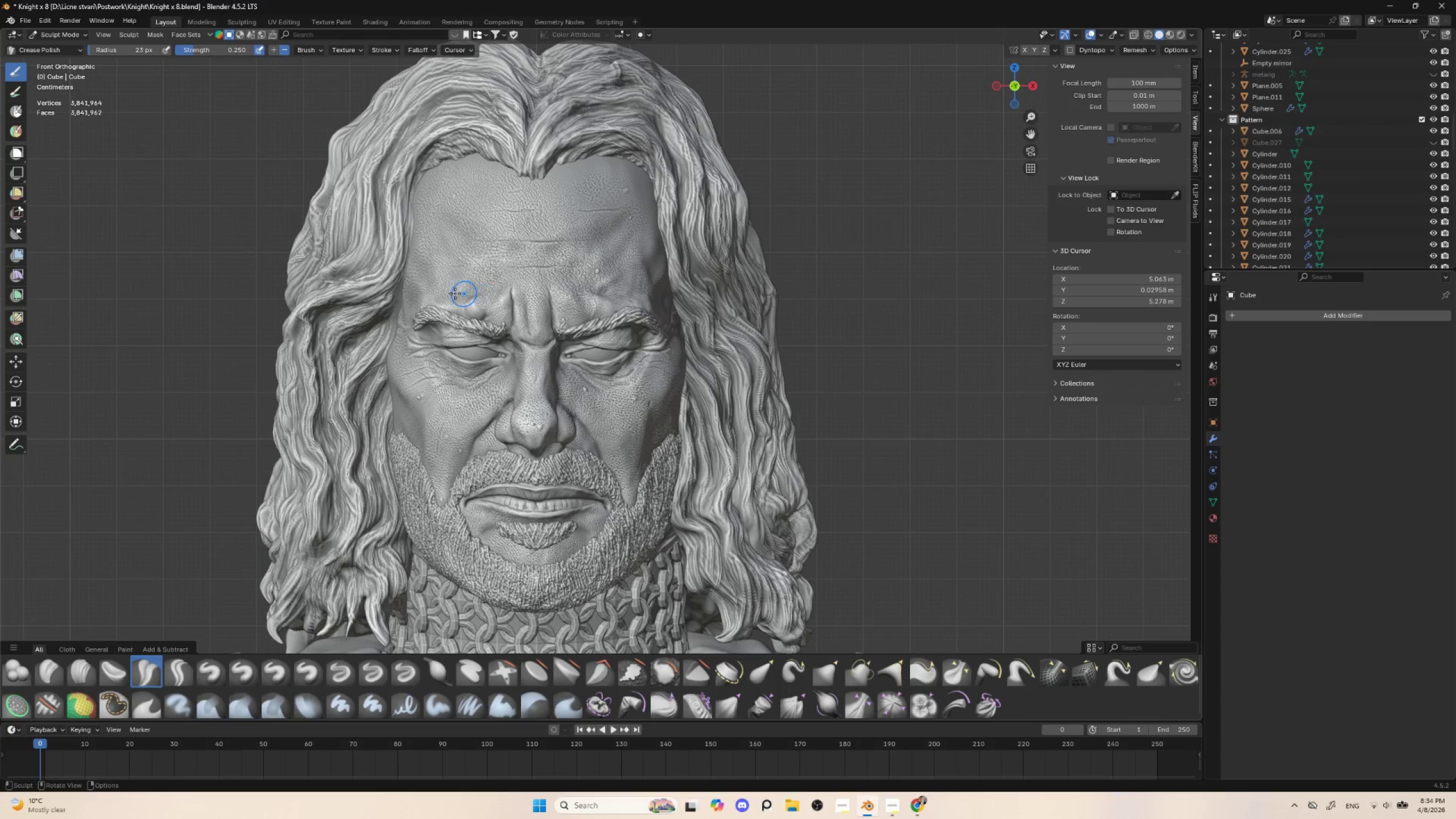 
left_click_drag(start_coordinate=[446, 293], to_coordinate=[492, 289])
 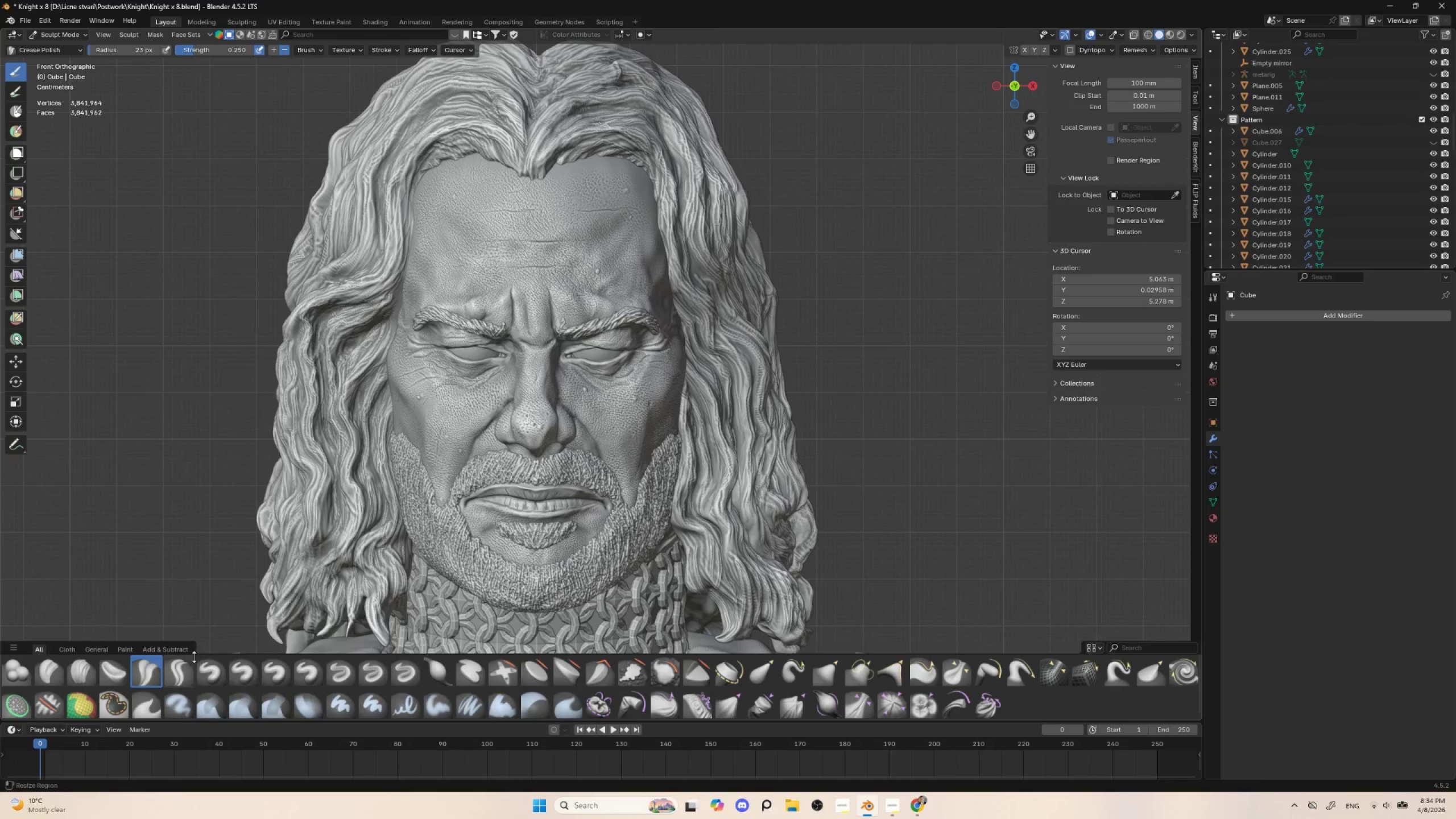 
left_click([211, 668])
 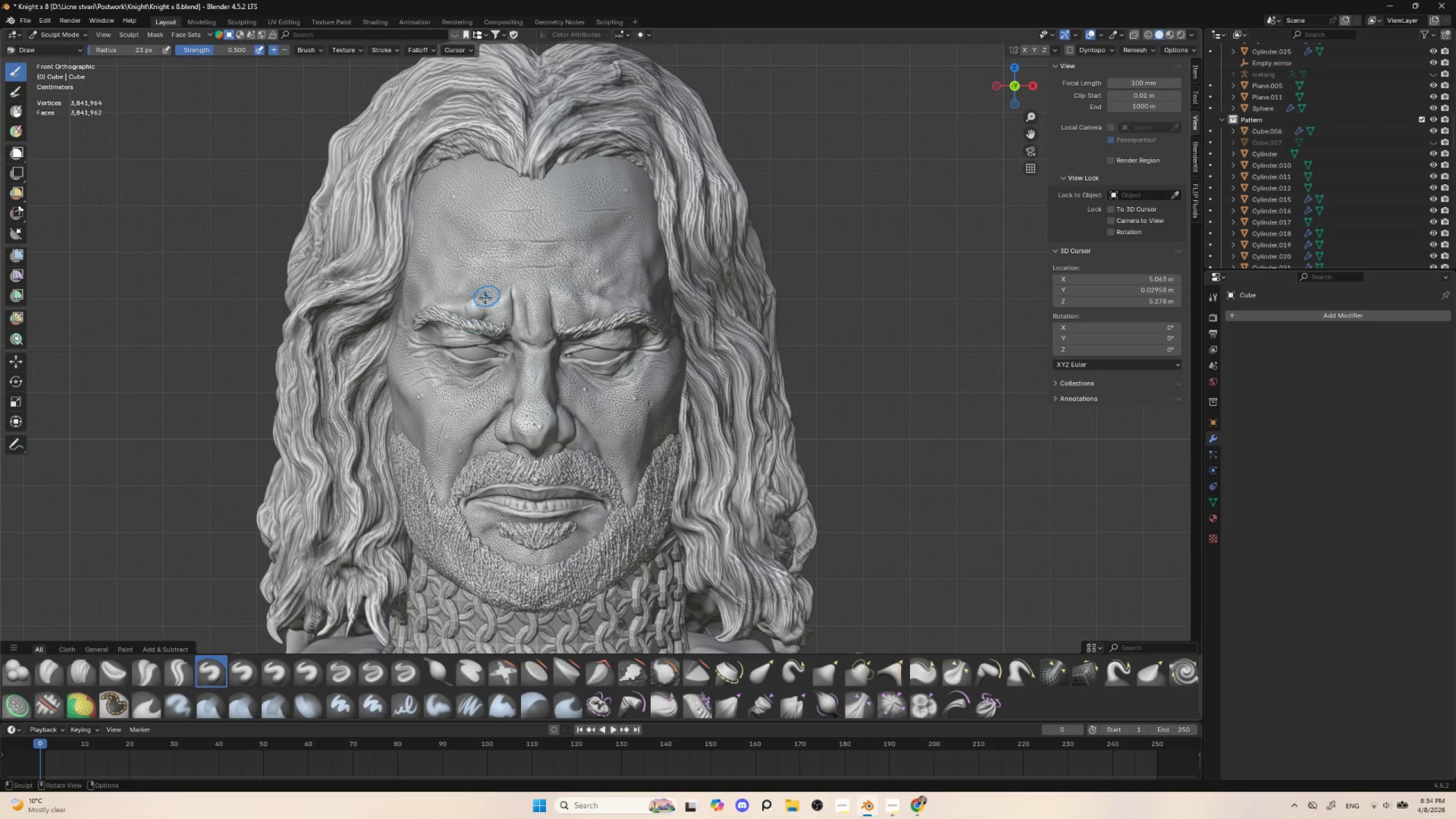 
key(BracketRight)
 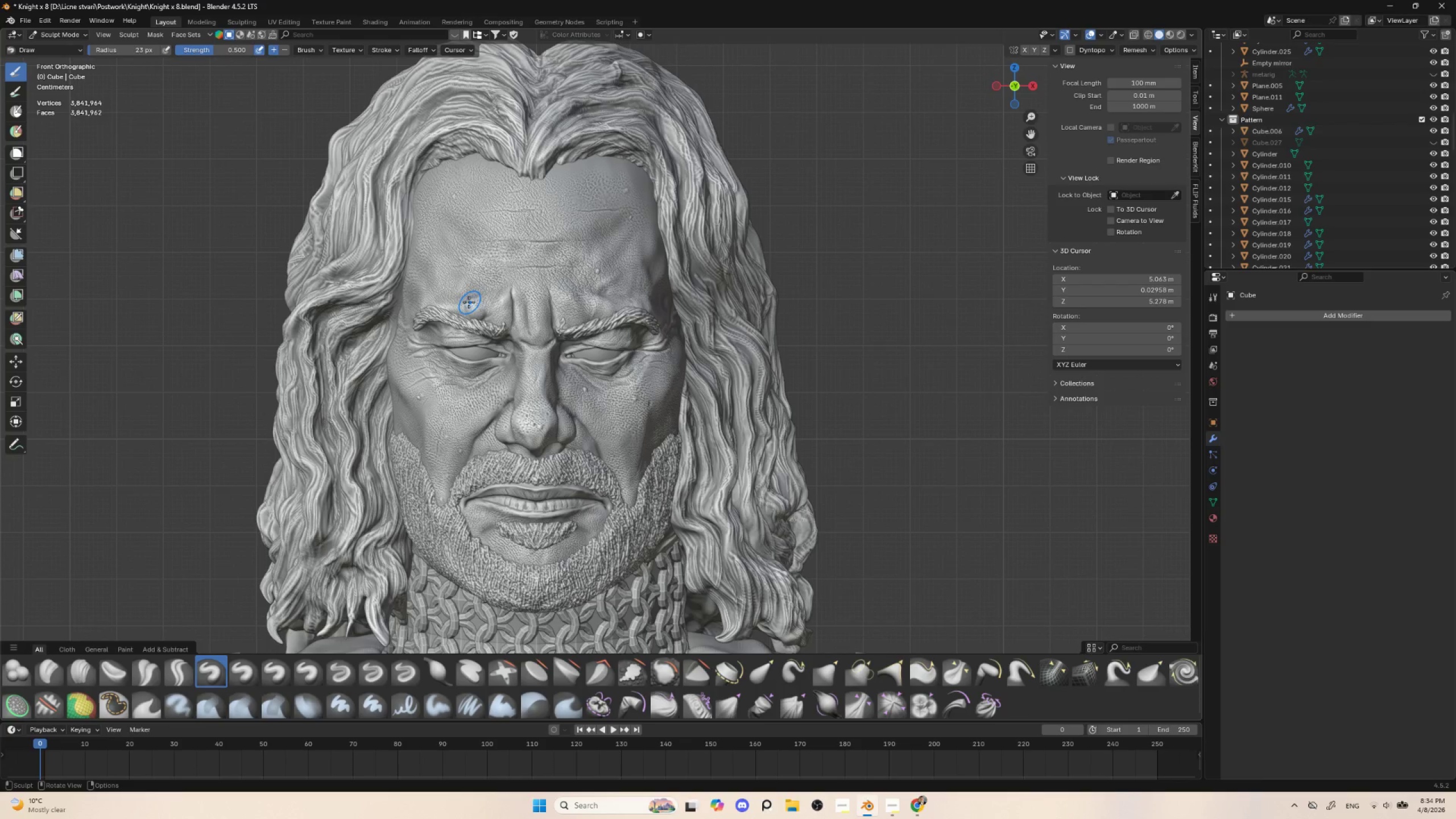 
key(BracketRight)
 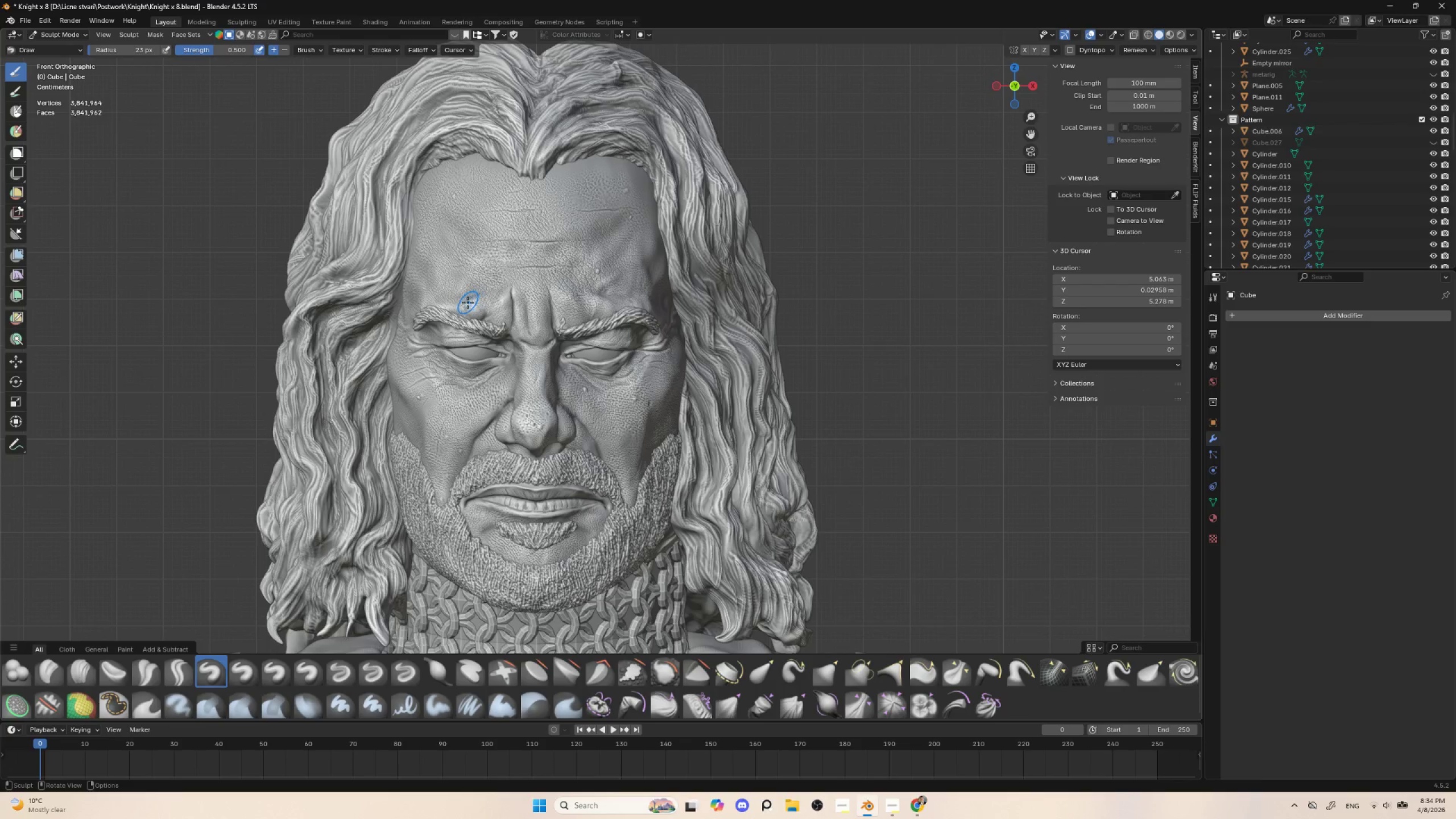 
key(BracketRight)
 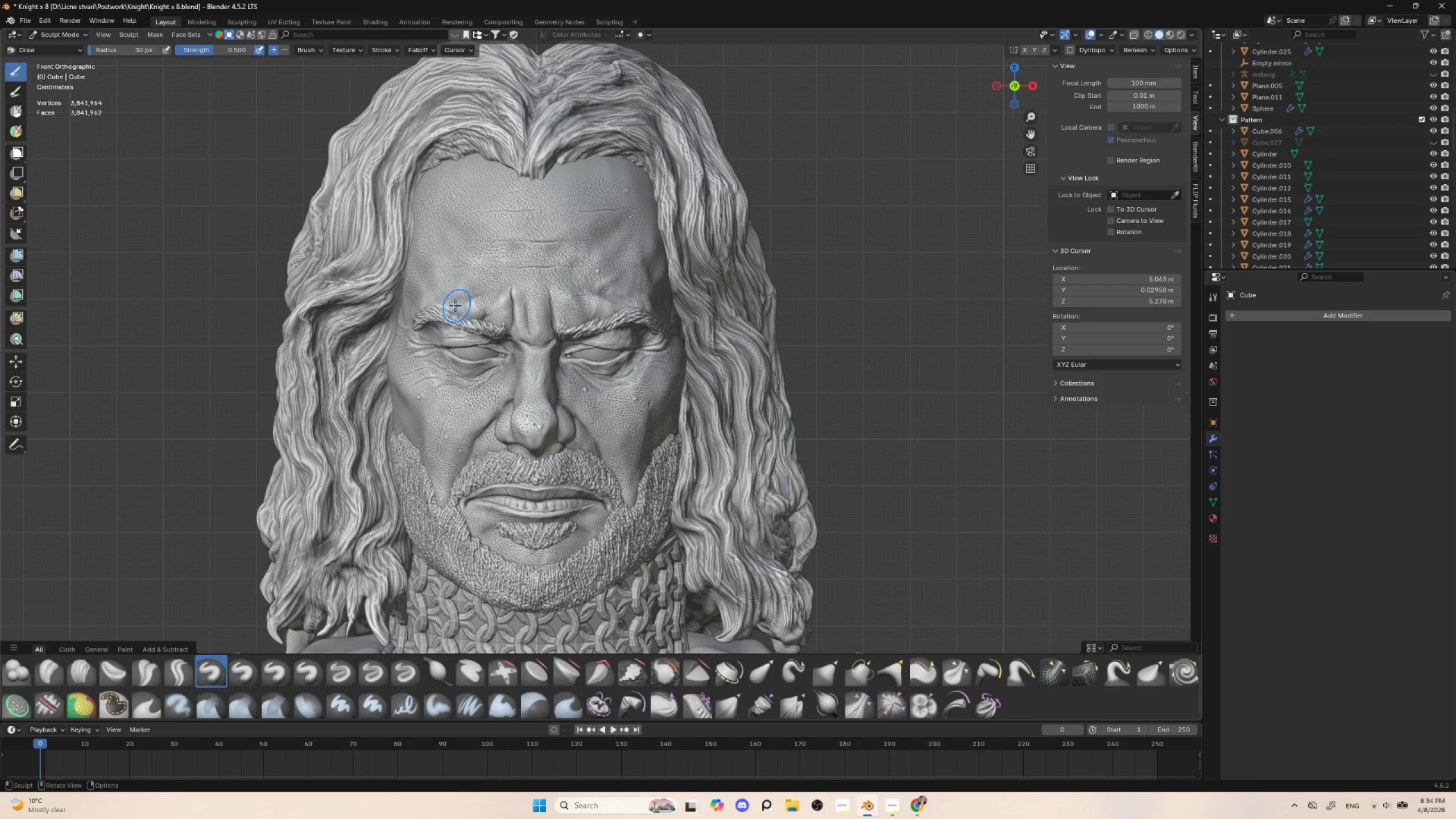 
left_click_drag(start_coordinate=[454, 303], to_coordinate=[464, 310])
 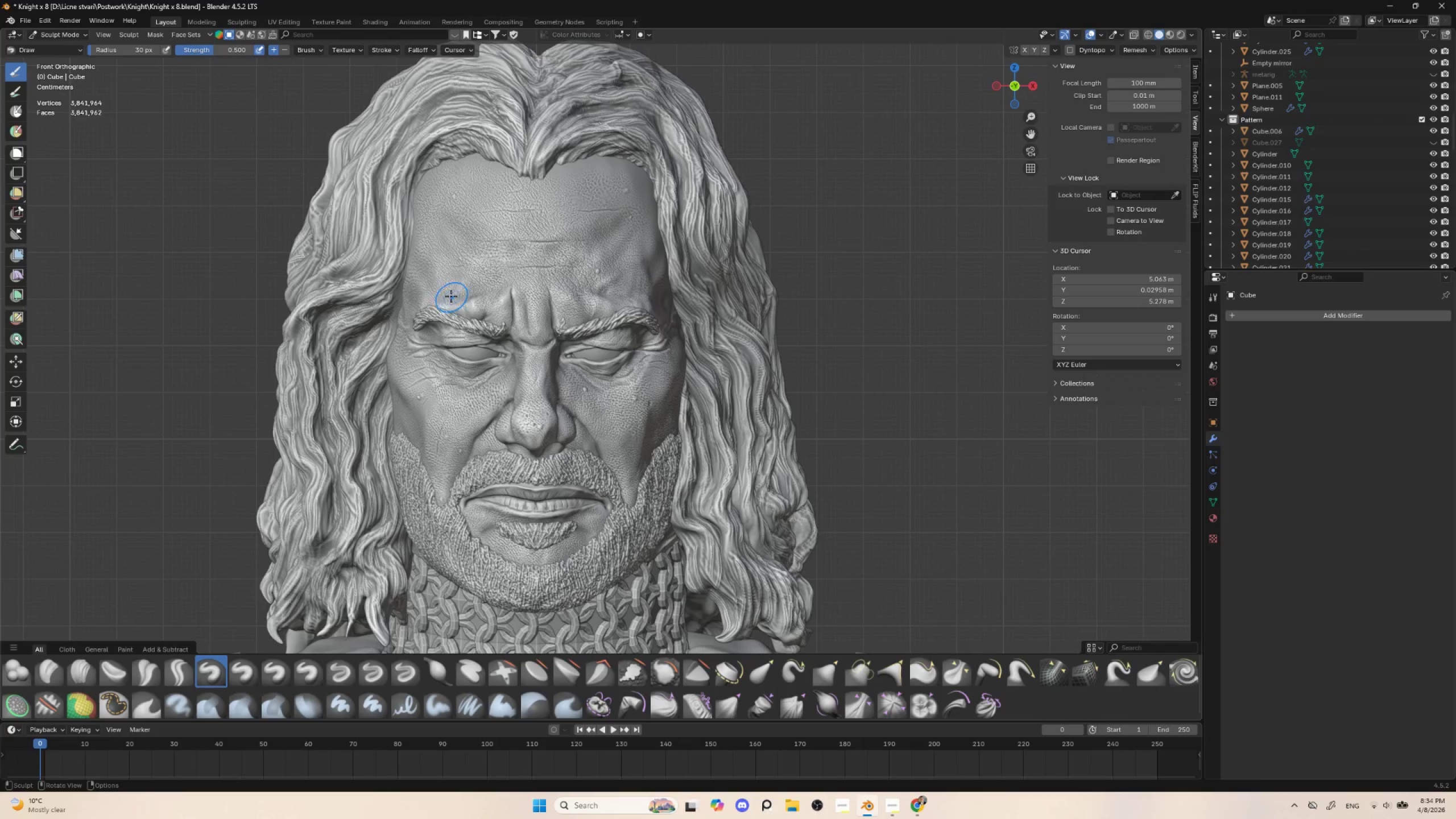 
left_click_drag(start_coordinate=[451, 296], to_coordinate=[465, 311])
 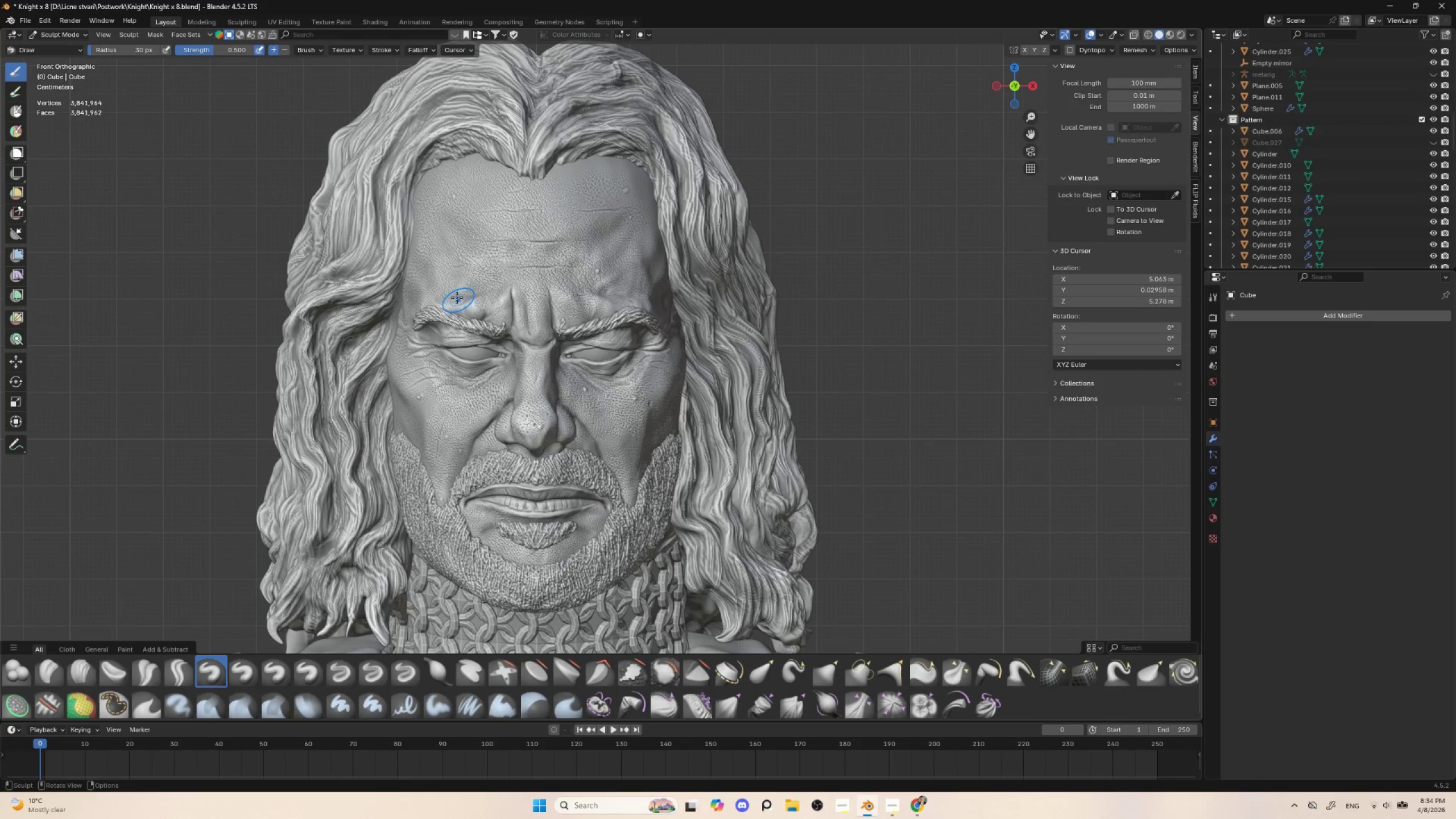 
left_click_drag(start_coordinate=[457, 295], to_coordinate=[469, 308])
 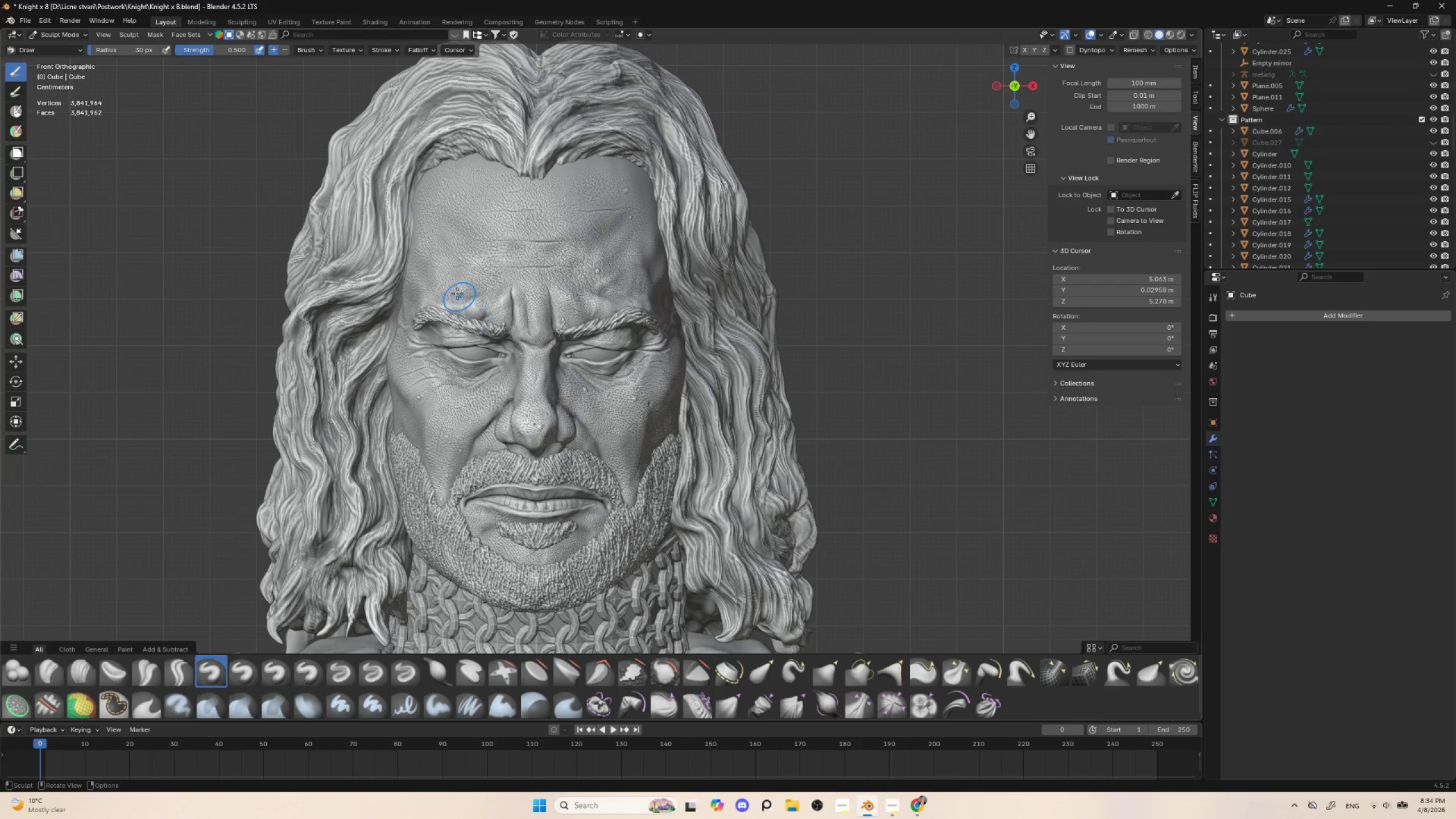 
left_click_drag(start_coordinate=[456, 293], to_coordinate=[470, 299])
 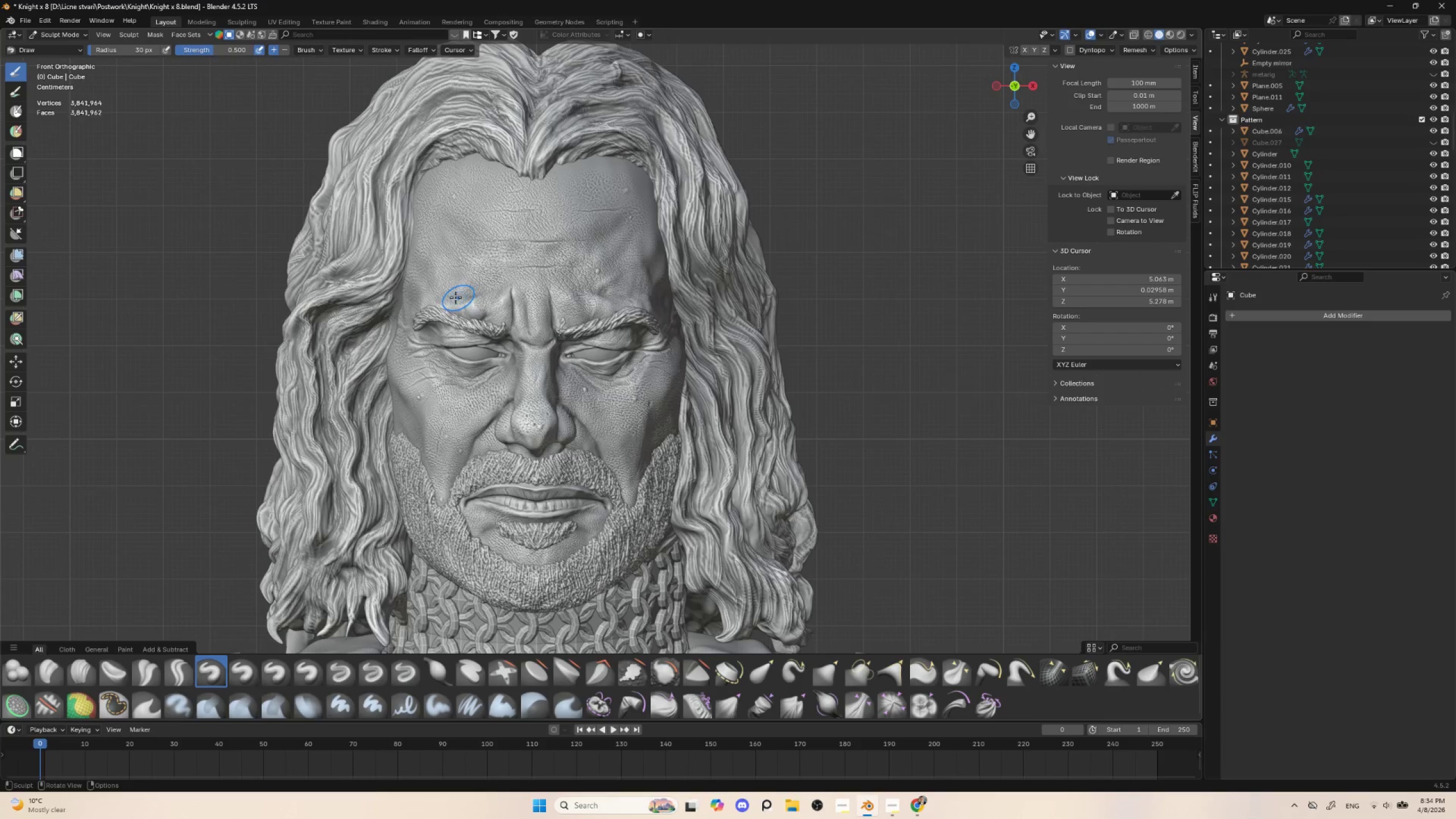 
left_click_drag(start_coordinate=[453, 298], to_coordinate=[471, 301])
 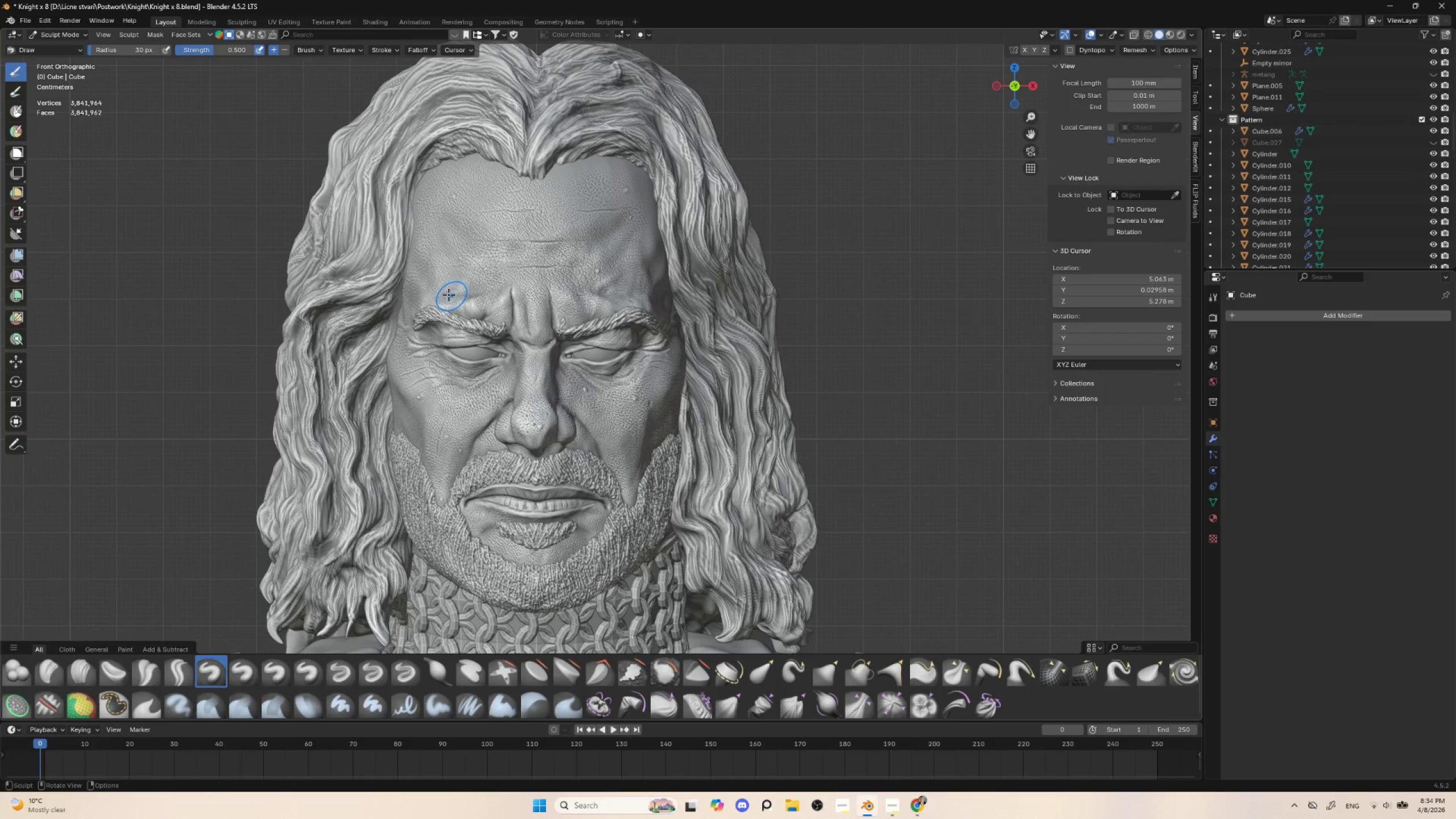 
left_click_drag(start_coordinate=[445, 292], to_coordinate=[466, 296])
 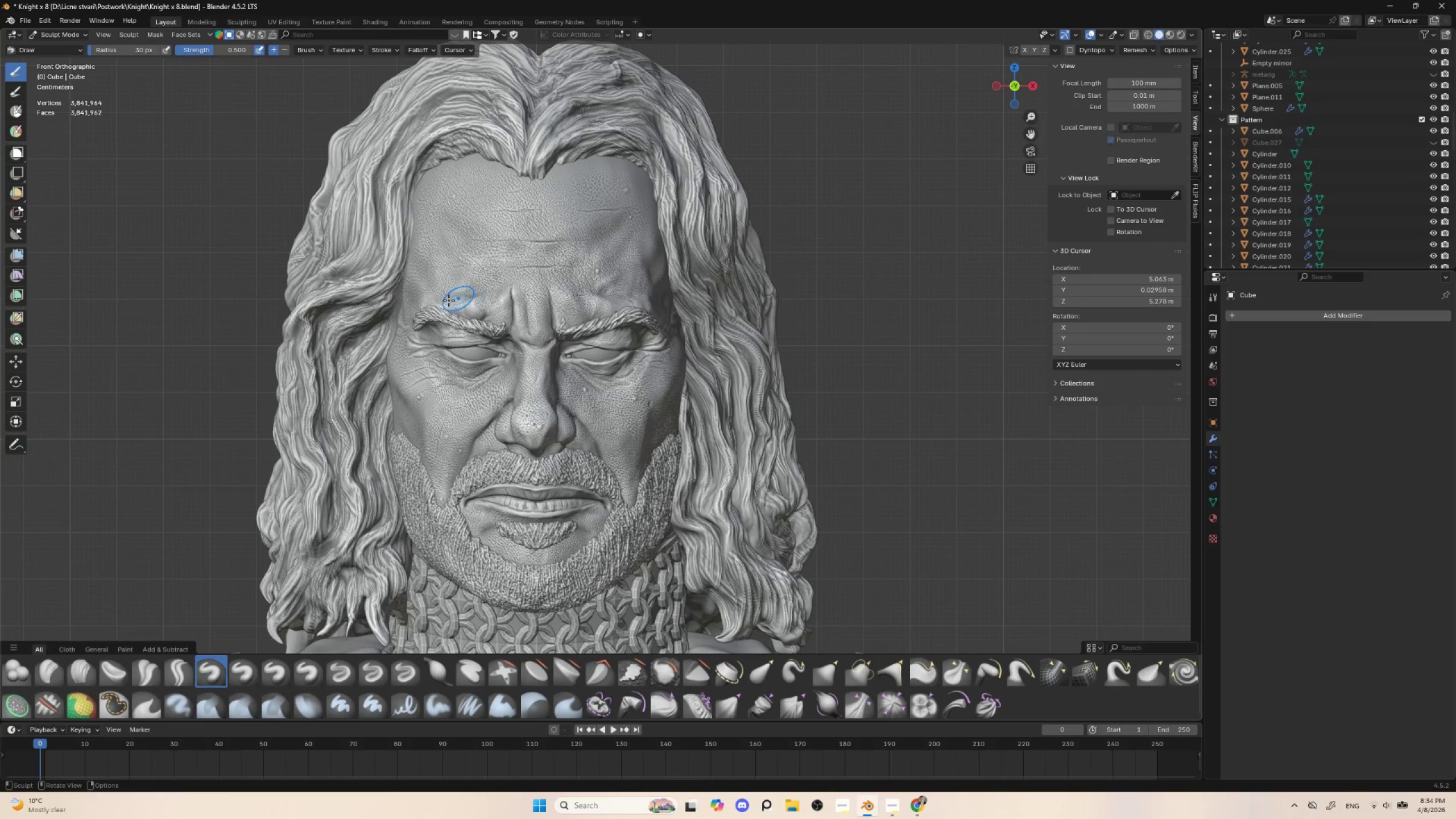 
left_click_drag(start_coordinate=[437, 301], to_coordinate=[455, 299])
 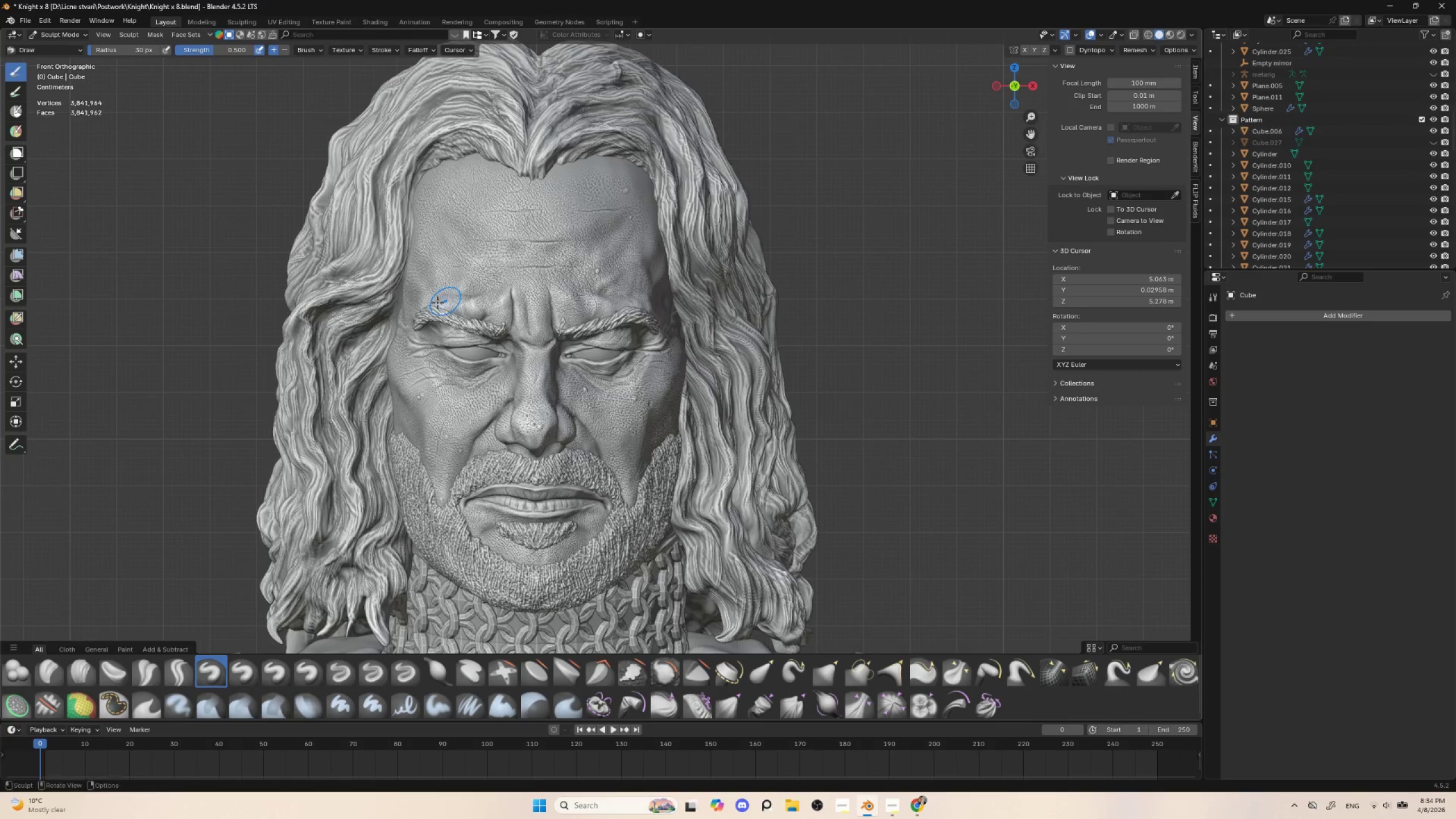 
left_click_drag(start_coordinate=[432, 303], to_coordinate=[456, 299])
 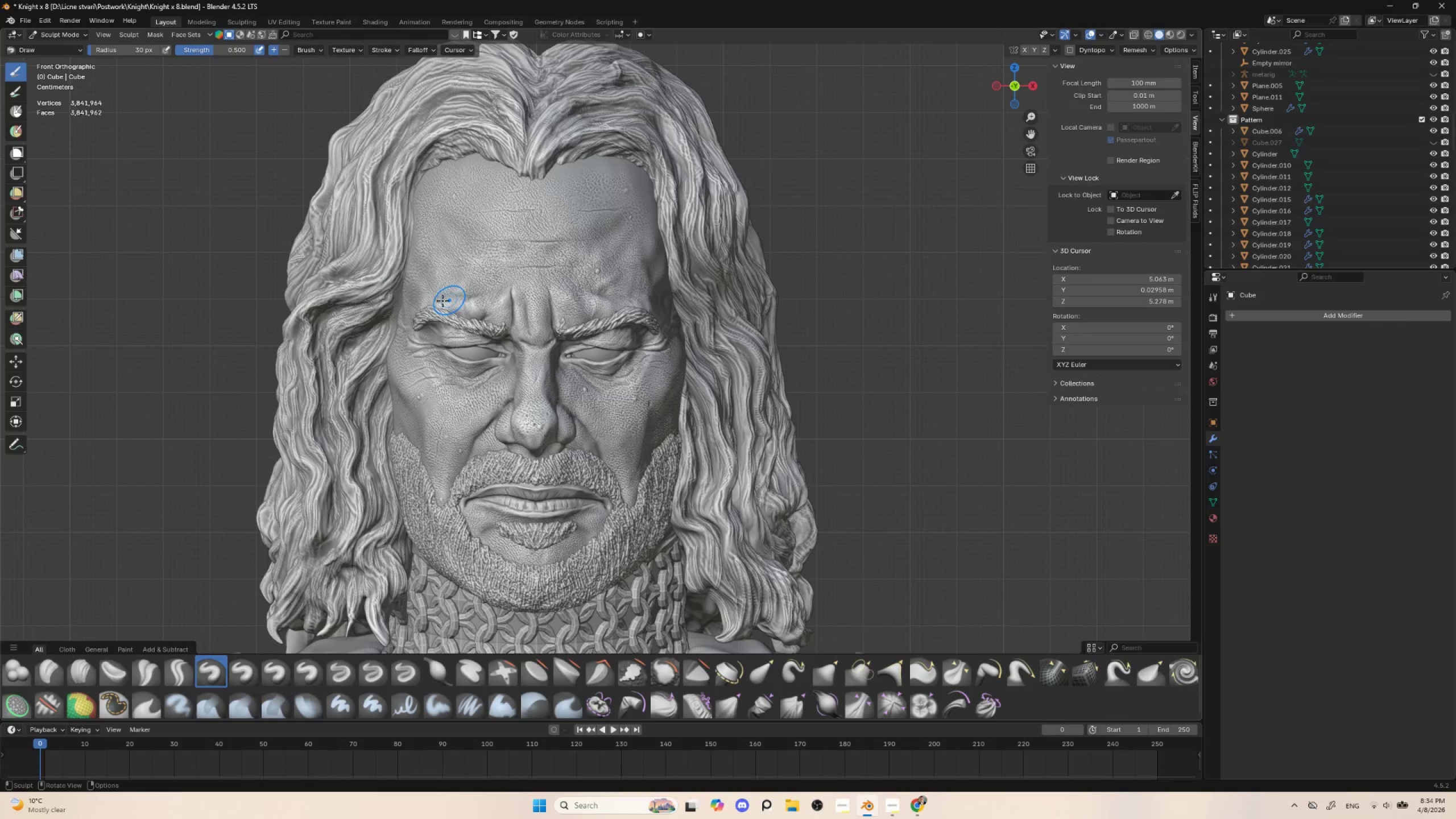 
left_click_drag(start_coordinate=[427, 303], to_coordinate=[450, 294])
 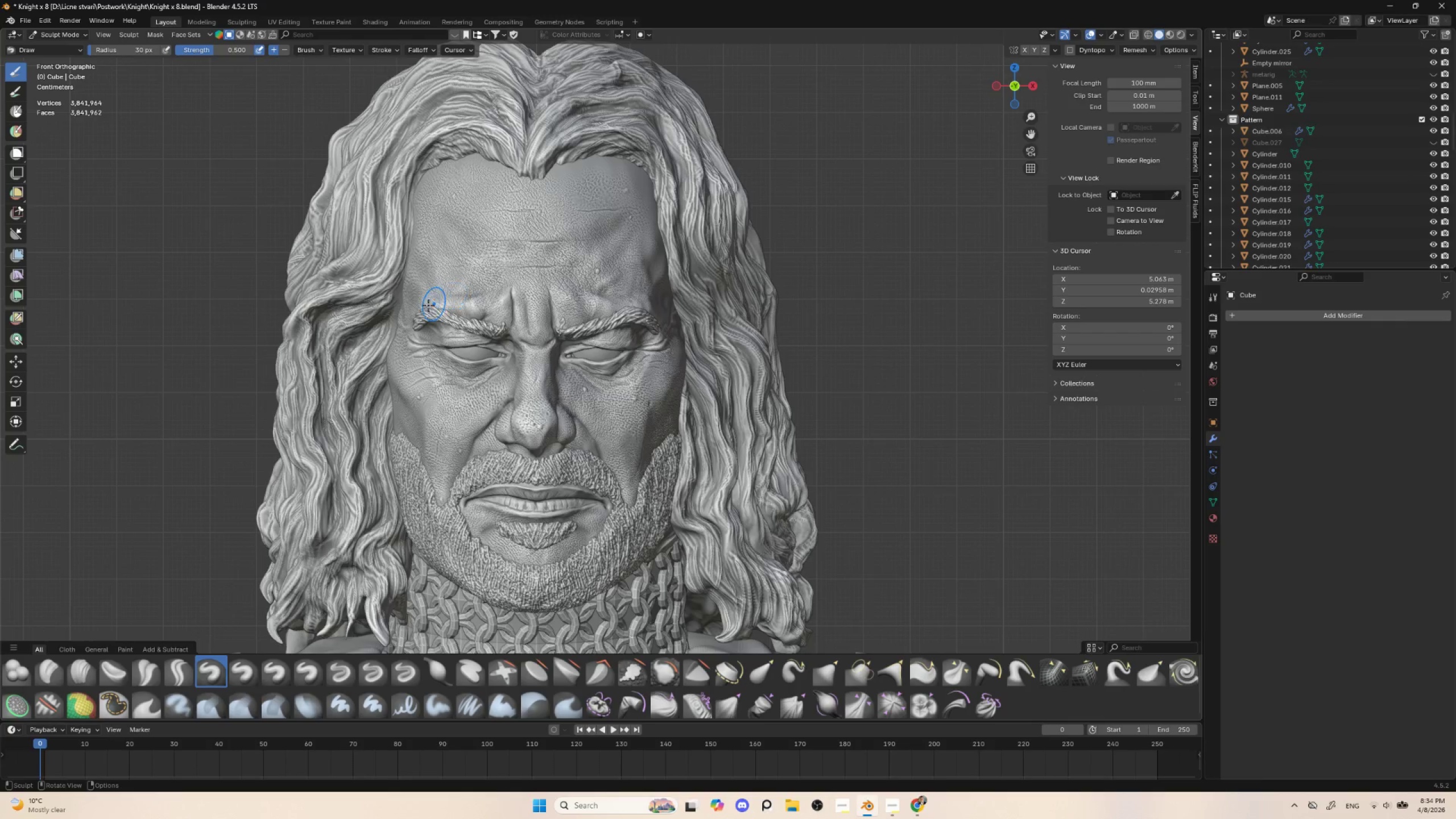 
left_click_drag(start_coordinate=[424, 305], to_coordinate=[449, 294])
 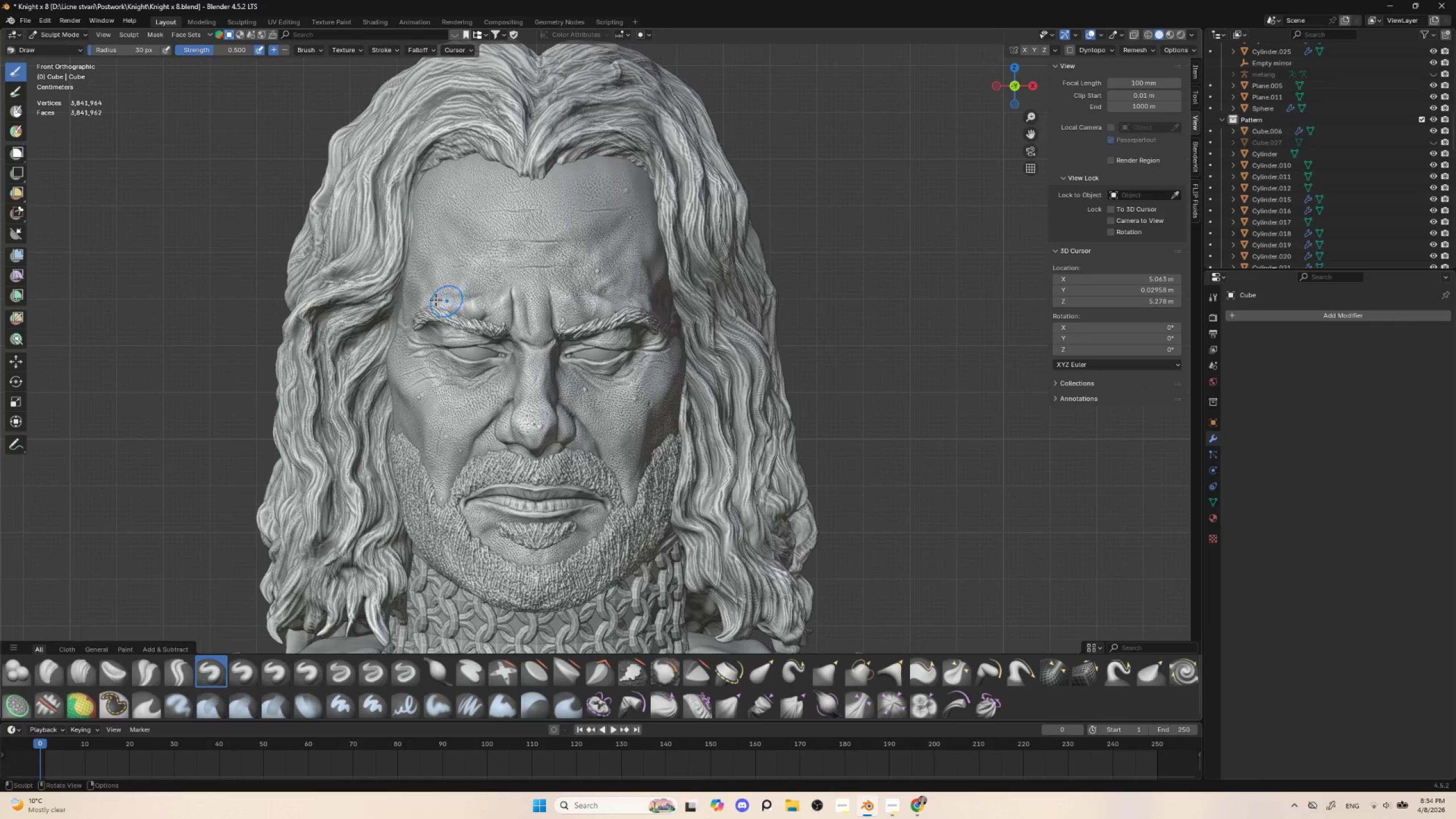 
left_click_drag(start_coordinate=[431, 297], to_coordinate=[456, 294])
 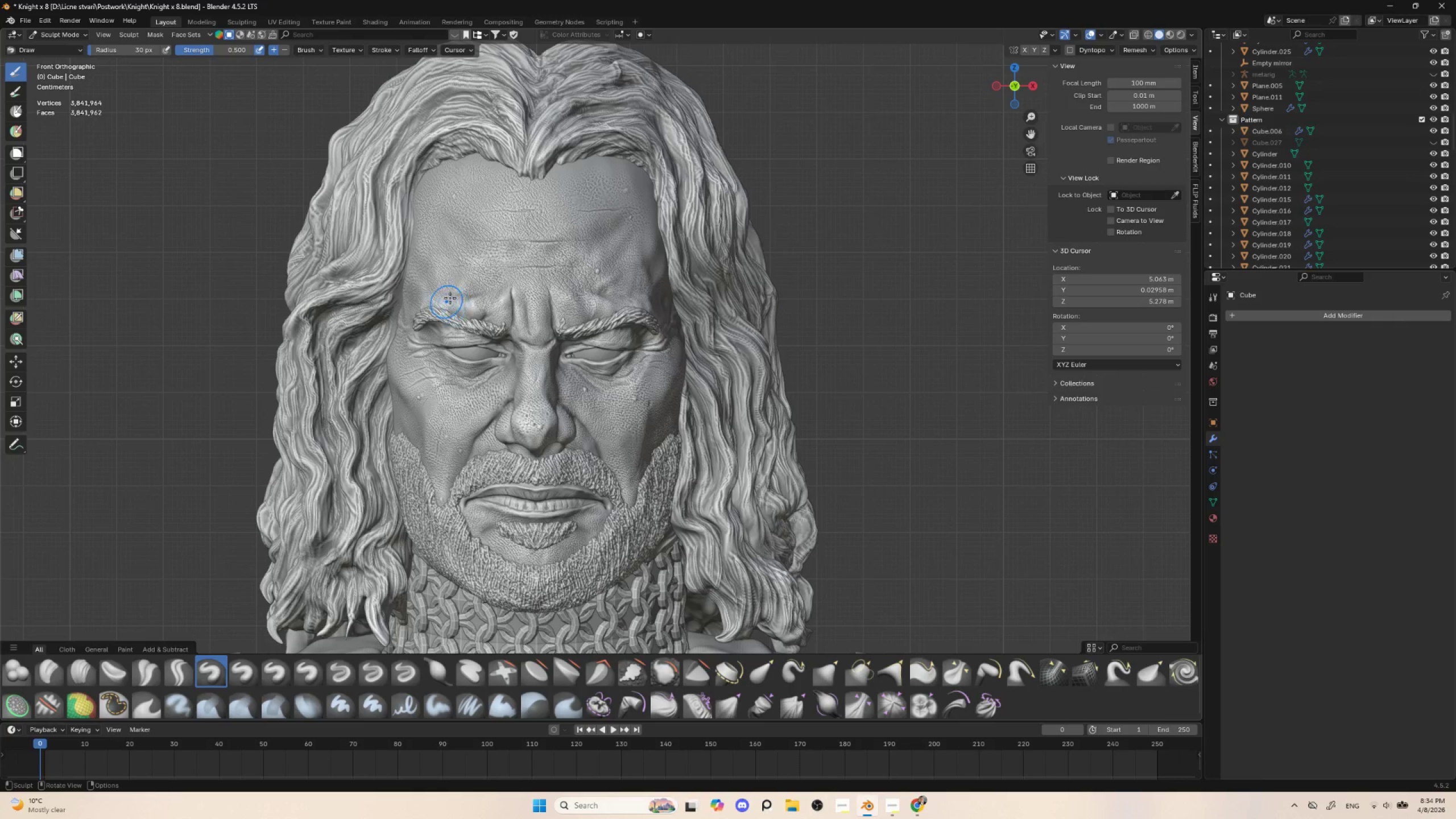 
left_click_drag(start_coordinate=[451, 297], to_coordinate=[461, 298])
 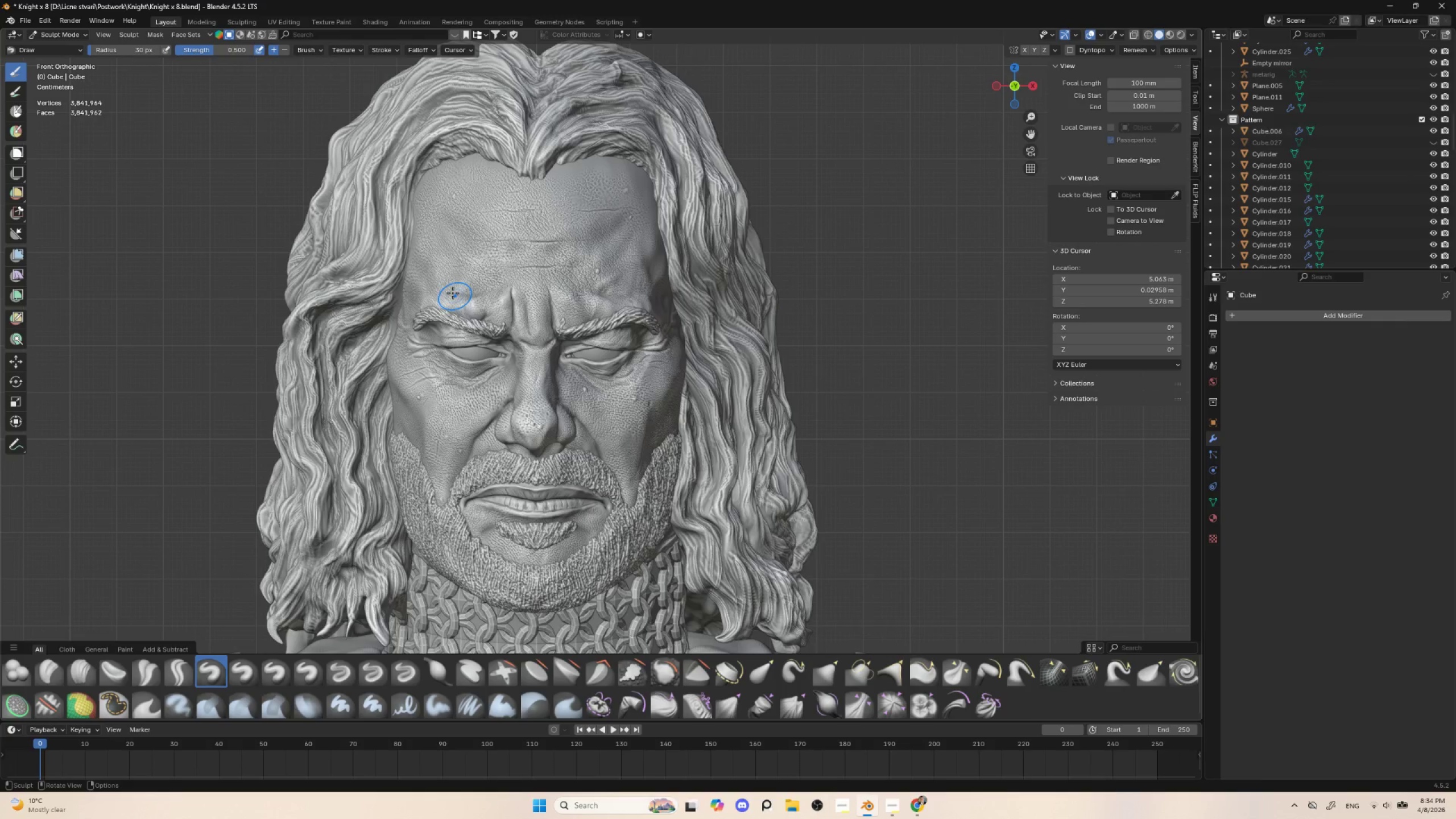 
left_click_drag(start_coordinate=[455, 291], to_coordinate=[477, 300])
 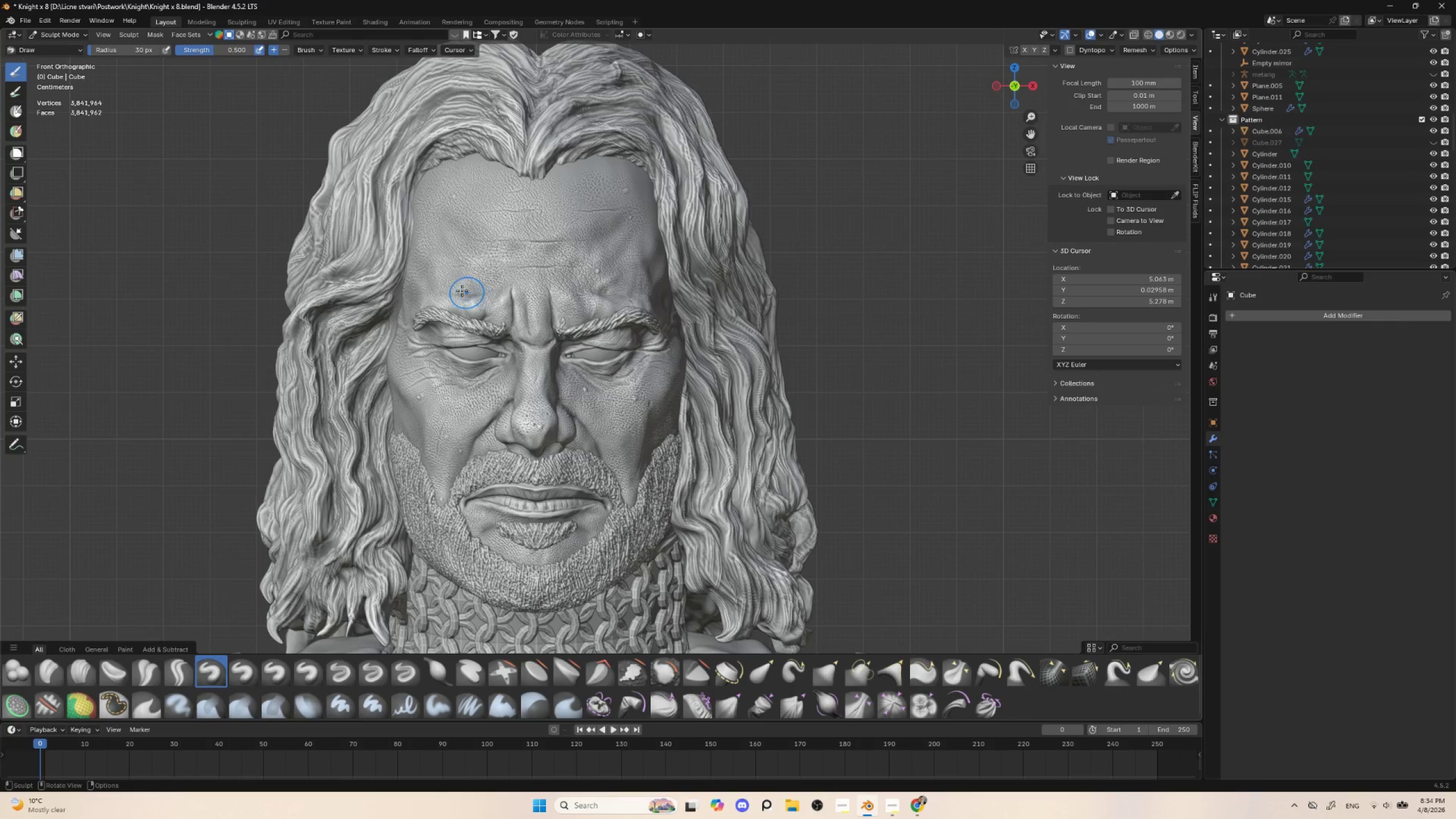 
left_click_drag(start_coordinate=[454, 291], to_coordinate=[472, 295])
 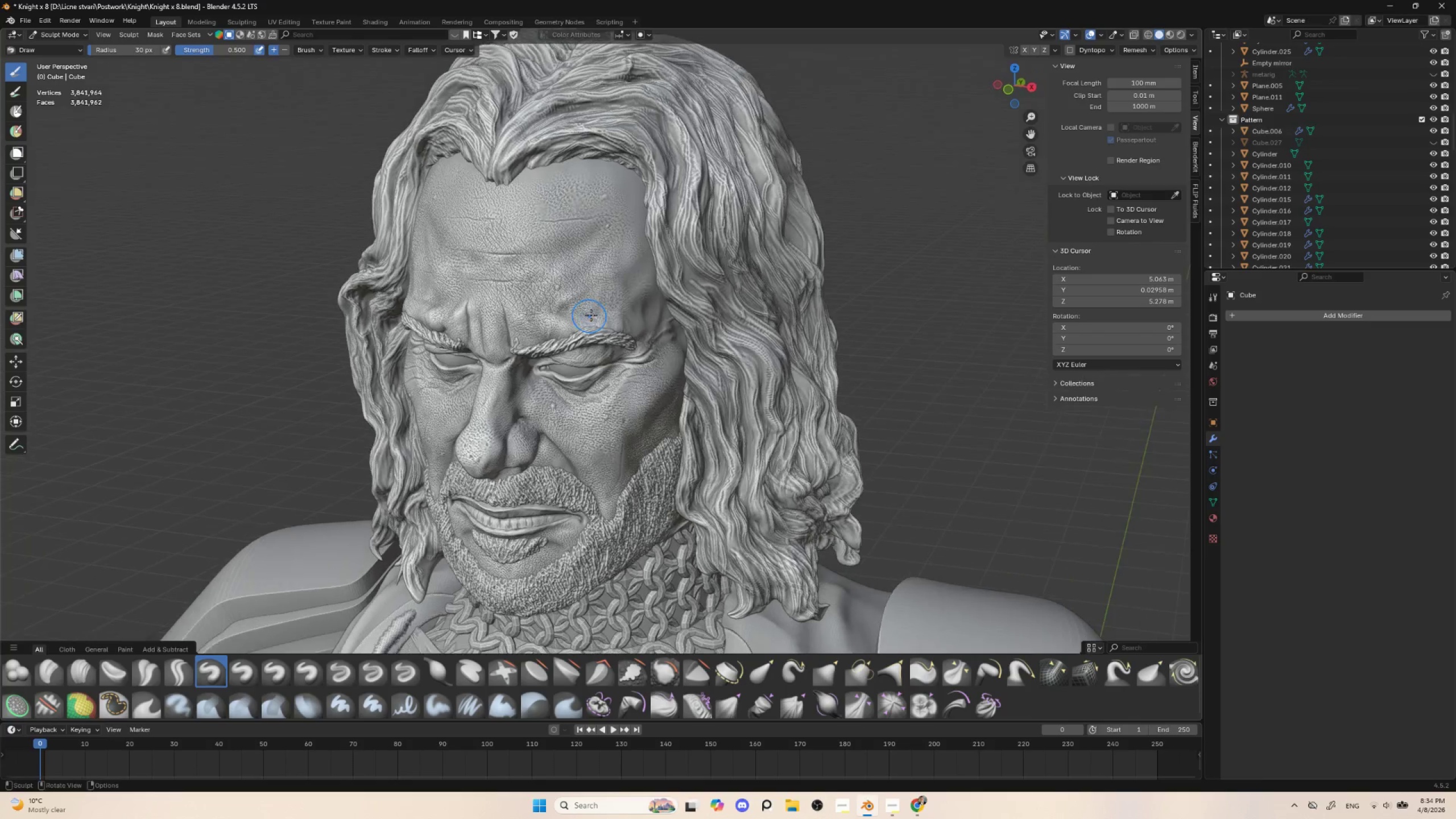 
left_click_drag(start_coordinate=[582, 318], to_coordinate=[603, 315])
 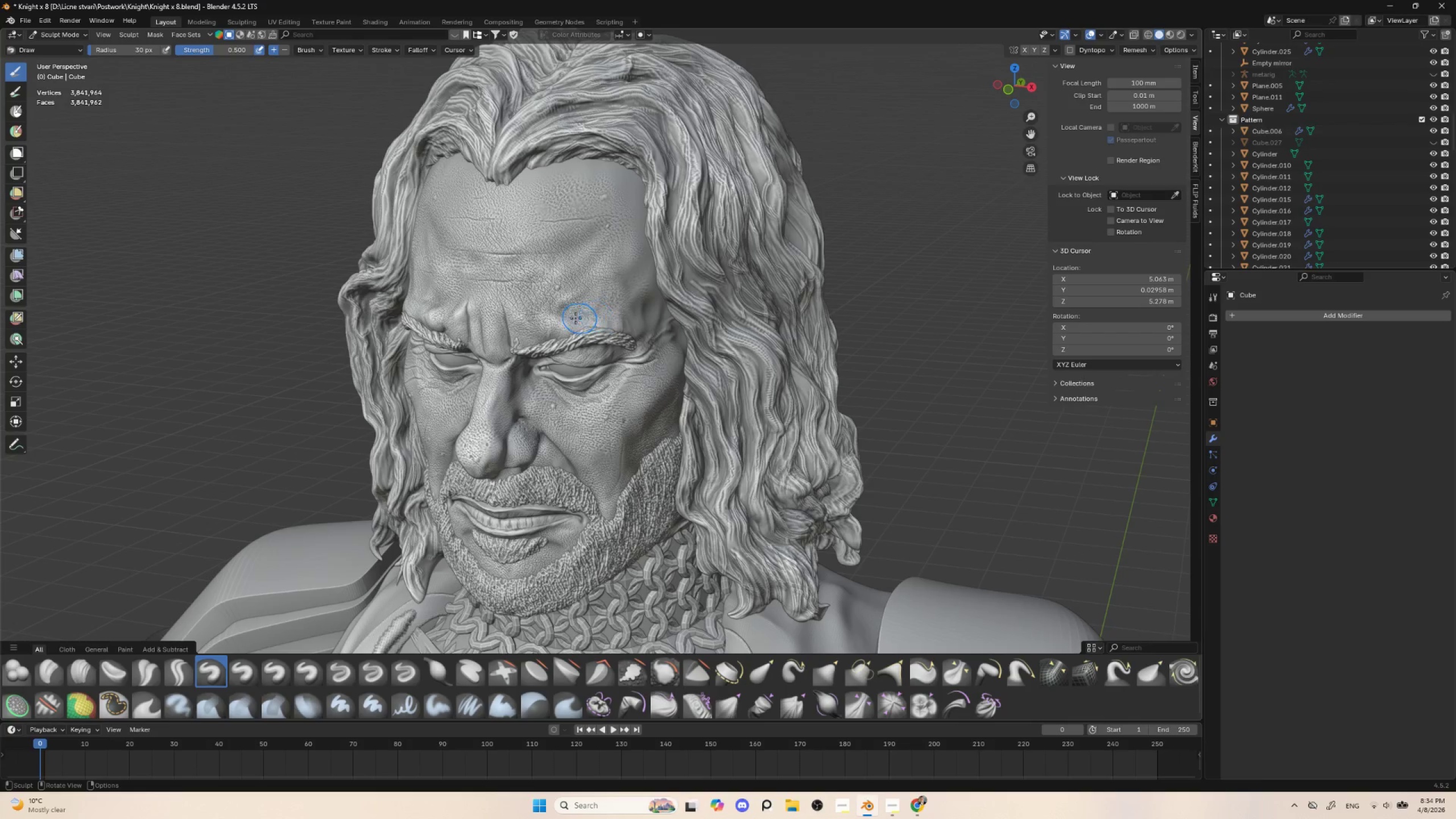 
left_click_drag(start_coordinate=[572, 317], to_coordinate=[599, 315])
 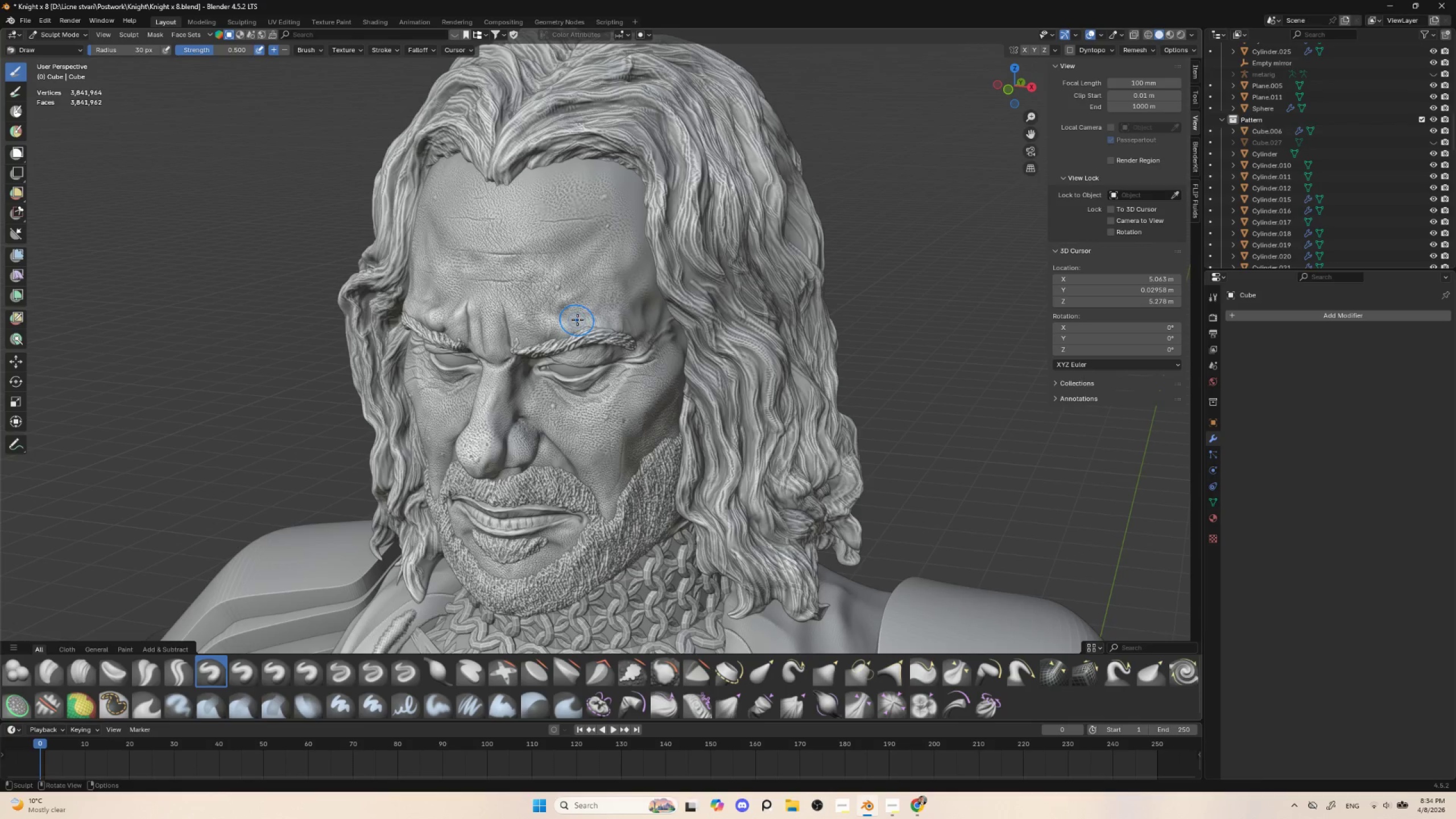 
left_click_drag(start_coordinate=[577, 320], to_coordinate=[609, 317])
 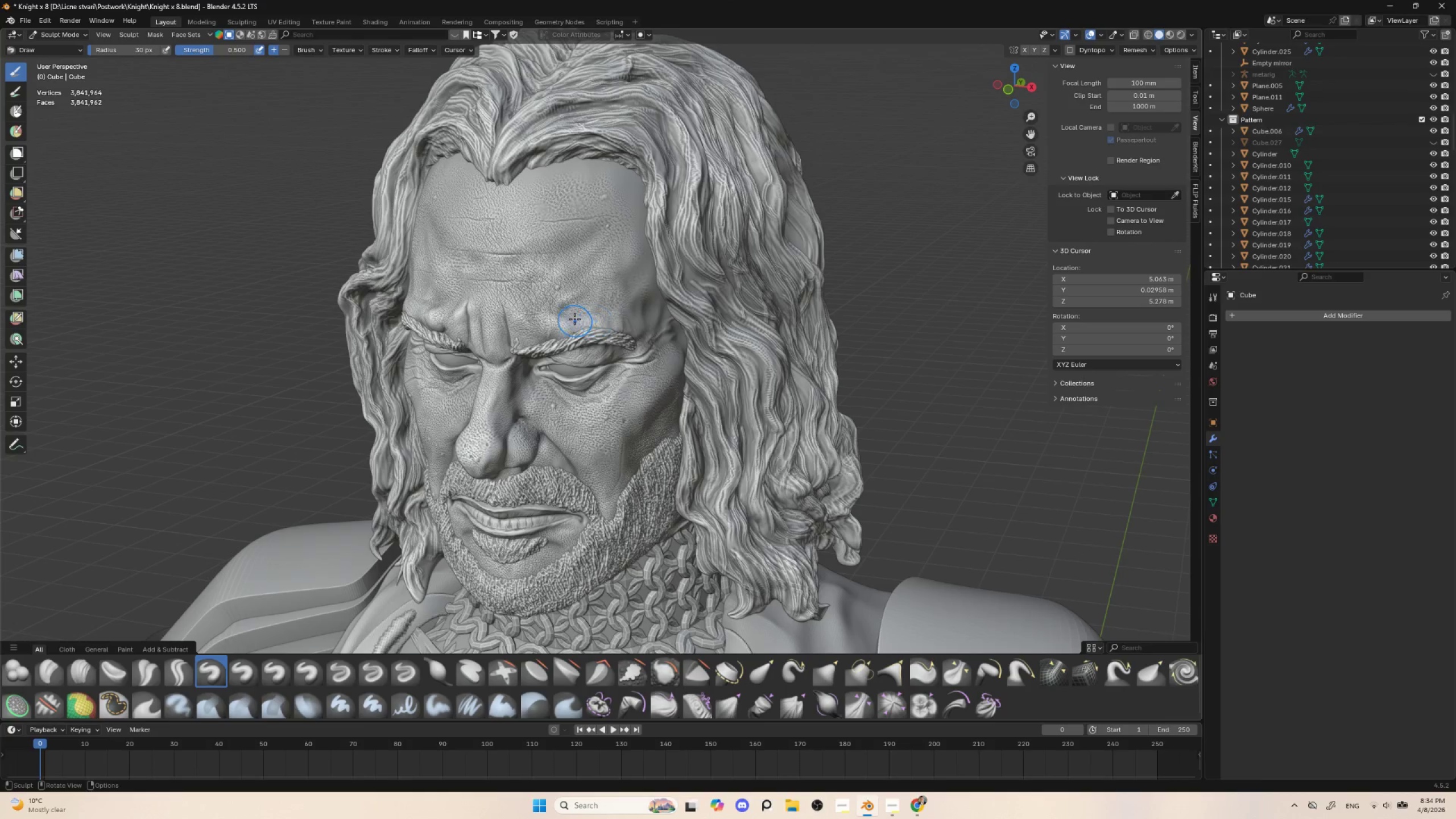 
left_click_drag(start_coordinate=[575, 318], to_coordinate=[605, 316])
 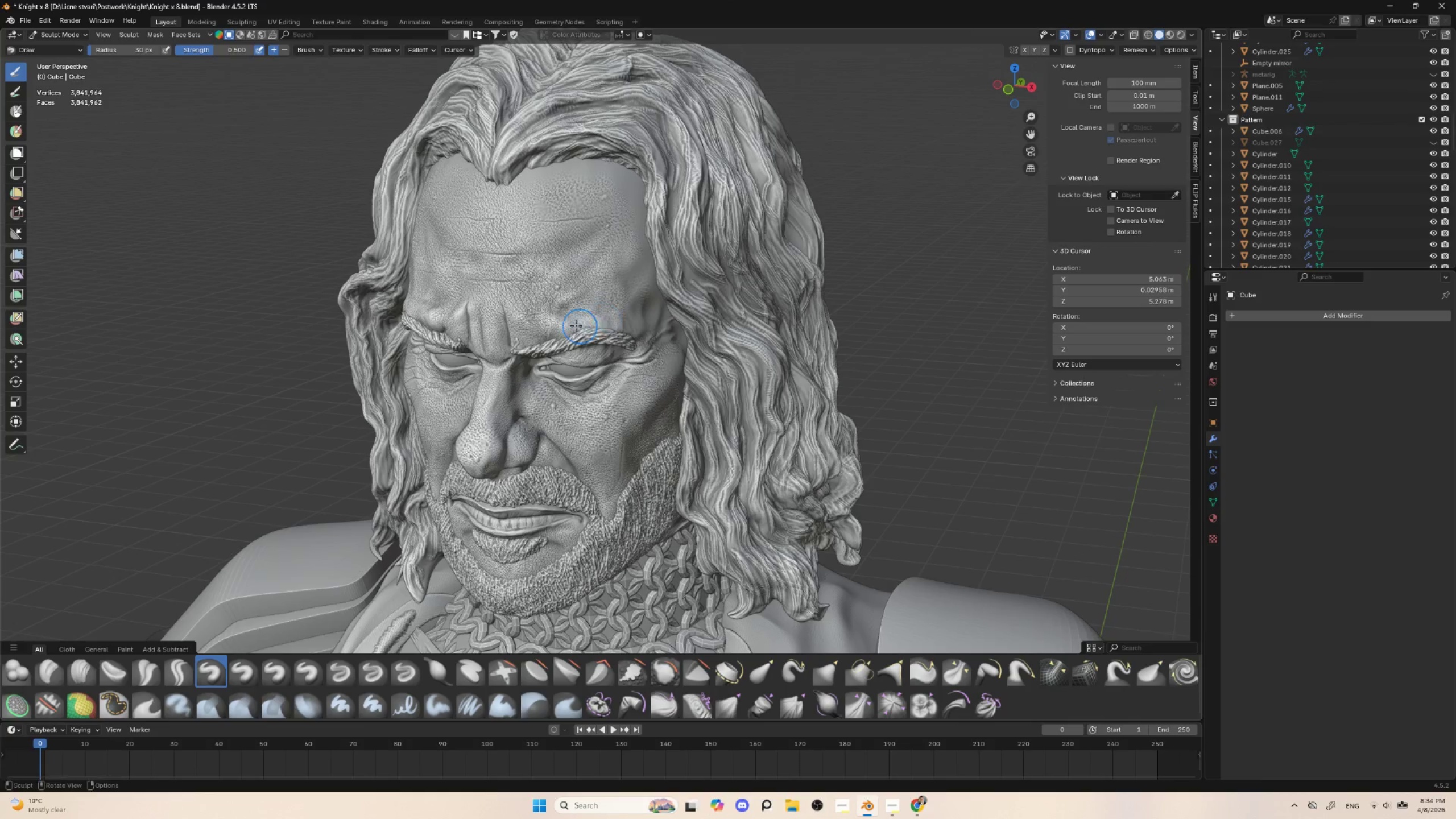 
left_click_drag(start_coordinate=[576, 324], to_coordinate=[606, 316])
 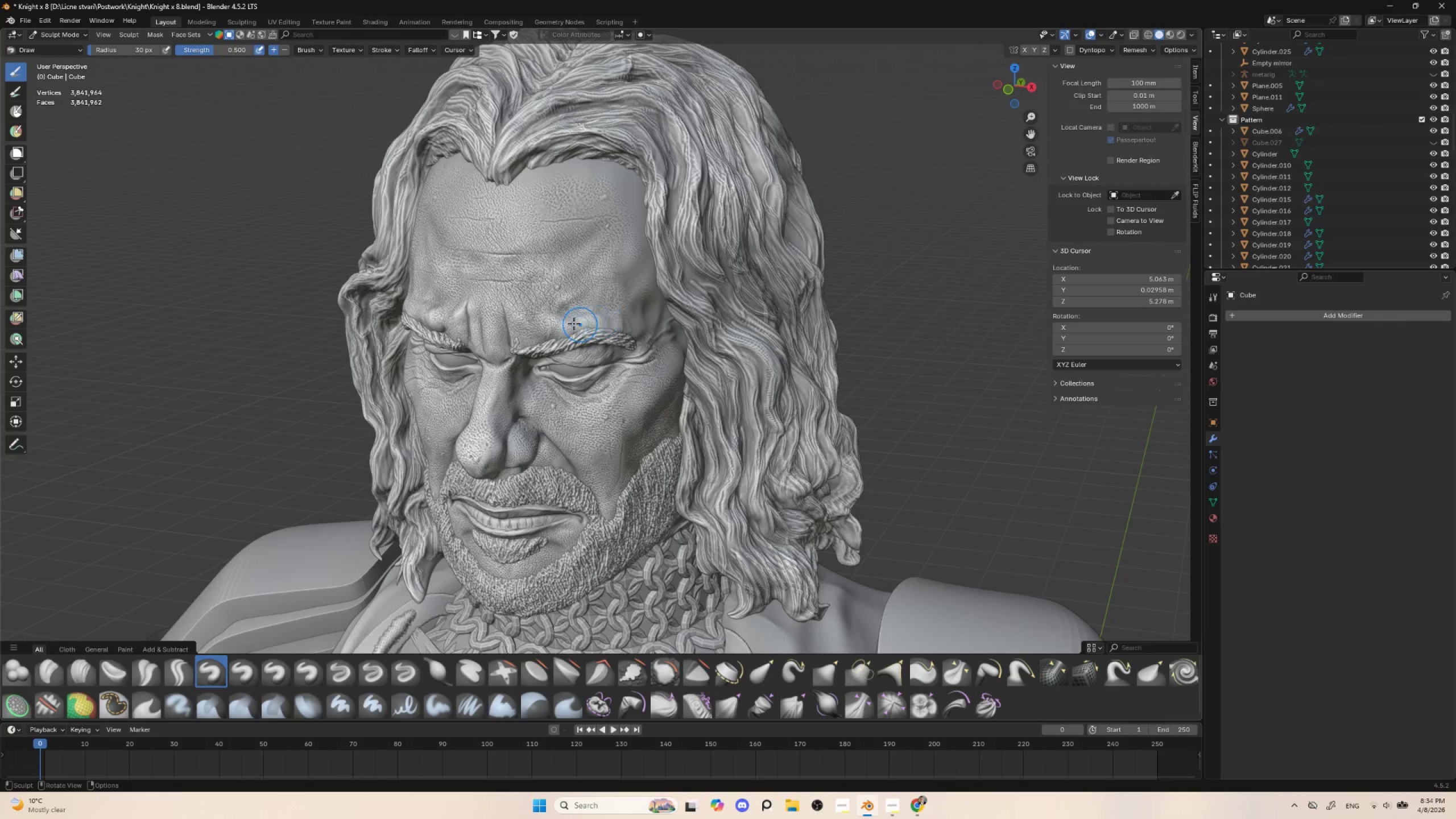 
left_click_drag(start_coordinate=[572, 319], to_coordinate=[597, 312])
 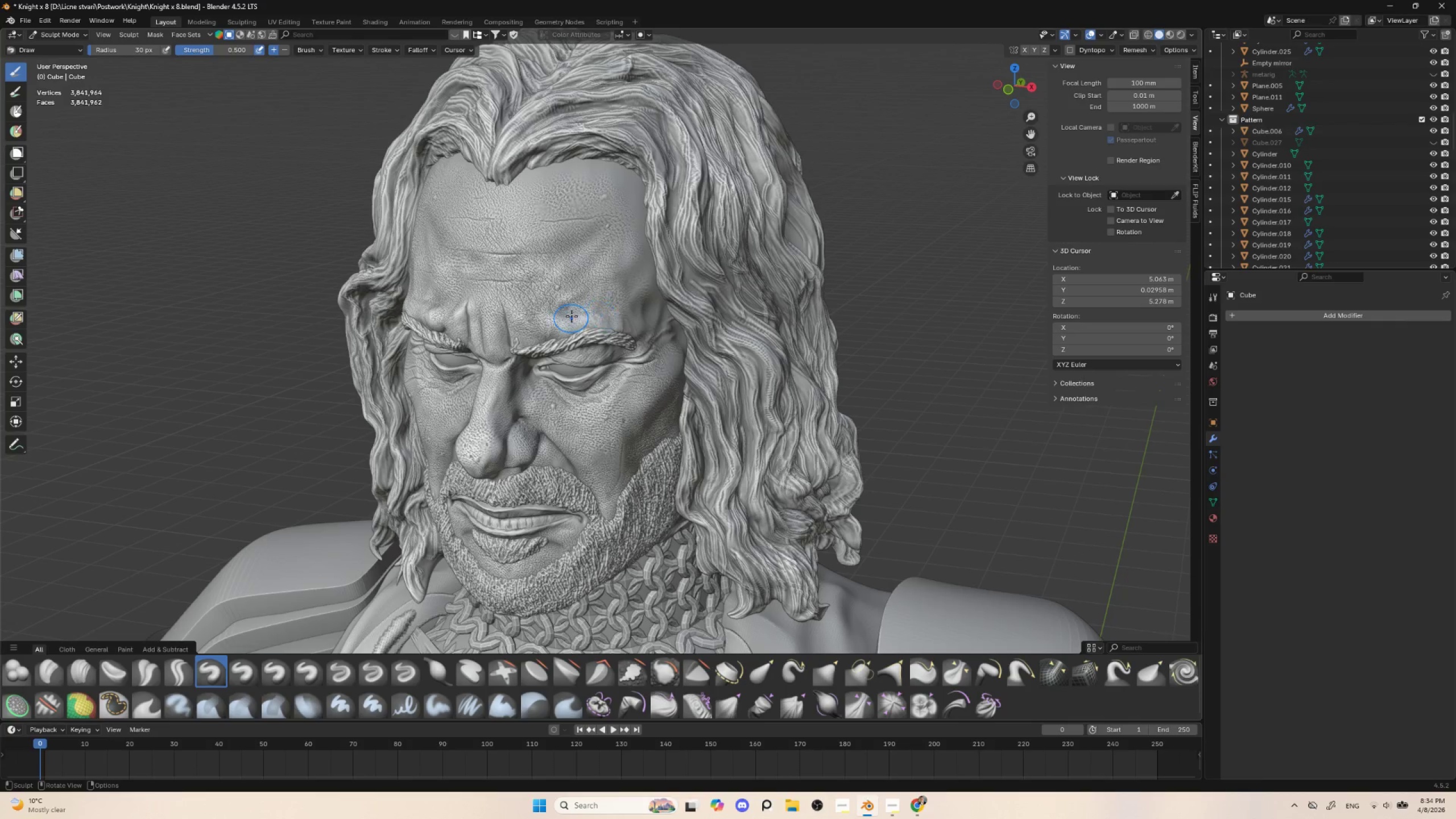 
left_click_drag(start_coordinate=[572, 316], to_coordinate=[599, 308])
 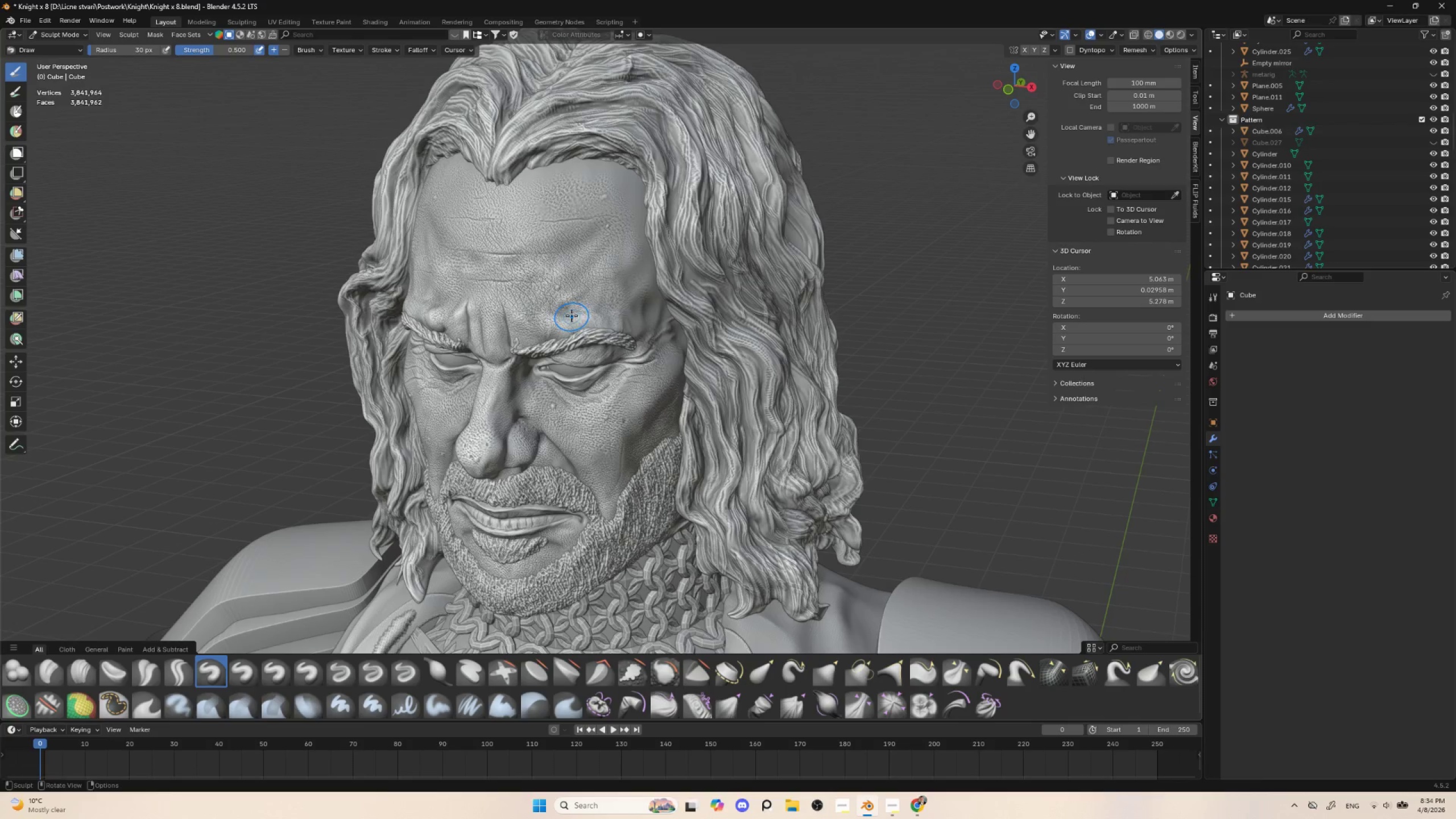 
left_click_drag(start_coordinate=[572, 316], to_coordinate=[598, 309])
 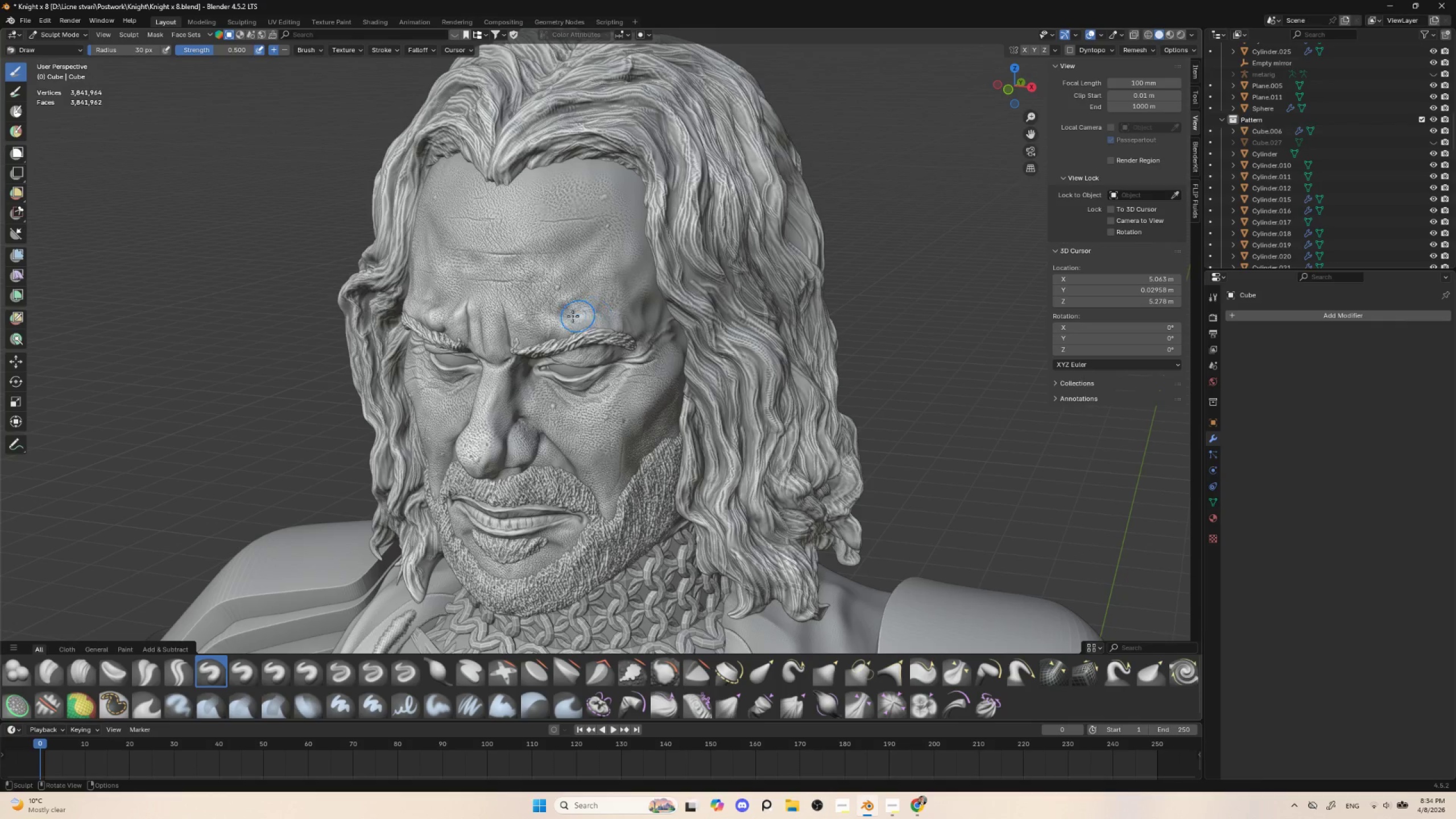 
left_click_drag(start_coordinate=[566, 317], to_coordinate=[600, 309])
 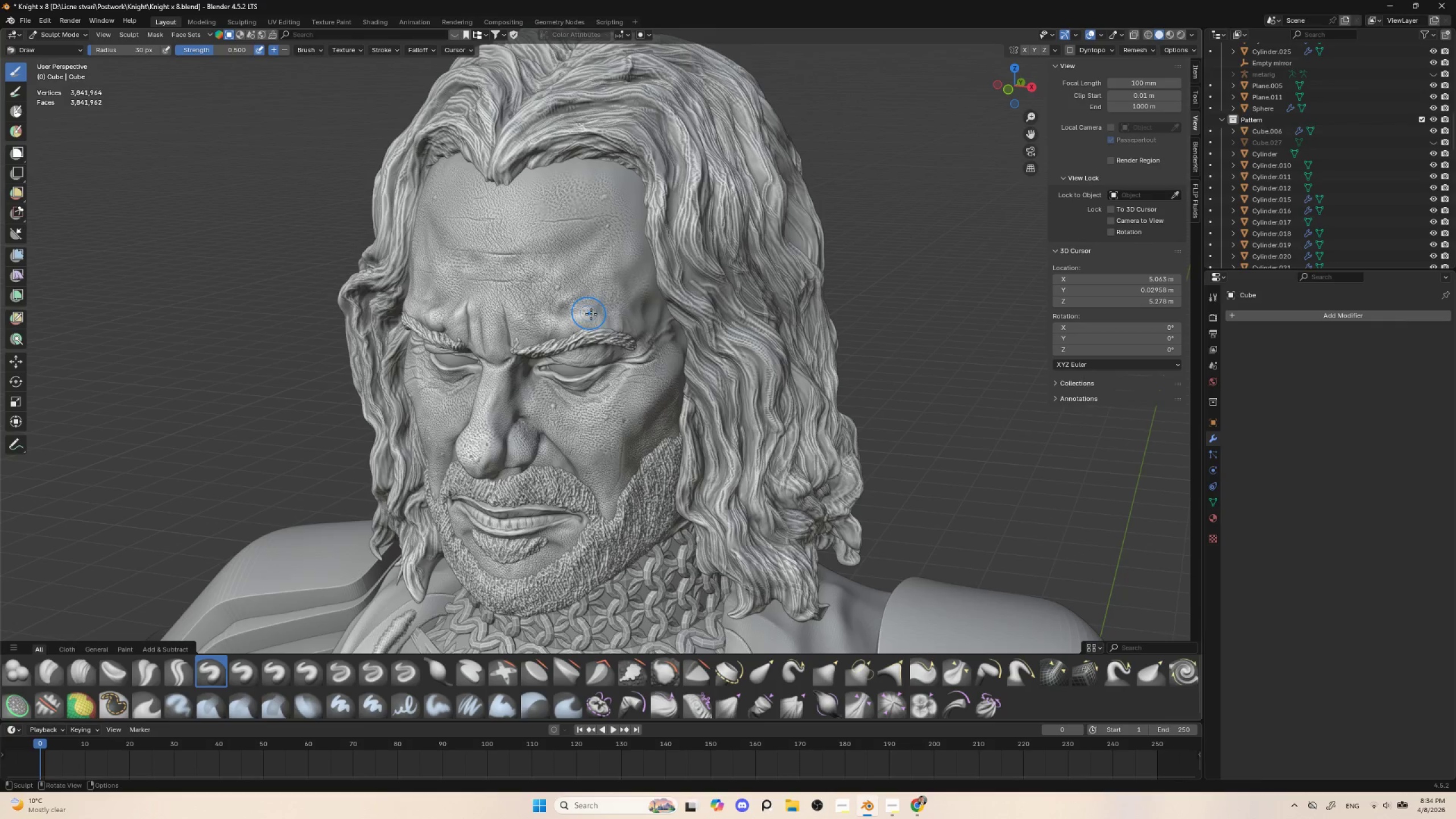 
left_click_drag(start_coordinate=[593, 315], to_coordinate=[614, 316])
 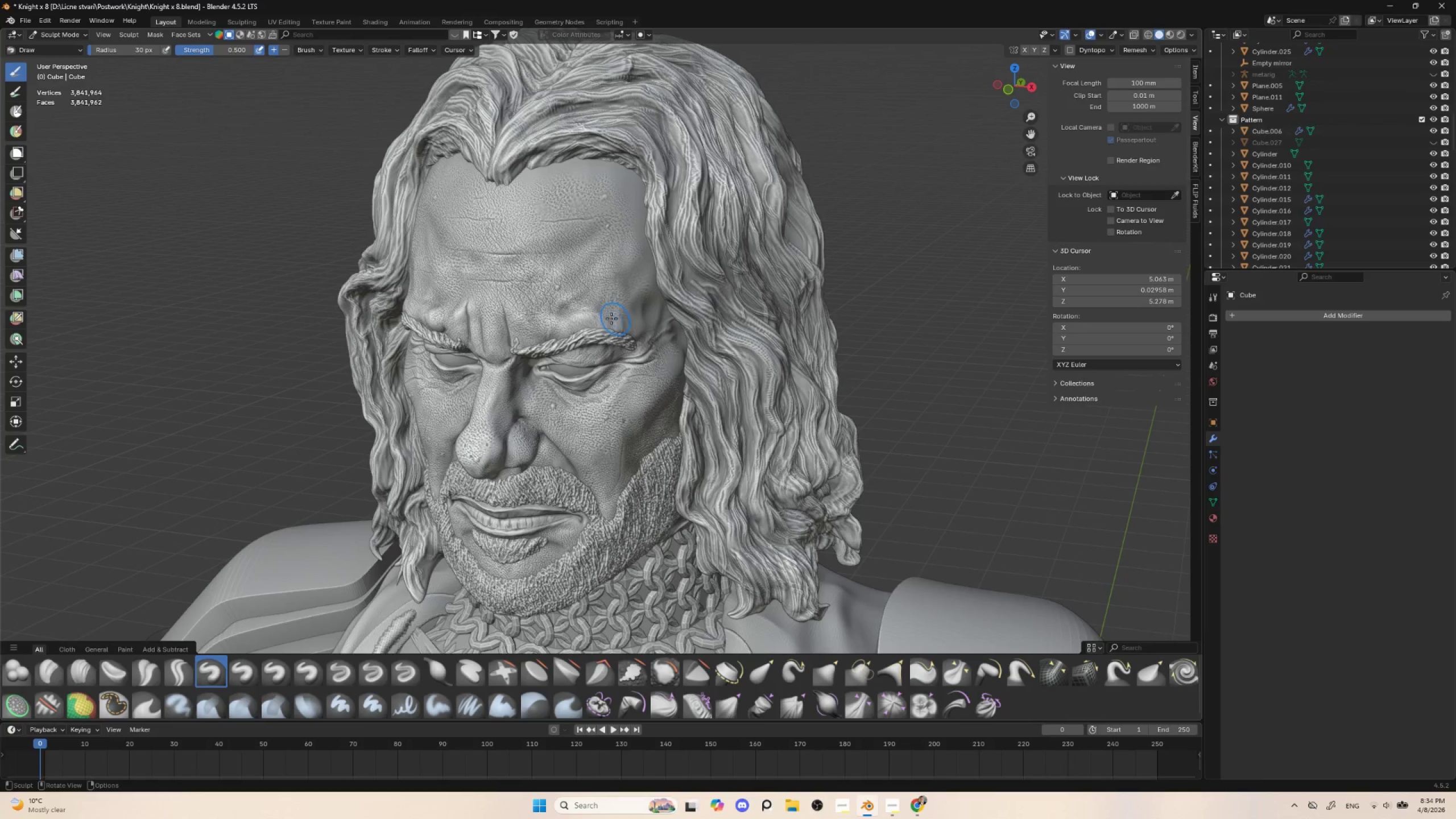 
left_click_drag(start_coordinate=[599, 314], to_coordinate=[620, 317])
 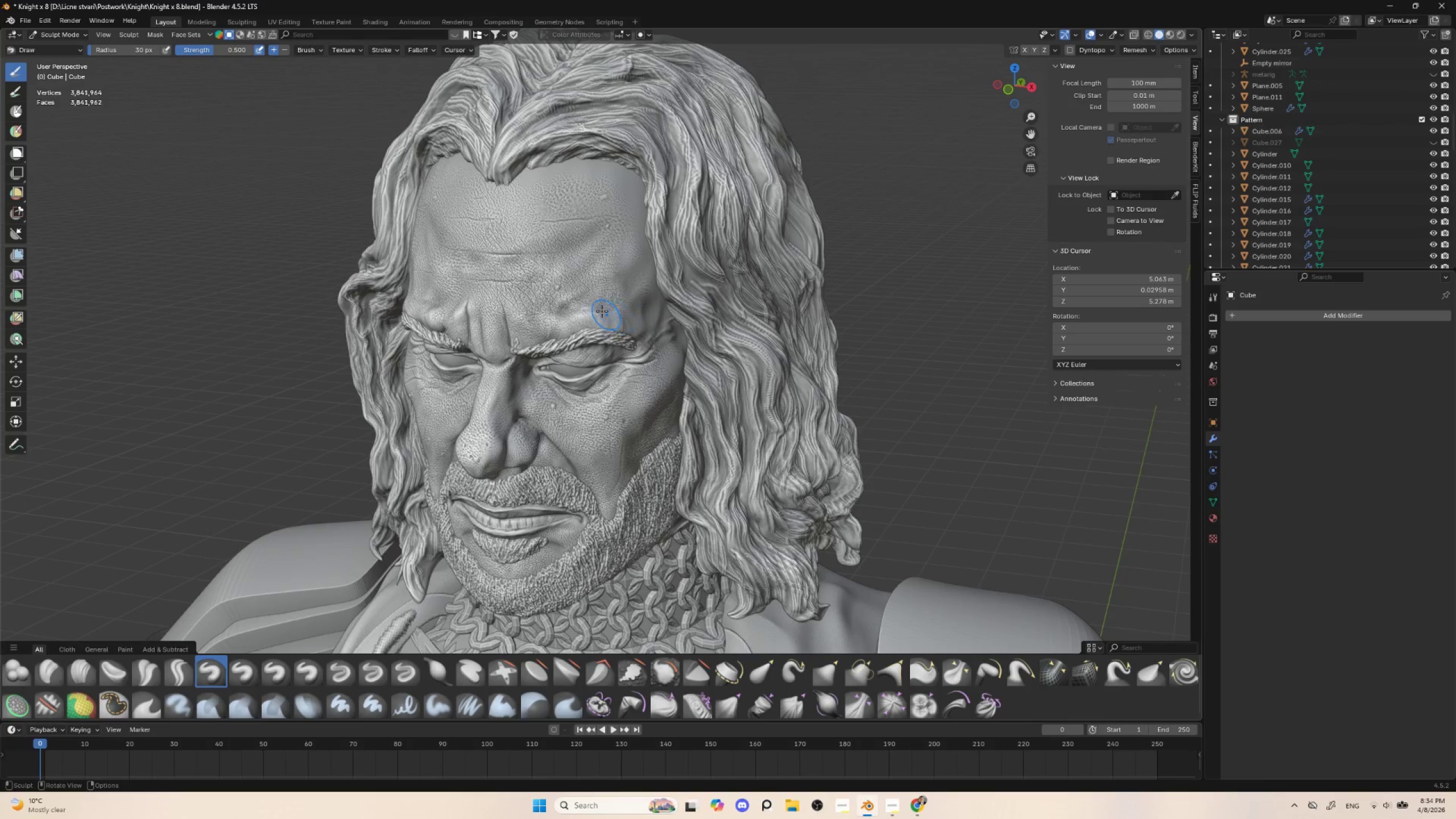 
left_click_drag(start_coordinate=[603, 311], to_coordinate=[625, 318])
 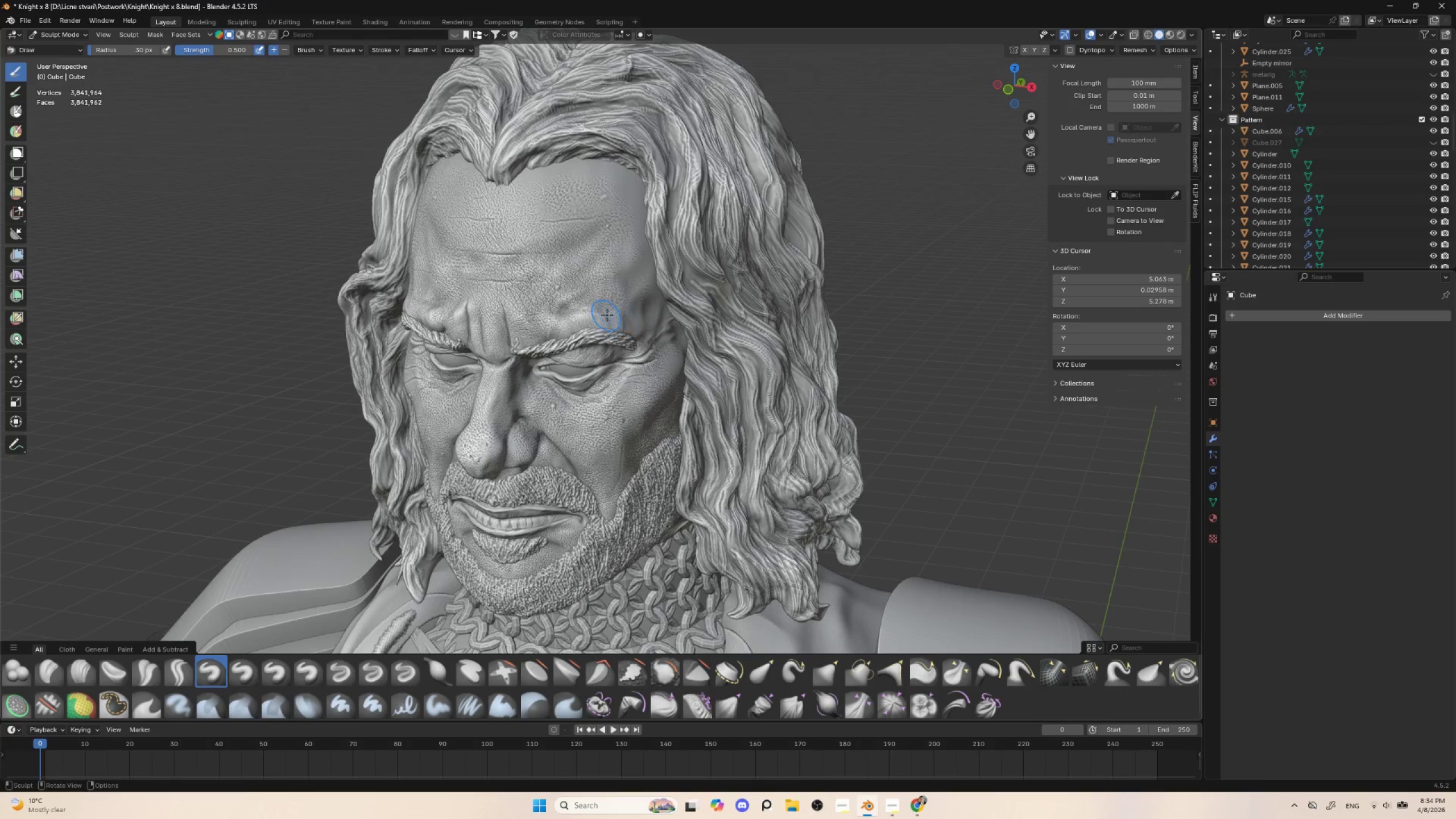 
left_click_drag(start_coordinate=[611, 317], to_coordinate=[630, 325])
 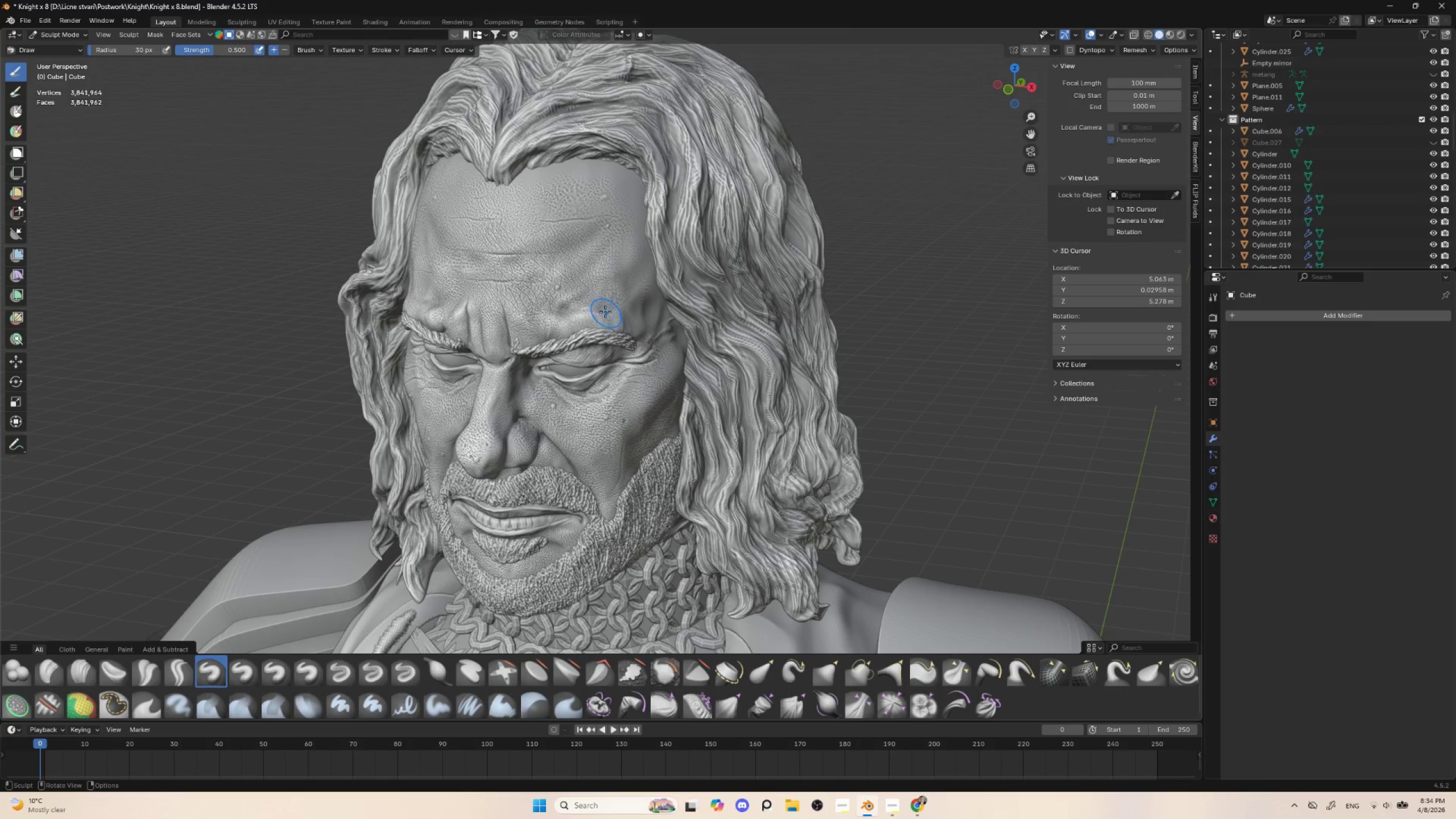 
left_click_drag(start_coordinate=[612, 313], to_coordinate=[628, 320])
 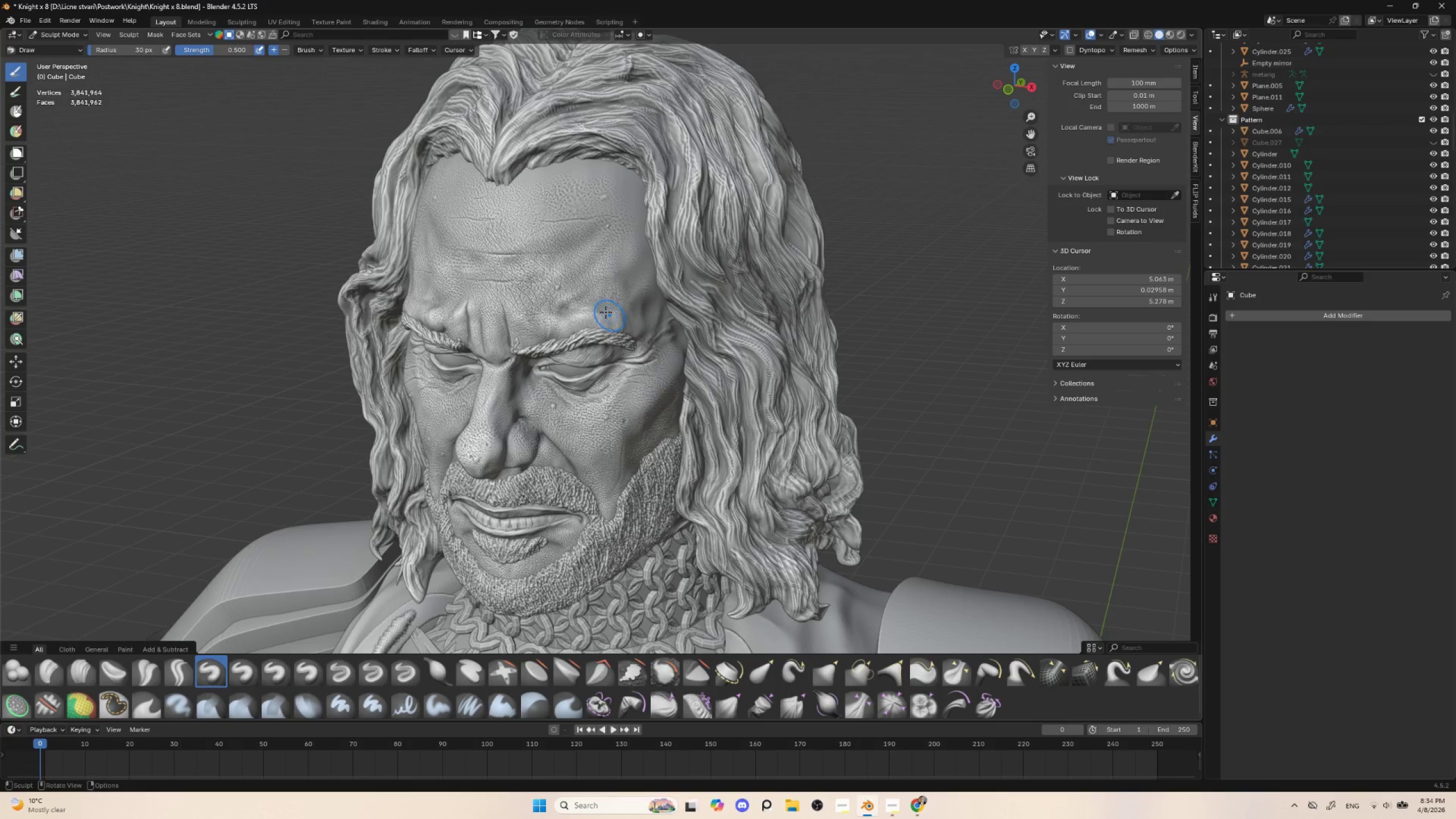 
left_click_drag(start_coordinate=[605, 308], to_coordinate=[626, 317])
 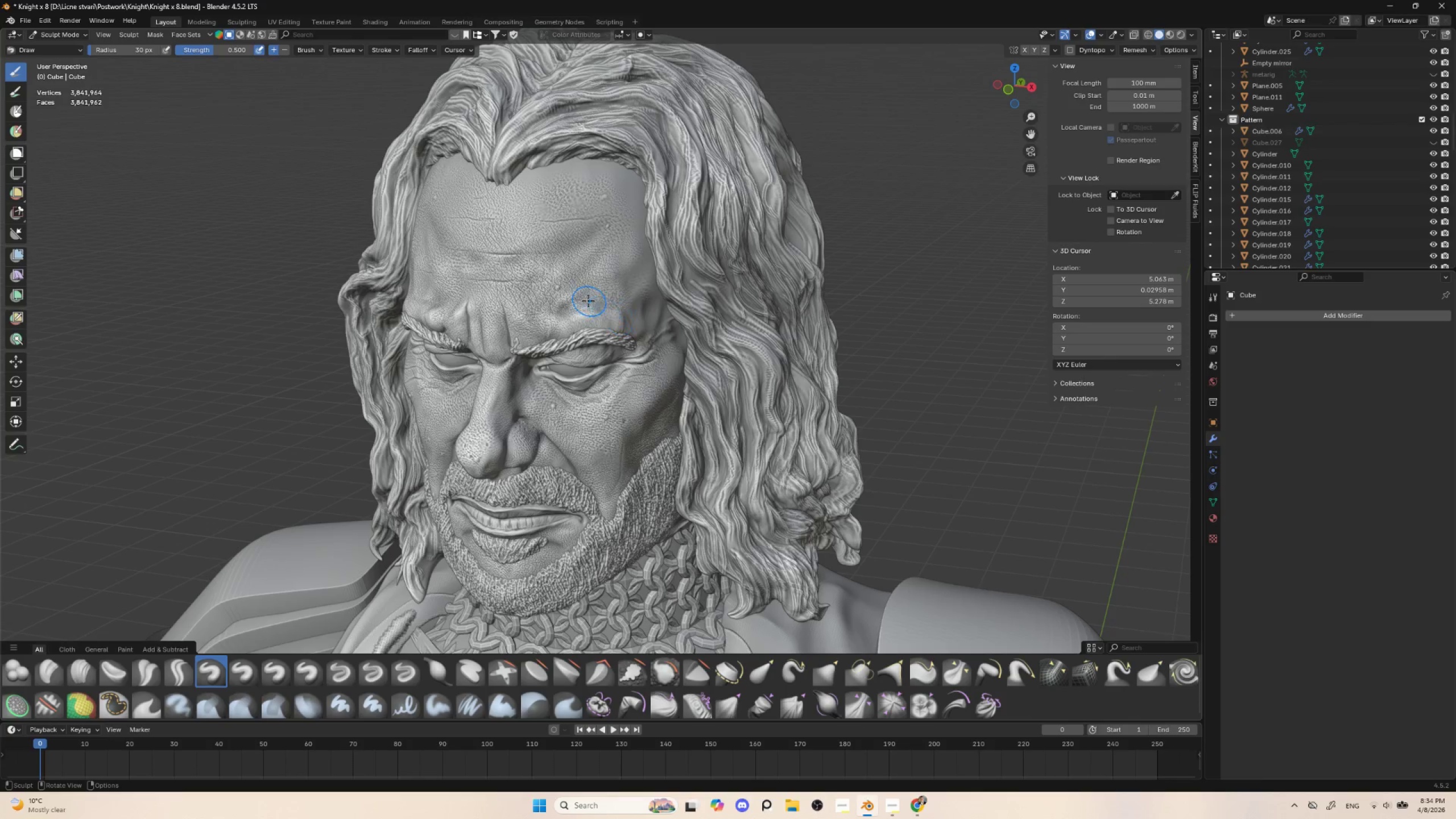 
left_click_drag(start_coordinate=[588, 301], to_coordinate=[617, 315])
 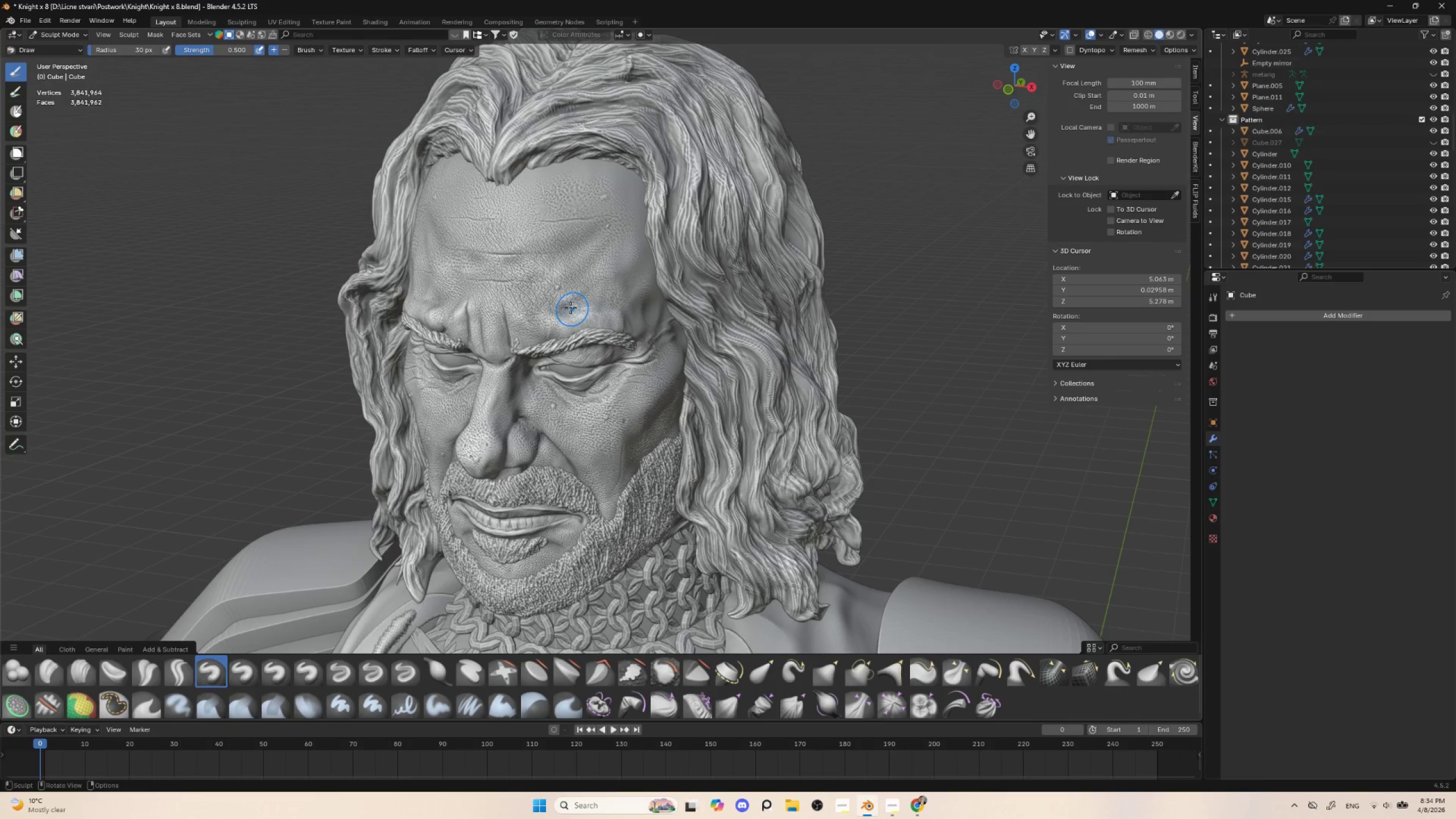 
left_click_drag(start_coordinate=[570, 305], to_coordinate=[604, 313])
 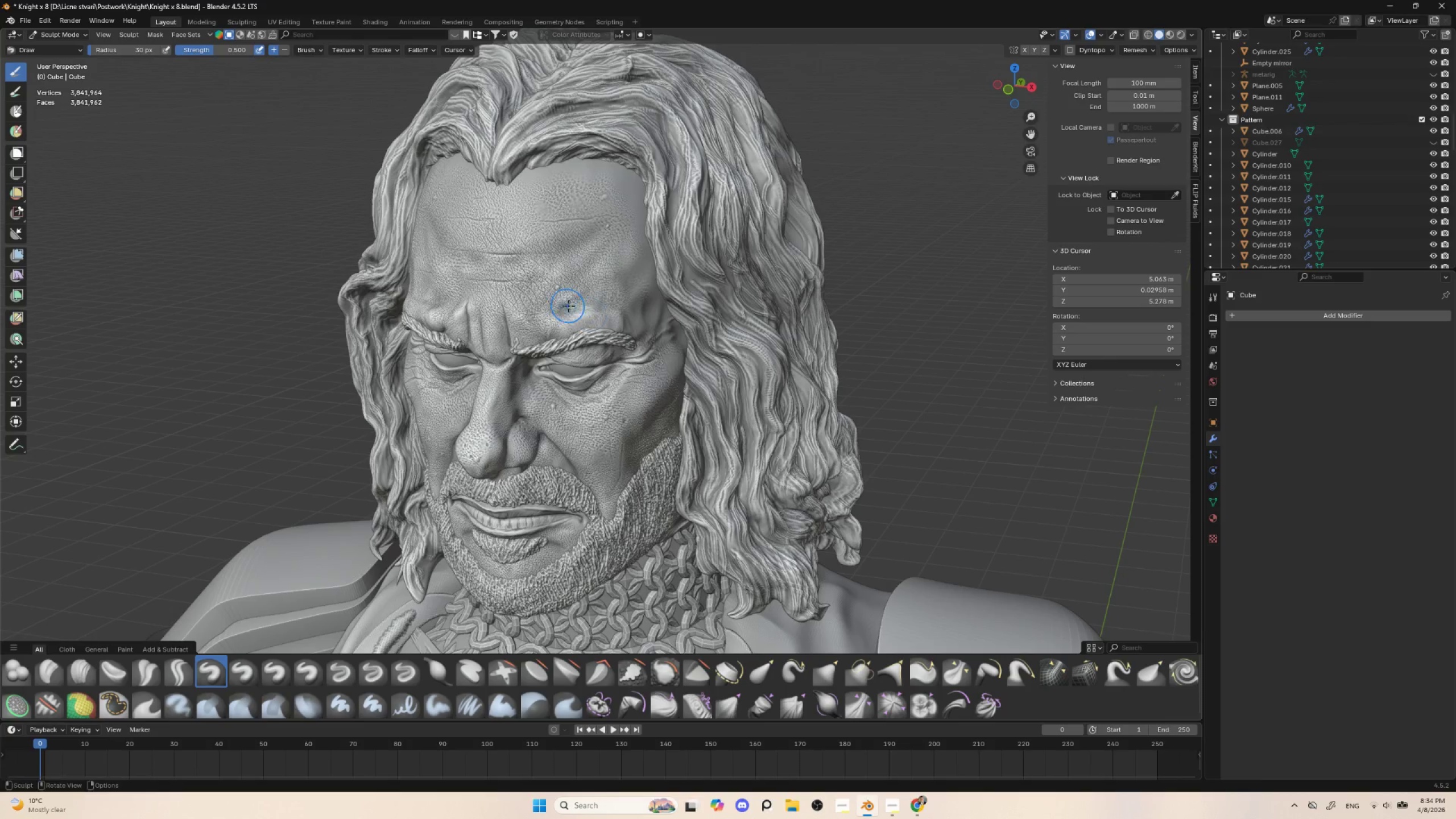 
left_click_drag(start_coordinate=[569, 306], to_coordinate=[594, 312])
 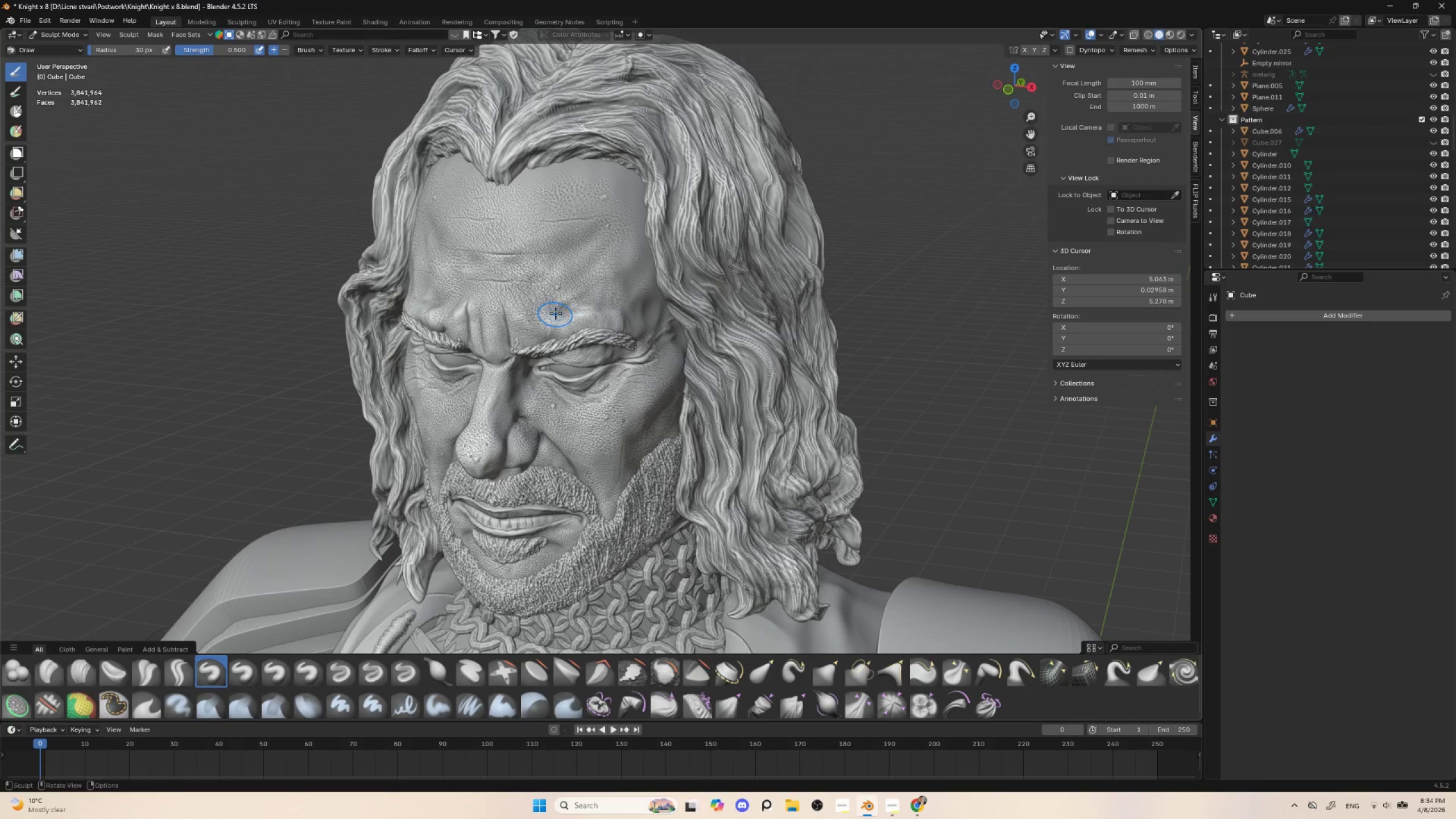 
left_click_drag(start_coordinate=[556, 313], to_coordinate=[589, 314])
 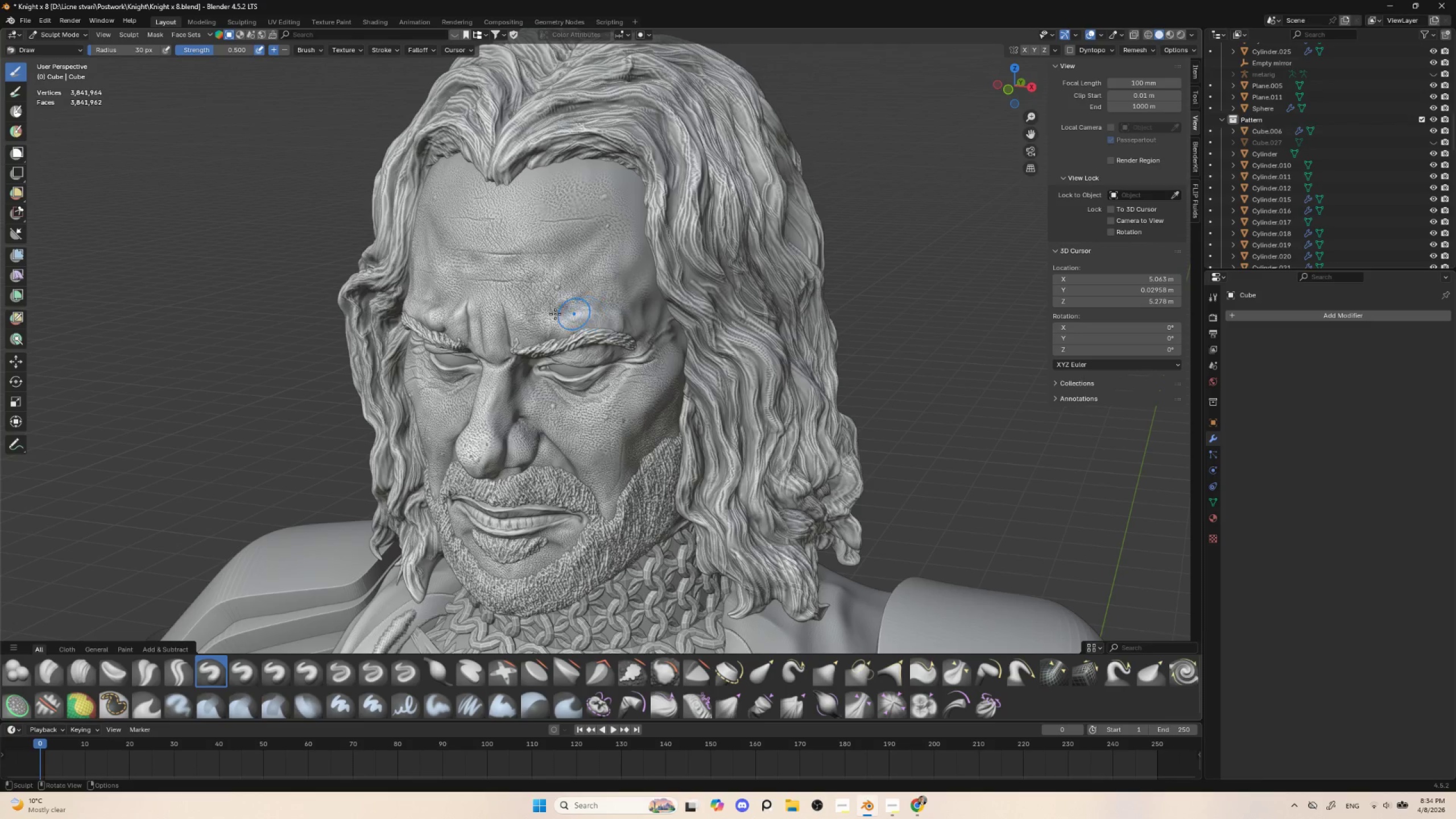 
left_click_drag(start_coordinate=[545, 313], to_coordinate=[581, 312])
 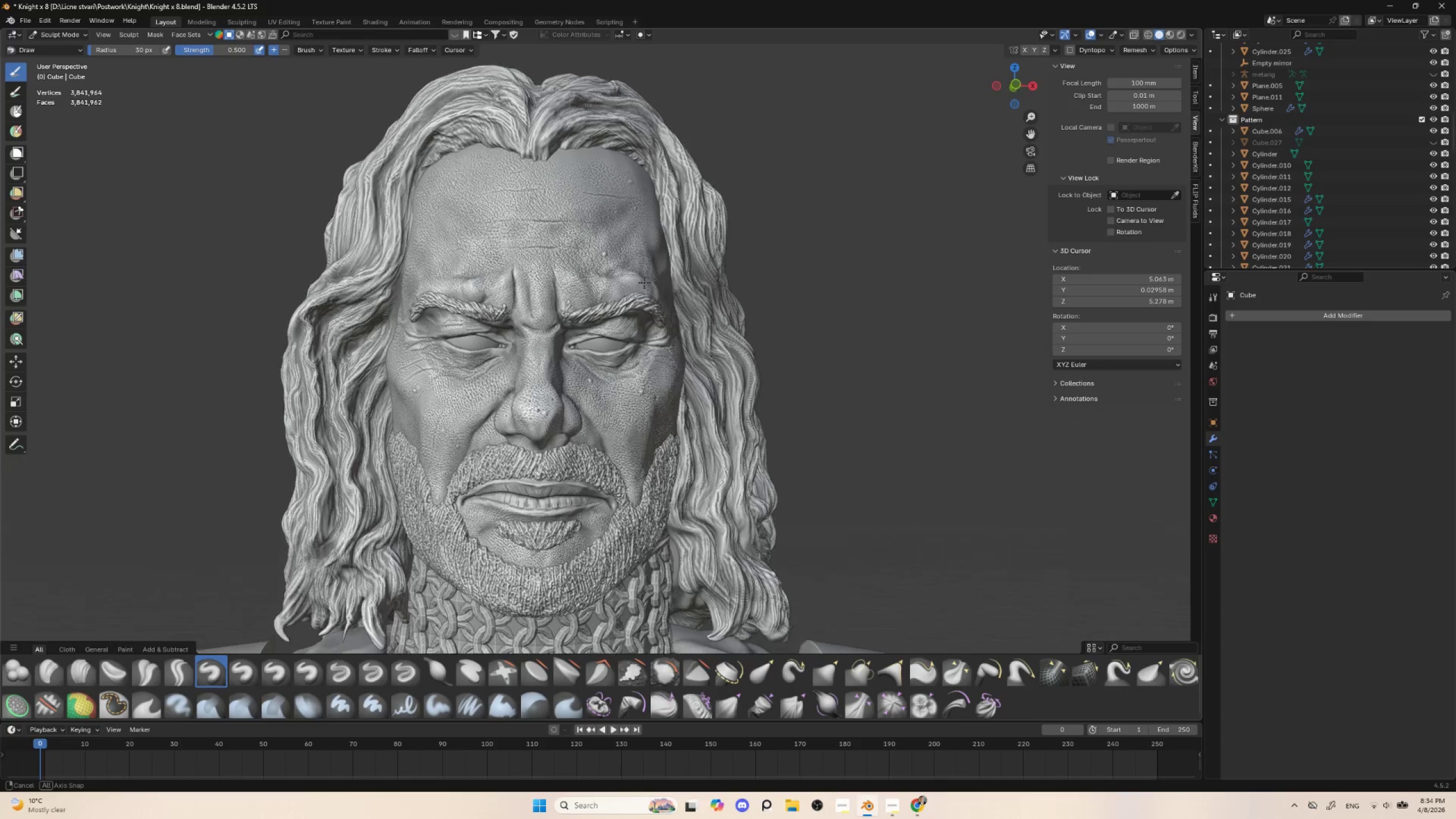 
hold_key(key=AltLeft, duration=0.38)
 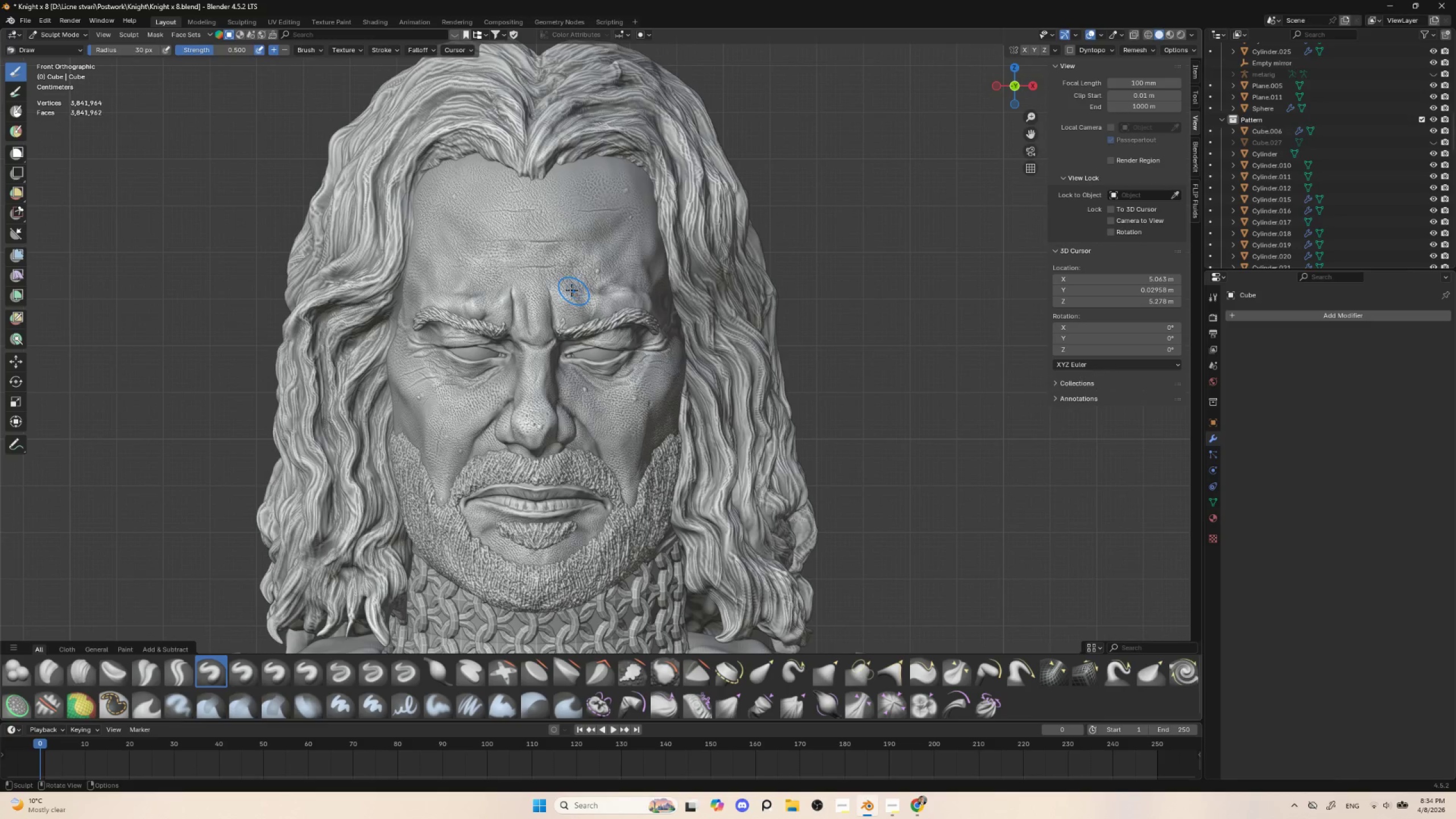 
left_click_drag(start_coordinate=[570, 289], to_coordinate=[590, 304])
 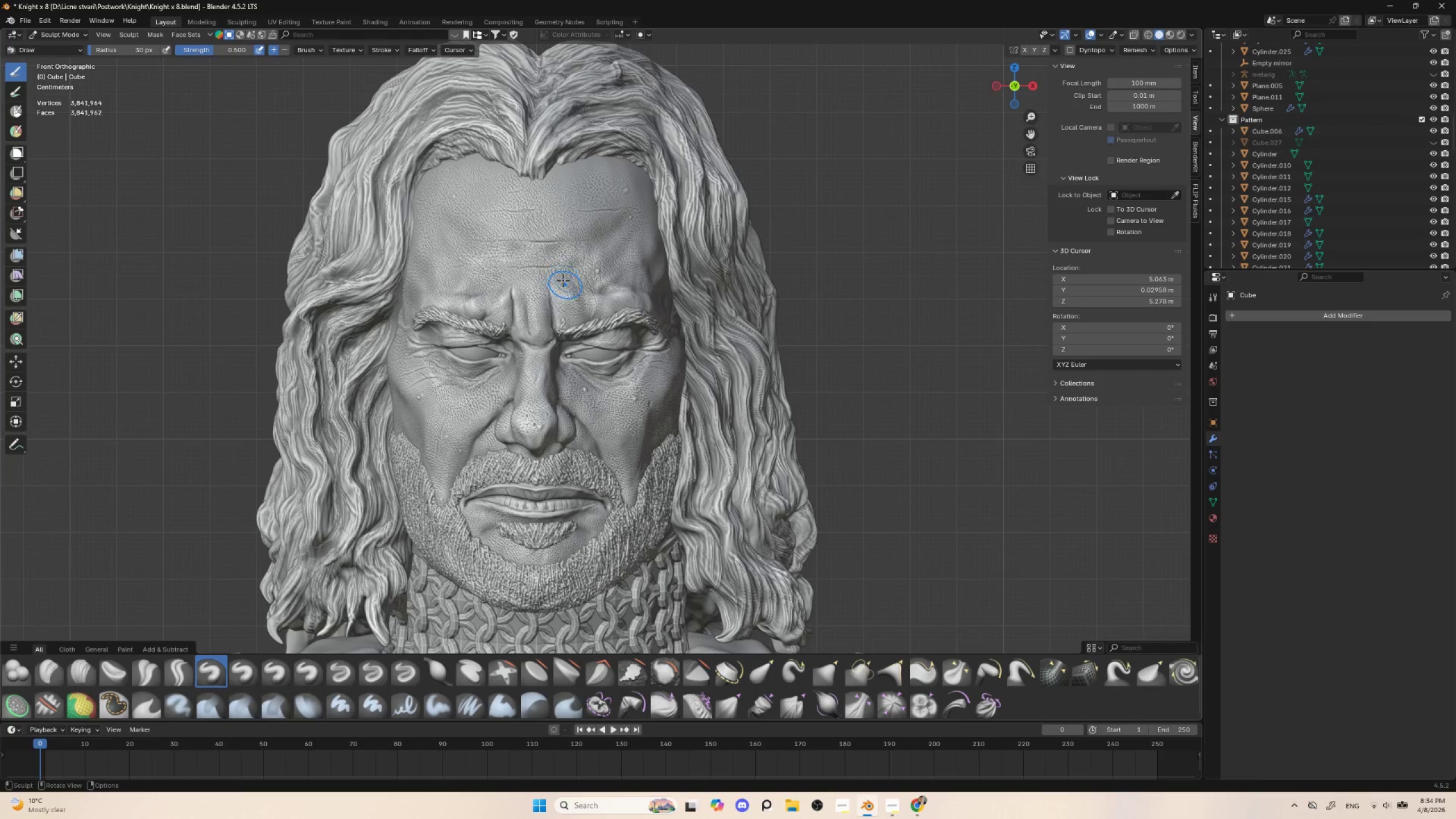 
left_click_drag(start_coordinate=[557, 272], to_coordinate=[564, 296])
 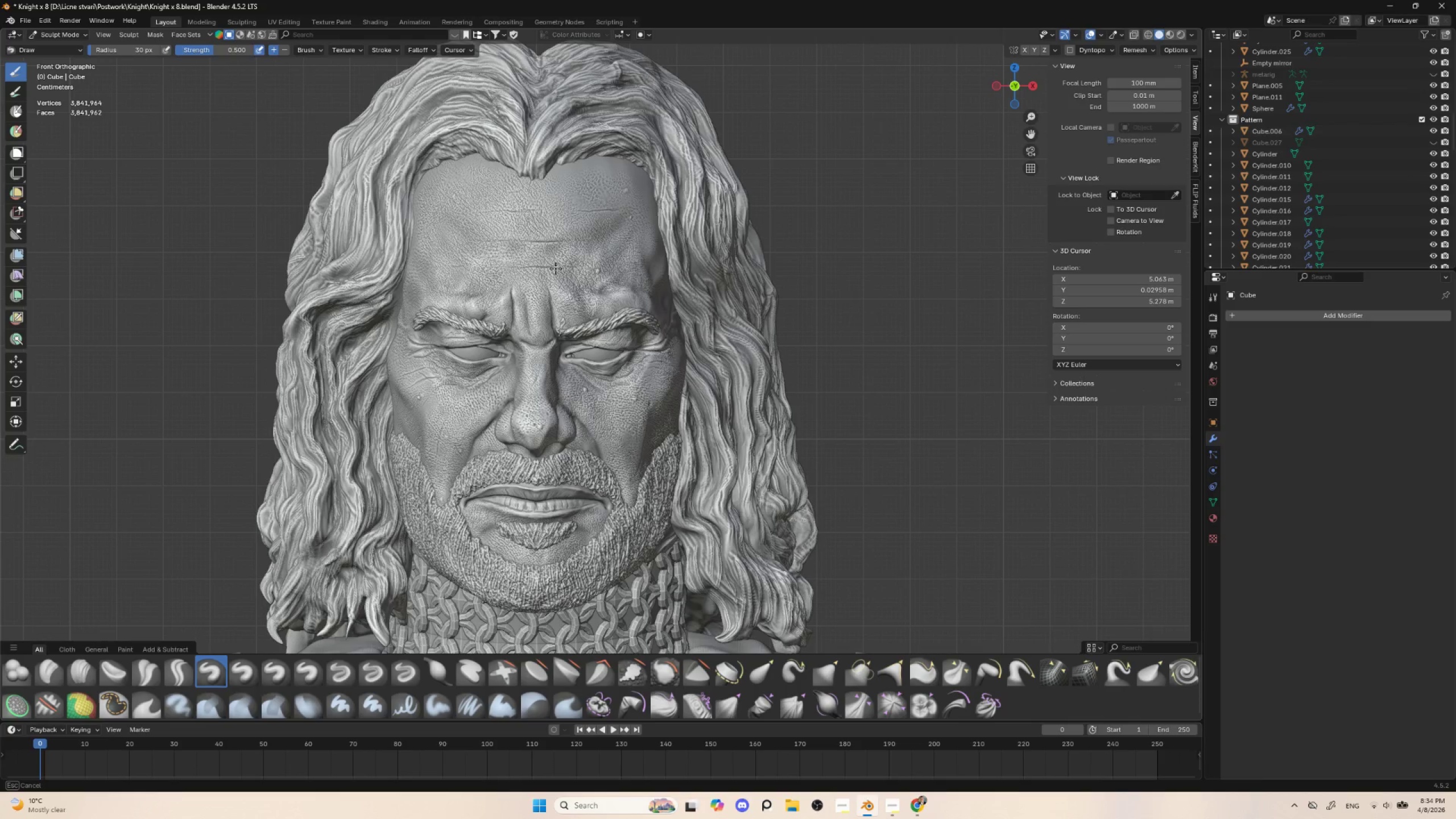 
left_click_drag(start_coordinate=[556, 268], to_coordinate=[562, 297])
 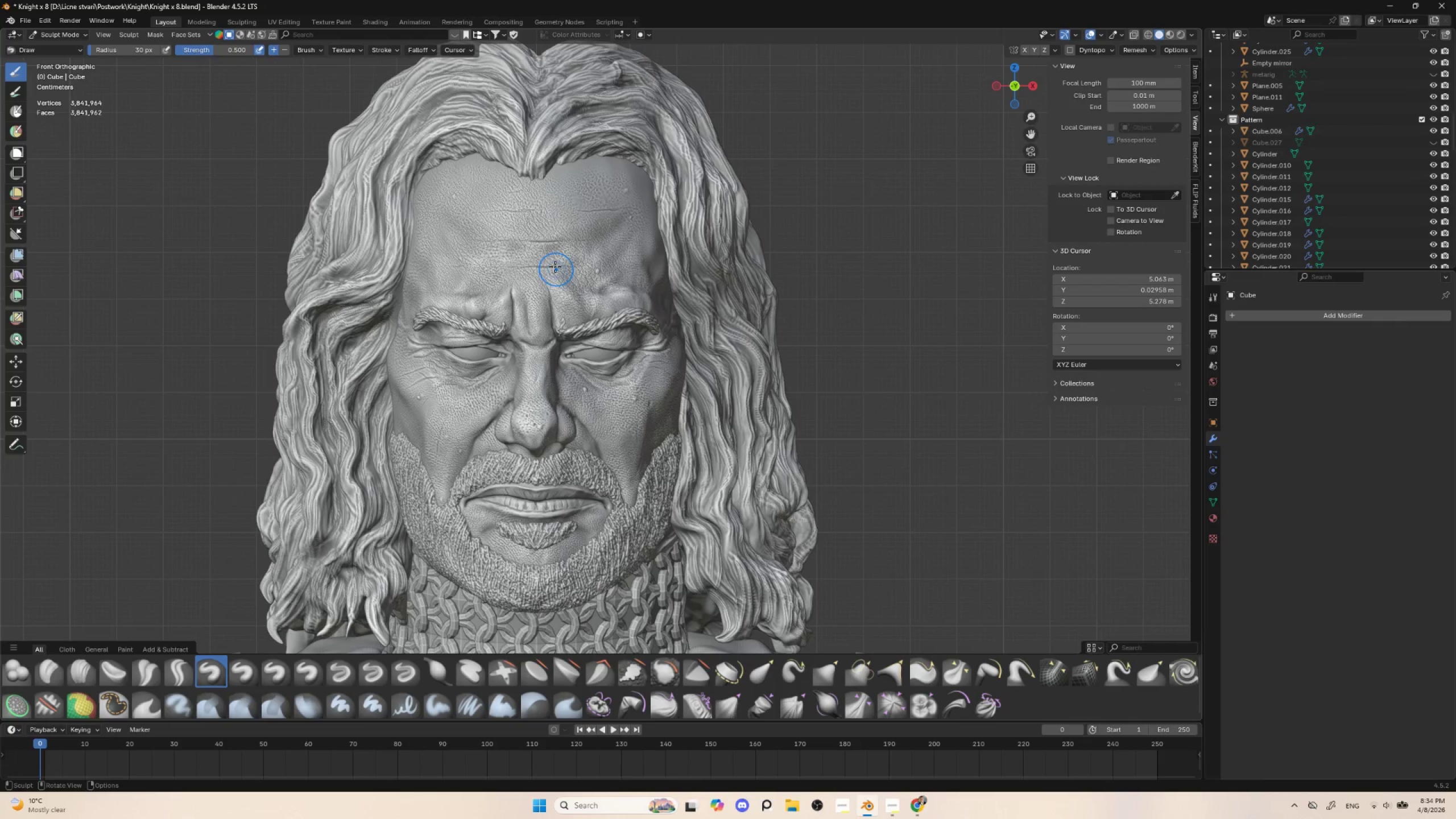 
left_click_drag(start_coordinate=[555, 271], to_coordinate=[561, 294])
 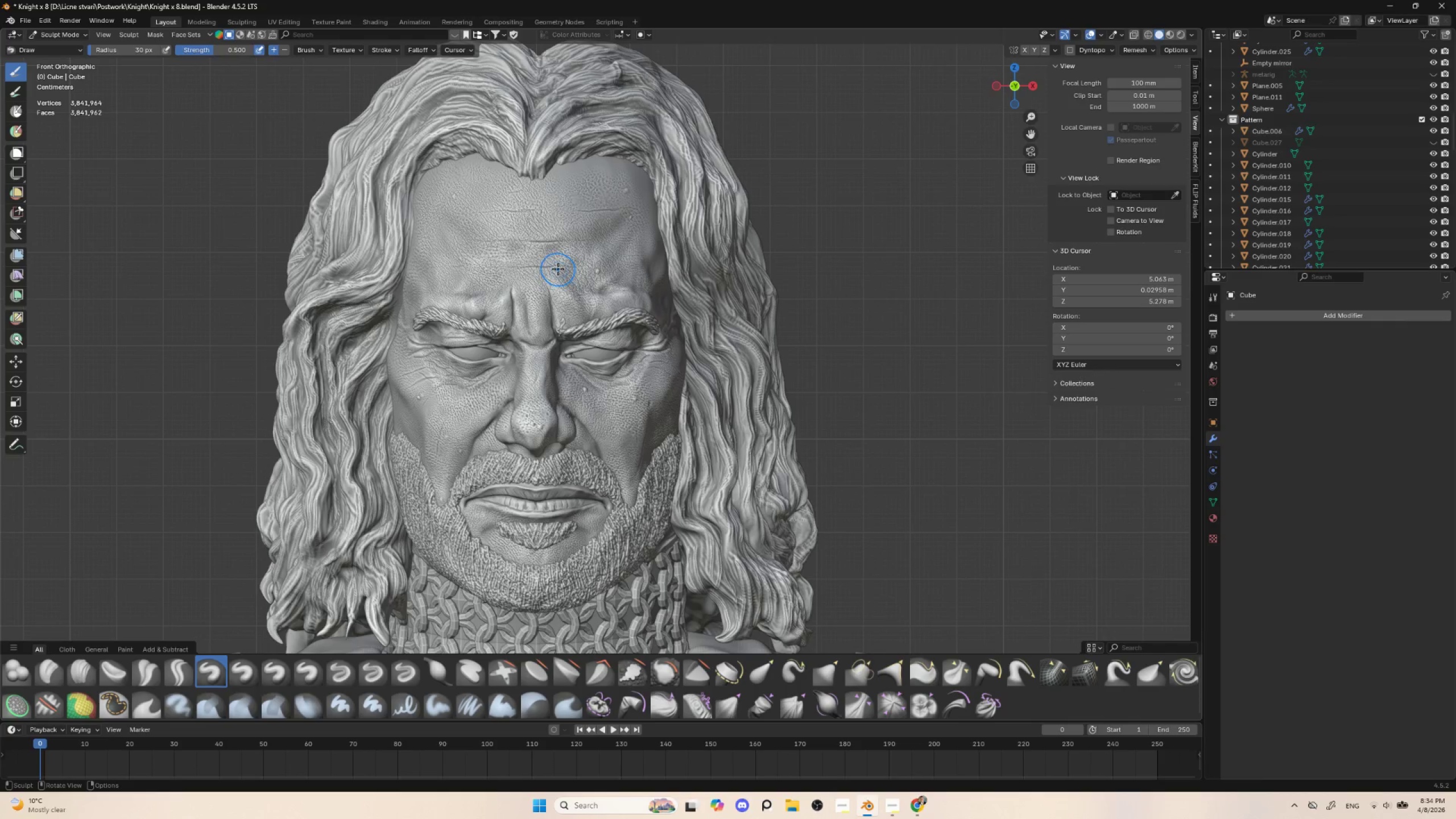 
key(BracketLeft)
 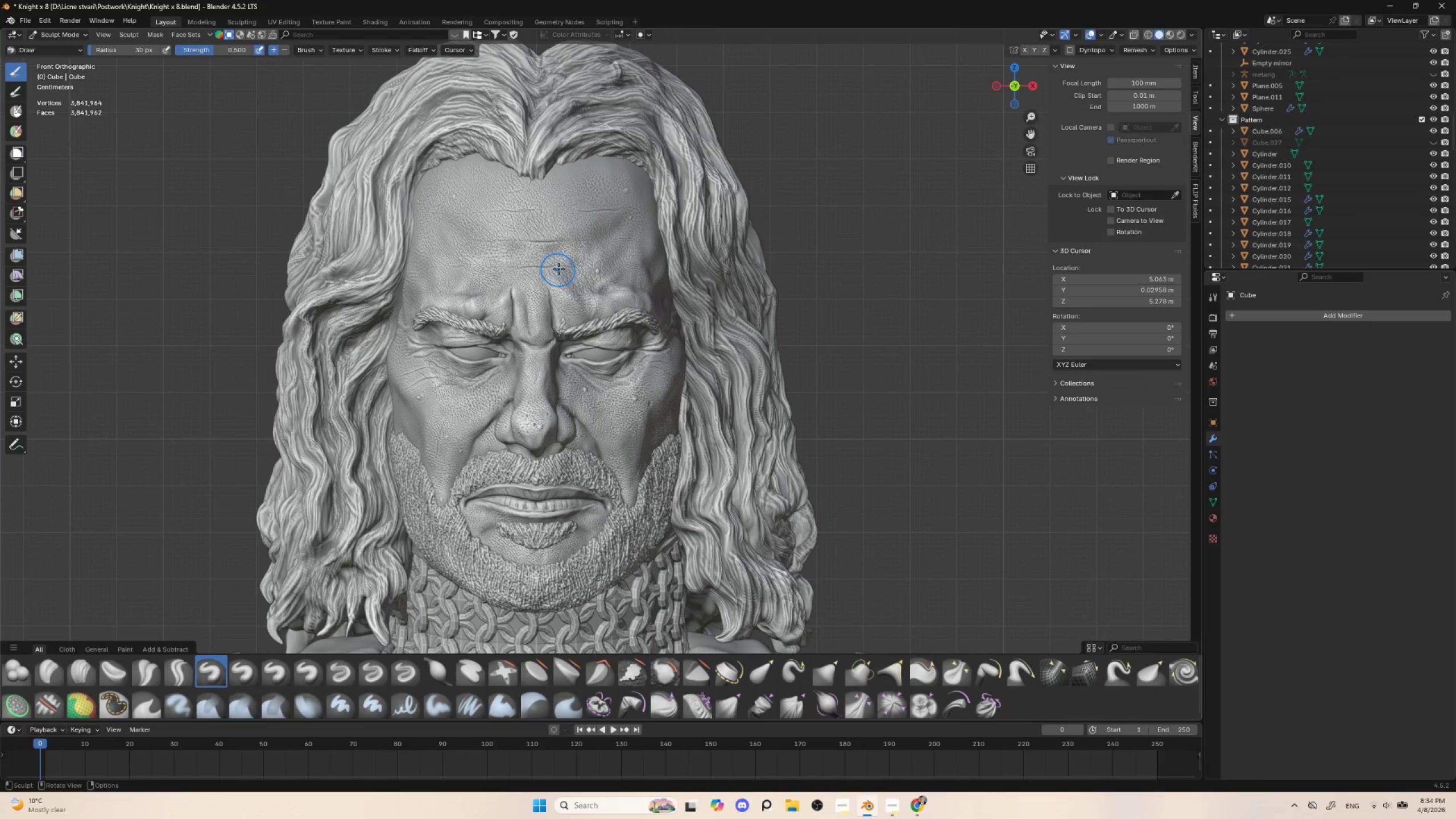 
key(BracketLeft)
 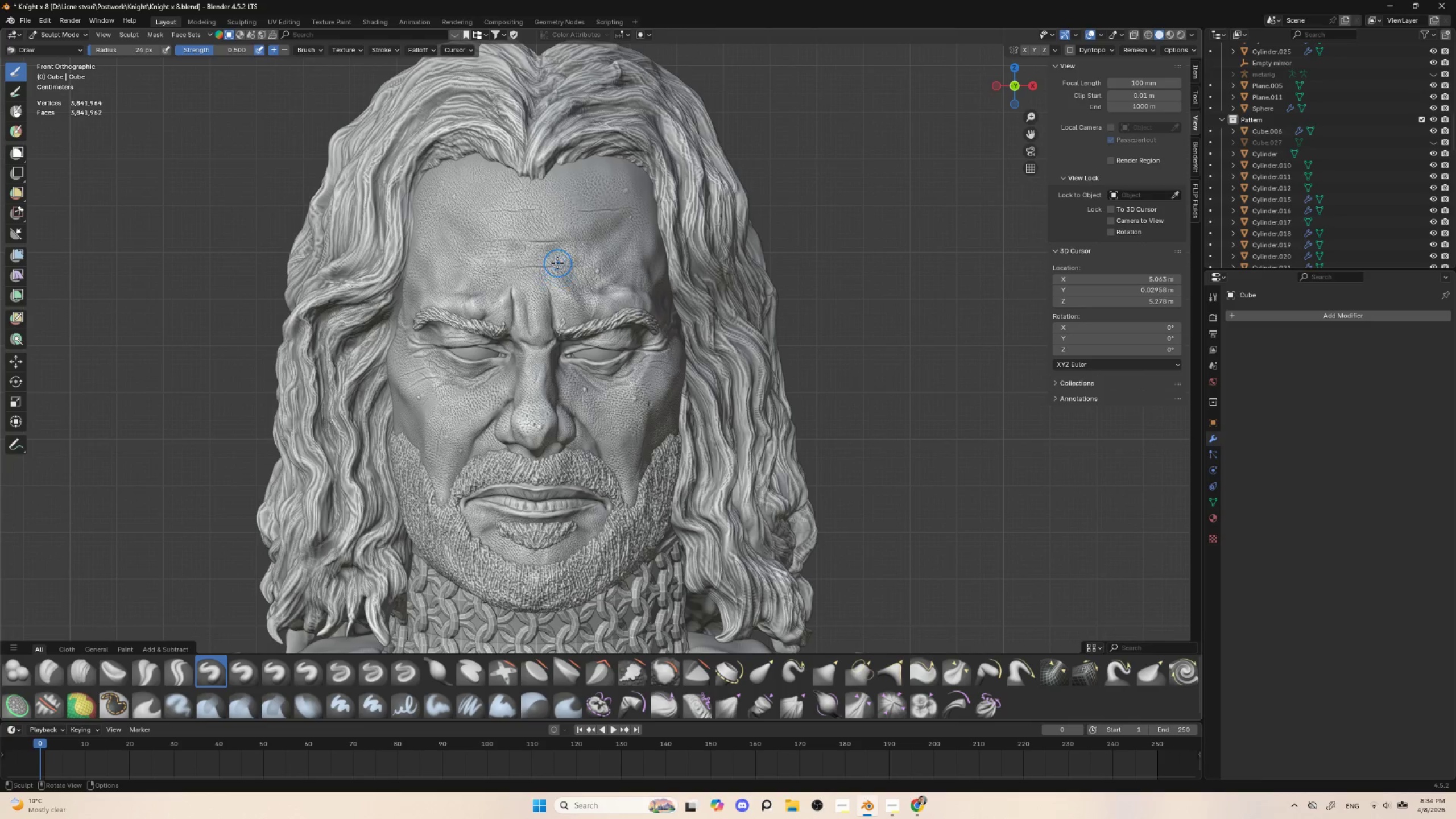 
left_click_drag(start_coordinate=[557, 263], to_coordinate=[561, 297])
 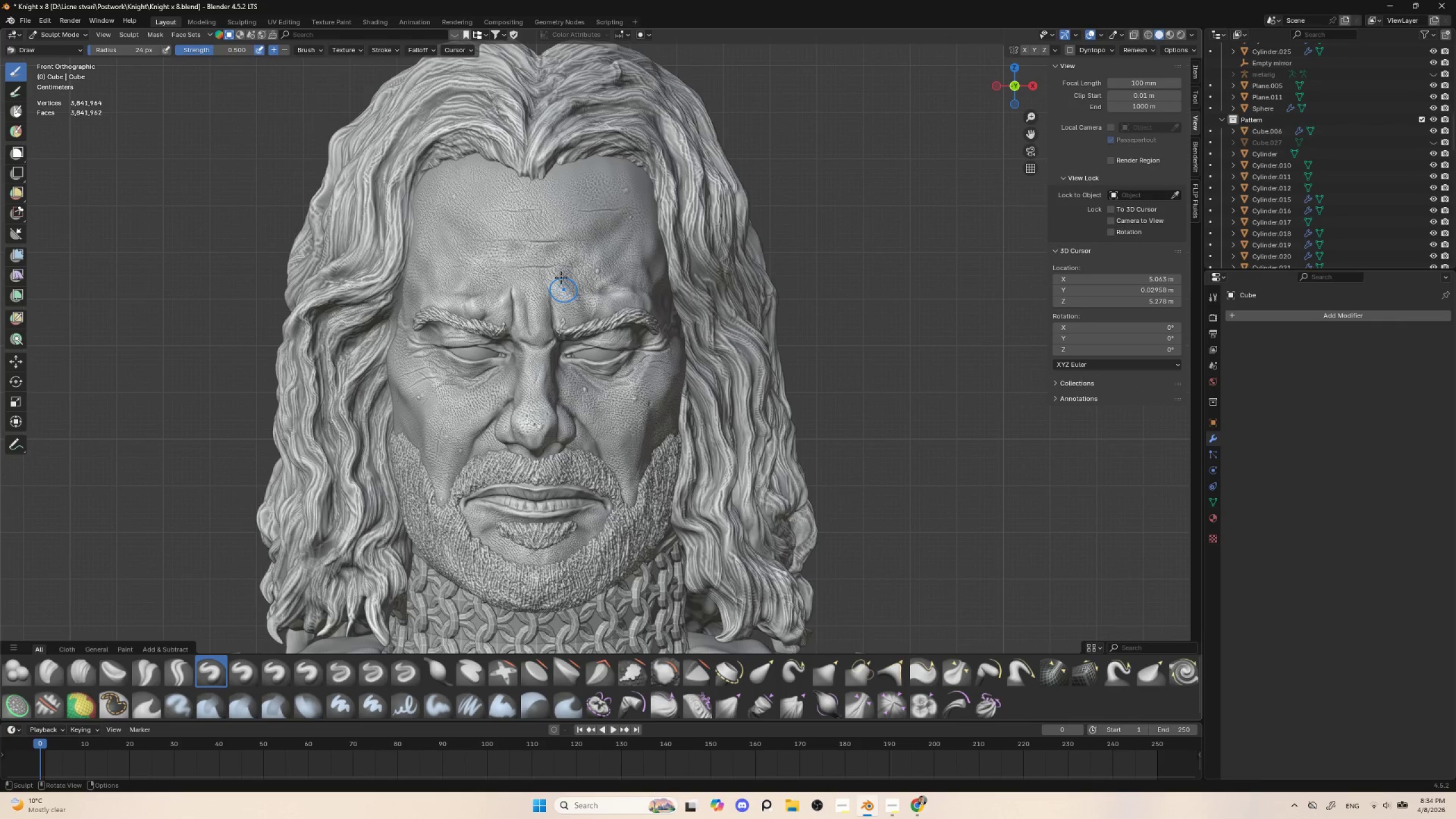 
left_click_drag(start_coordinate=[556, 260], to_coordinate=[560, 302])
 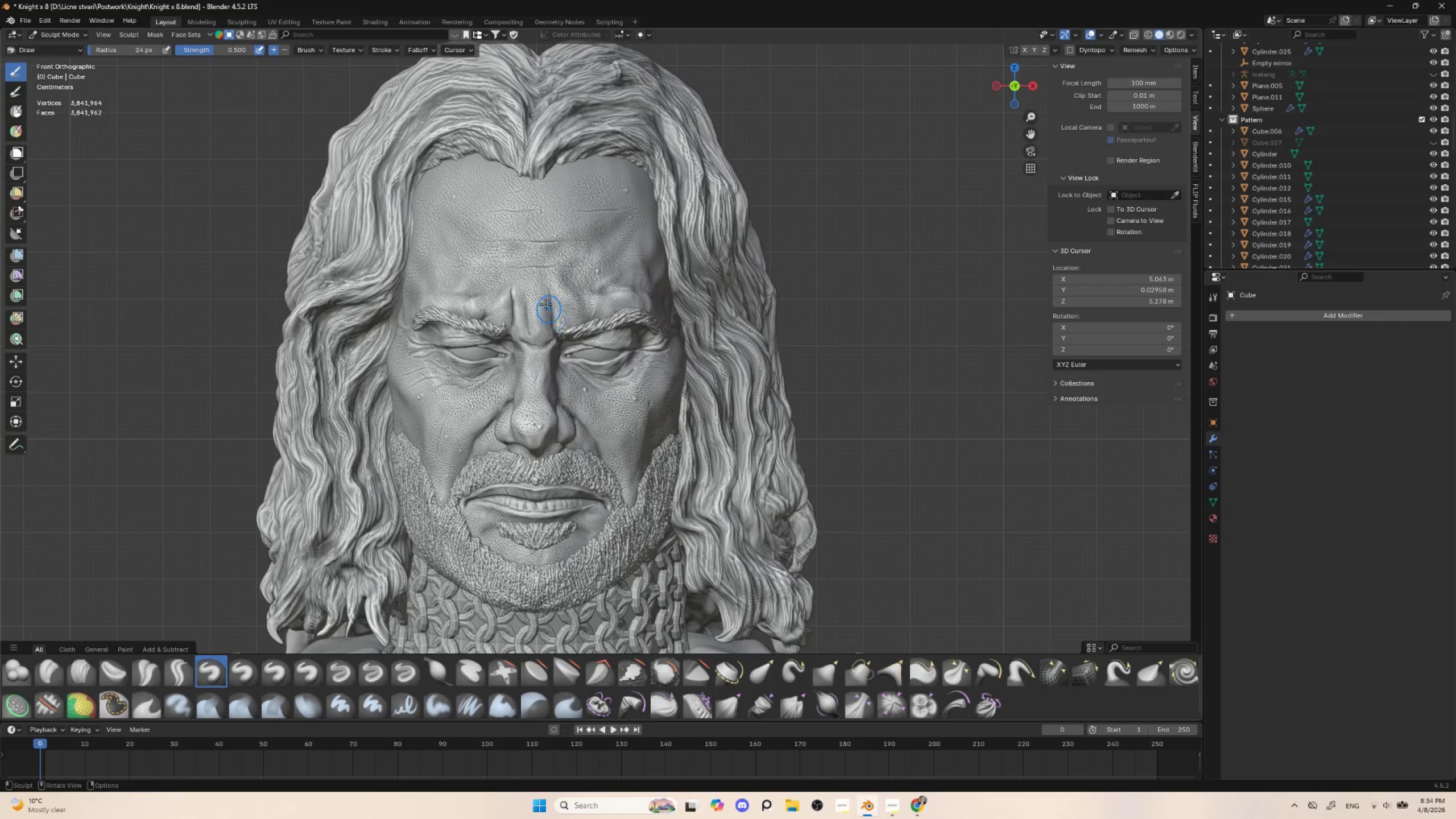 
key(BracketLeft)
 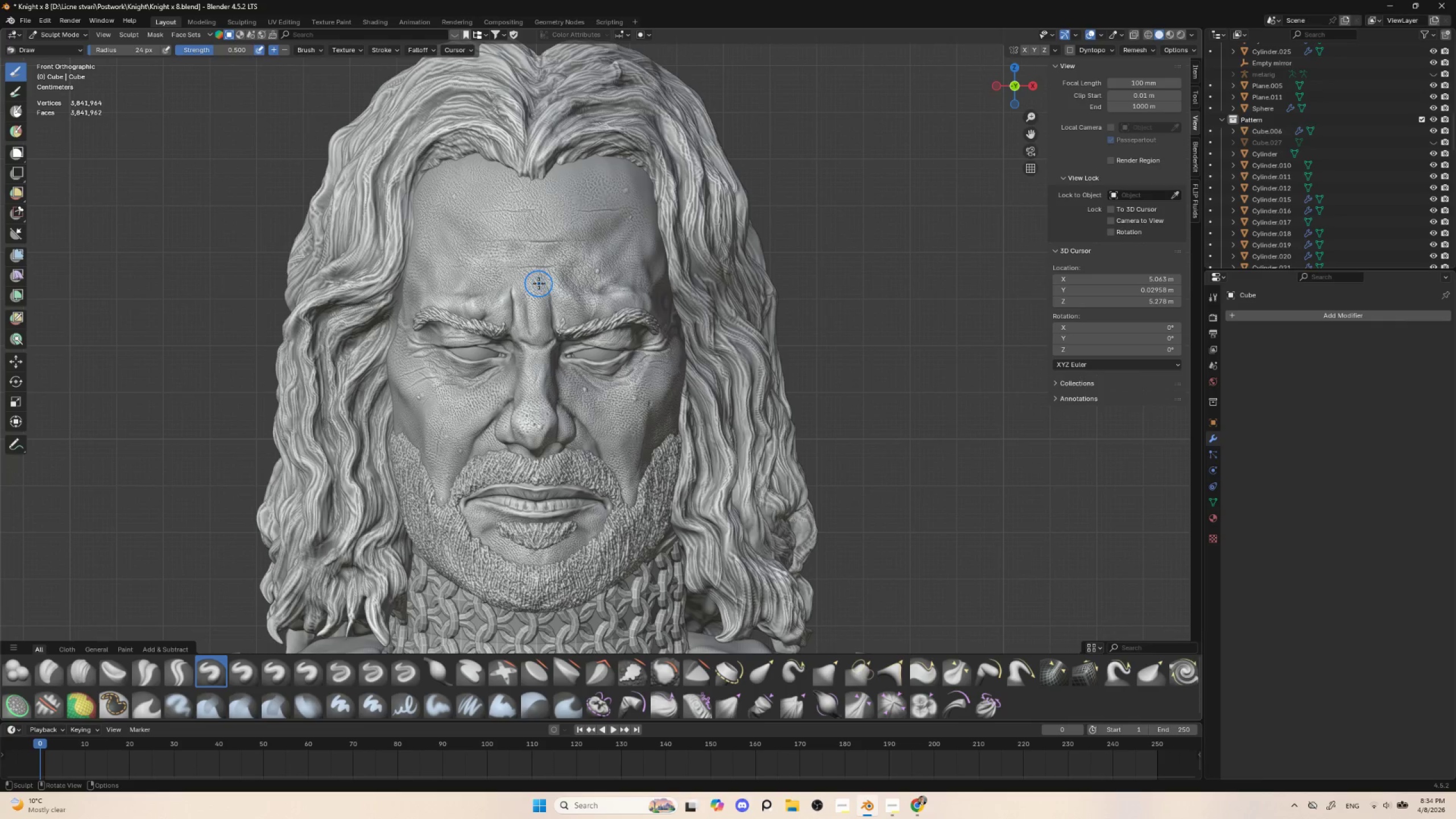 
key(BracketLeft)
 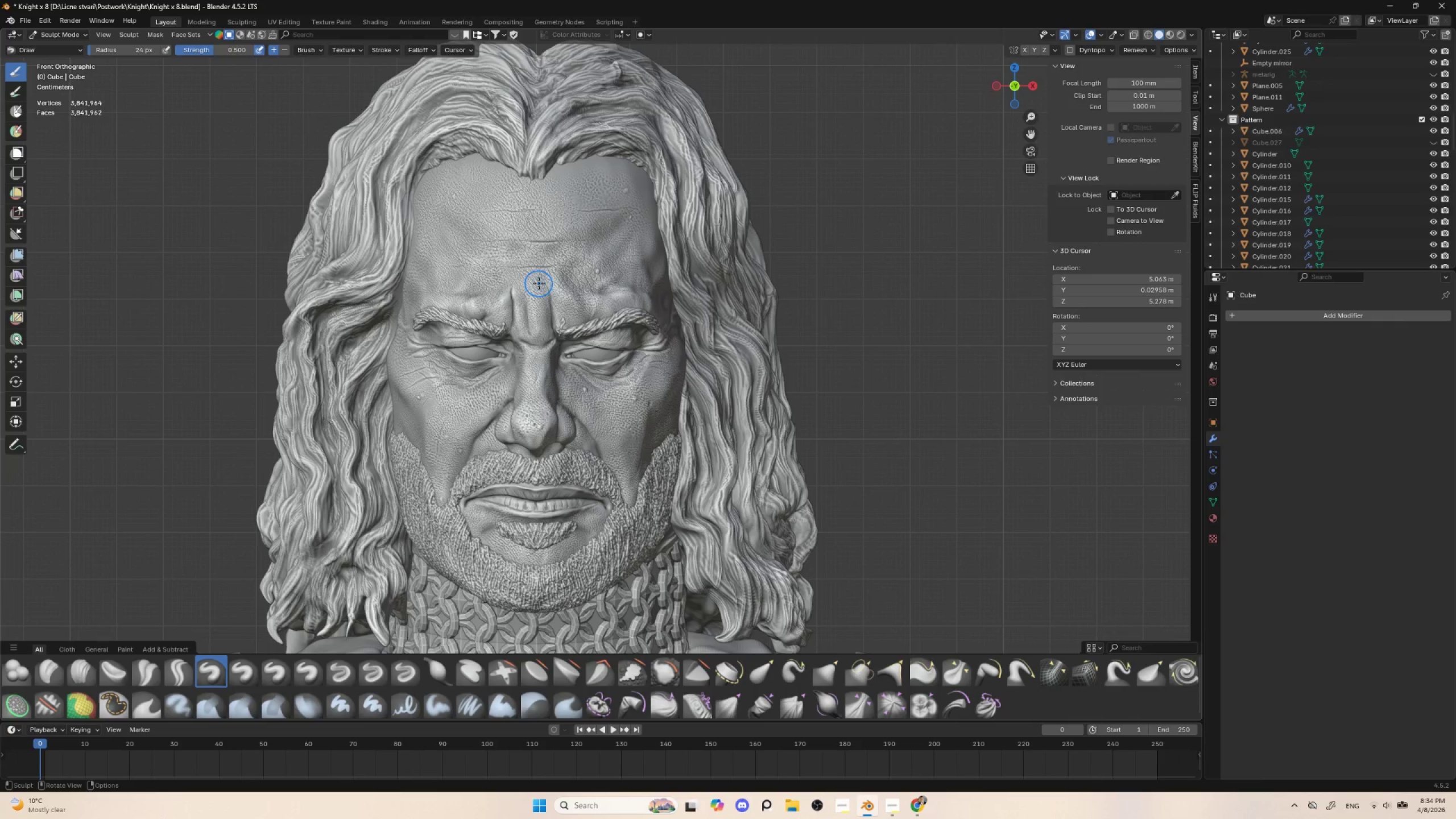 
key(BracketLeft)
 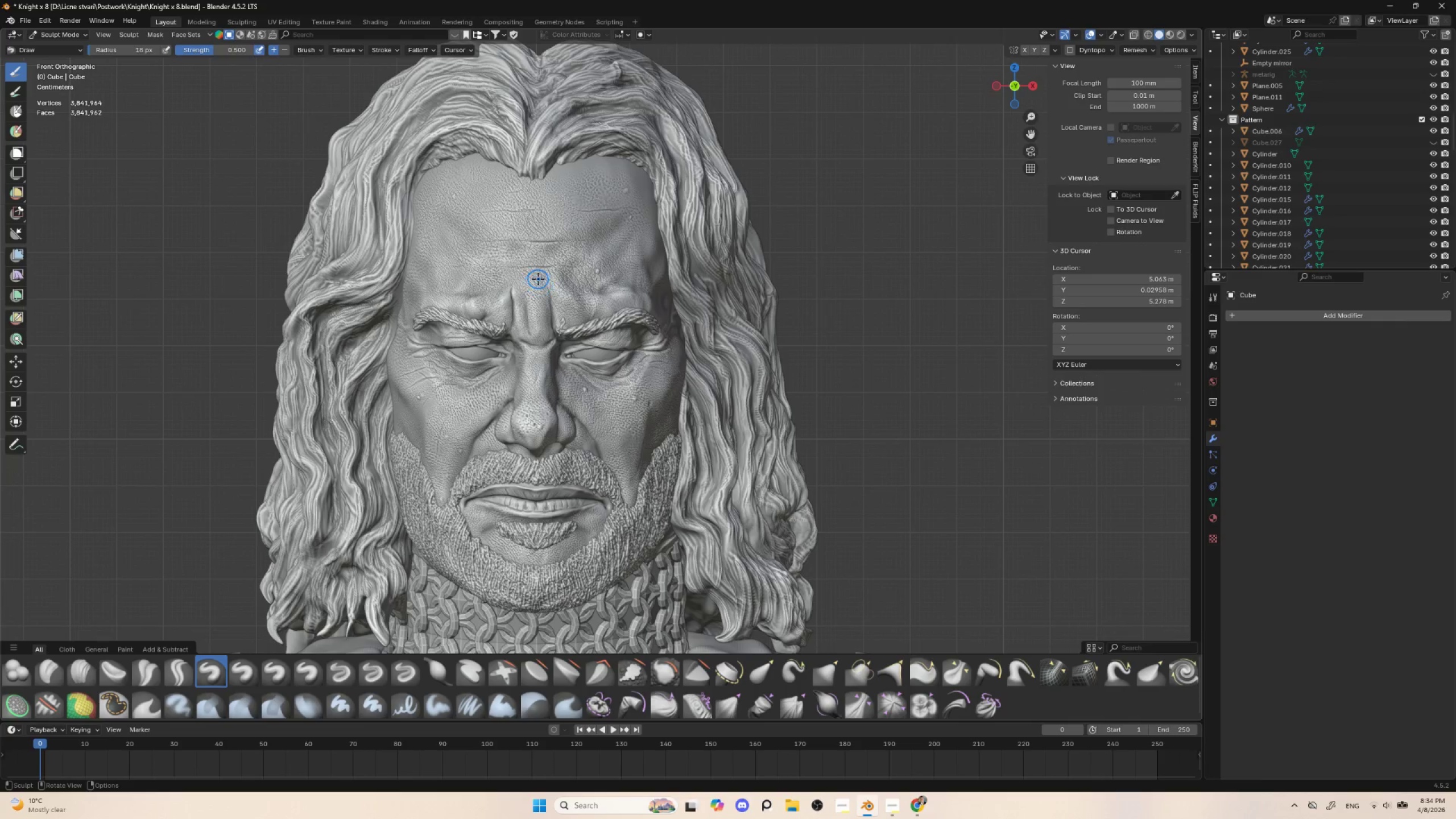 
key(BracketLeft)
 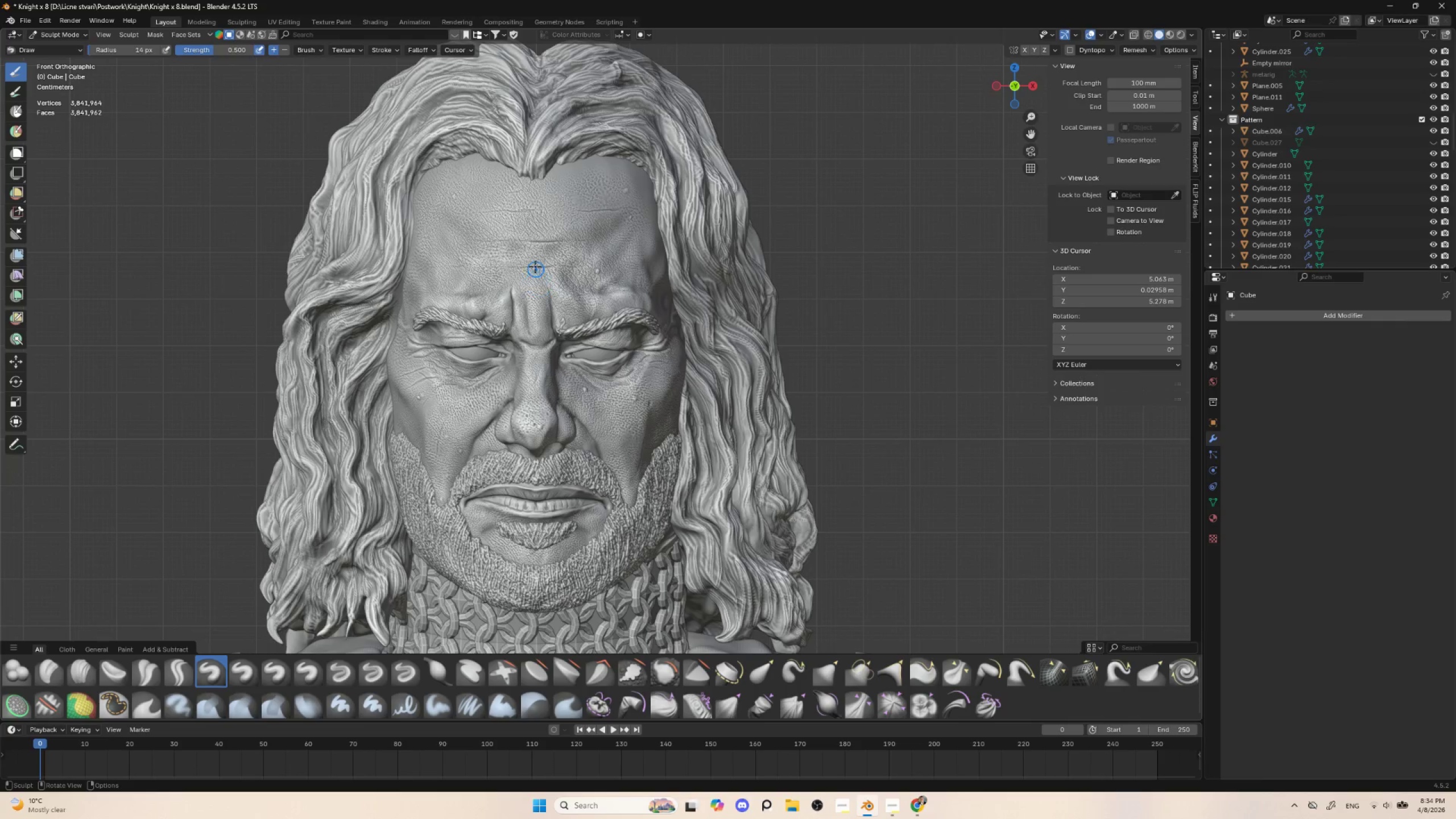 
left_click_drag(start_coordinate=[535, 267], to_coordinate=[534, 304])
 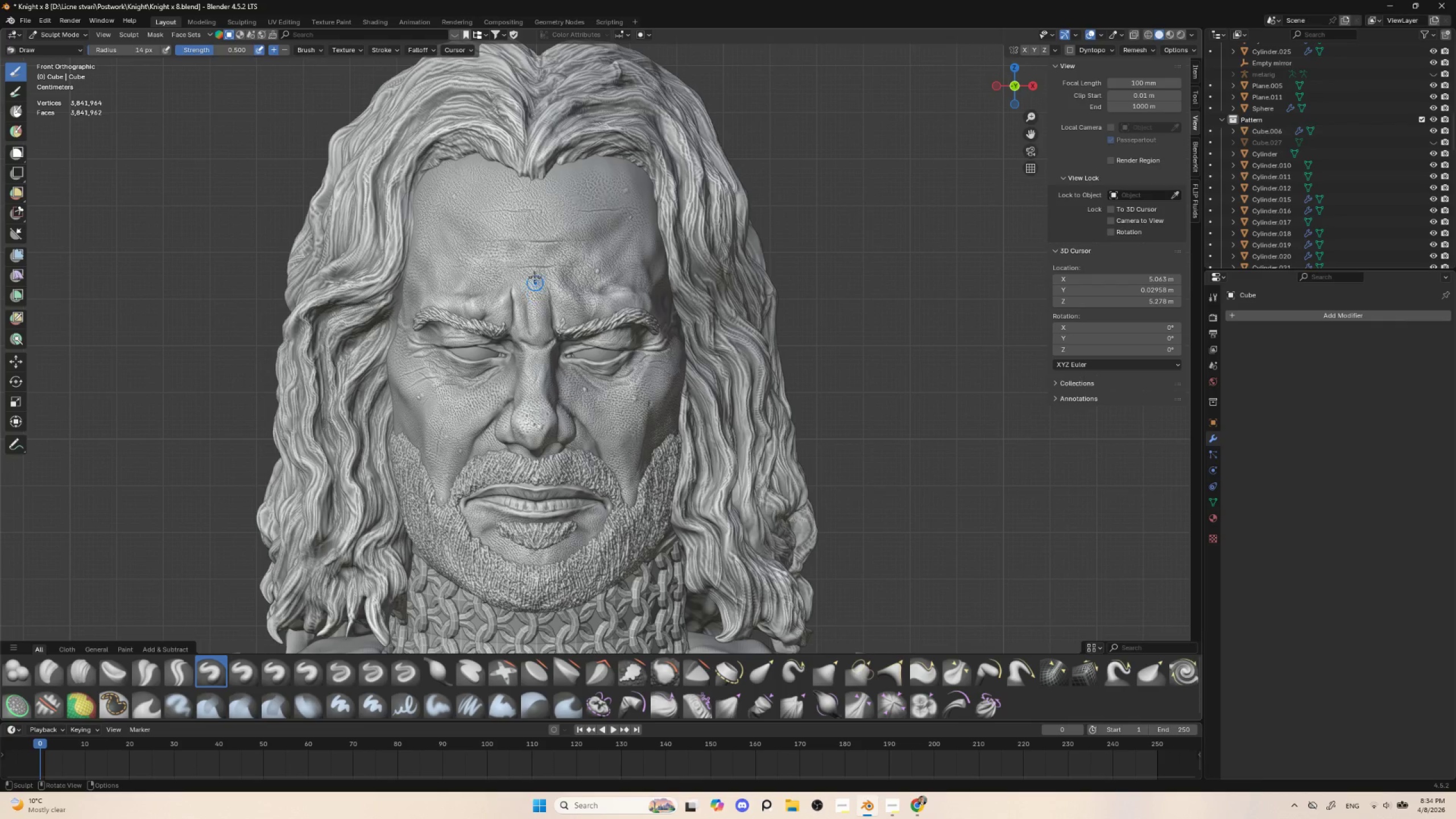 
left_click_drag(start_coordinate=[534, 271], to_coordinate=[537, 311])
 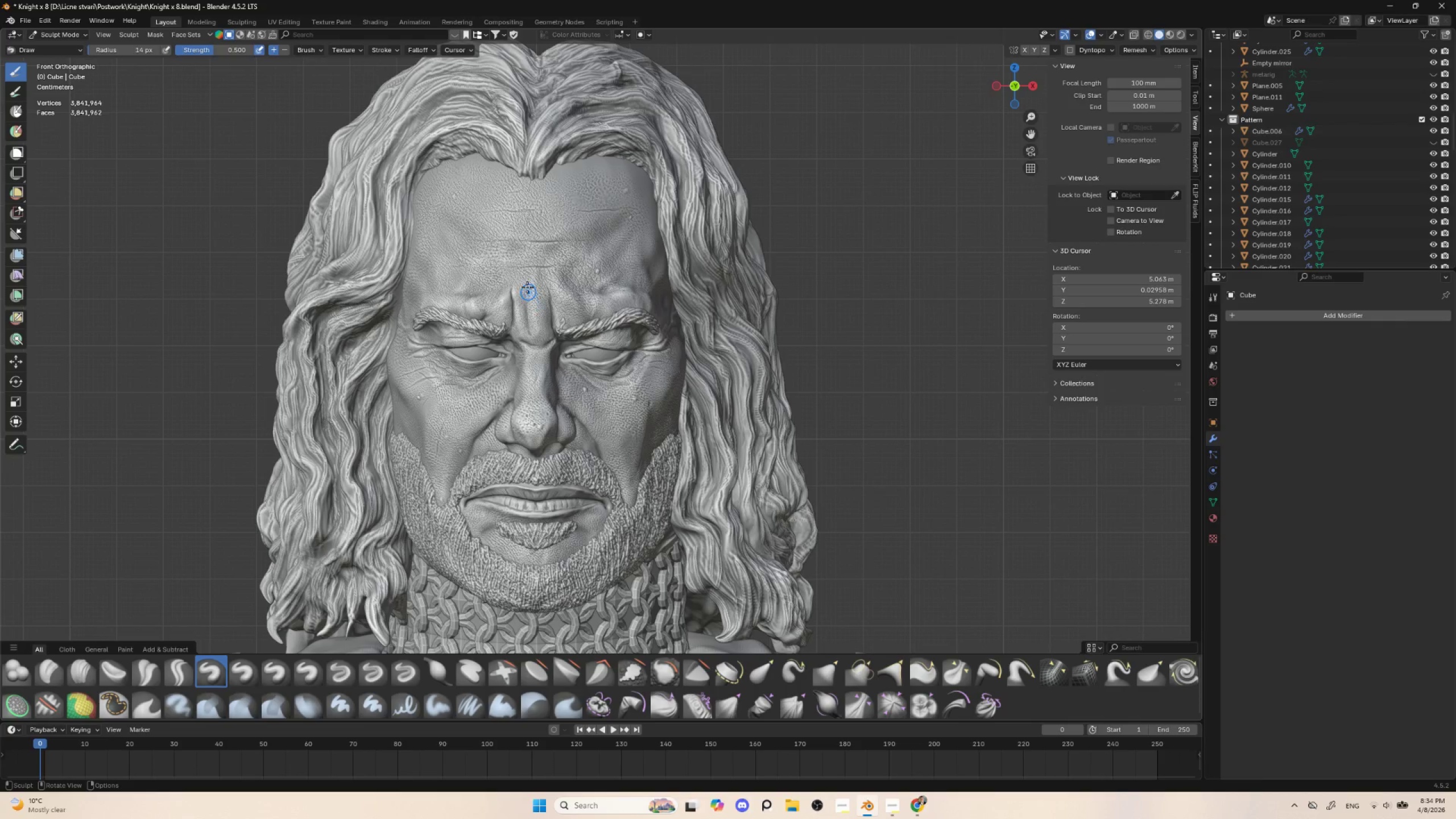 
left_click_drag(start_coordinate=[524, 278], to_coordinate=[528, 321])
 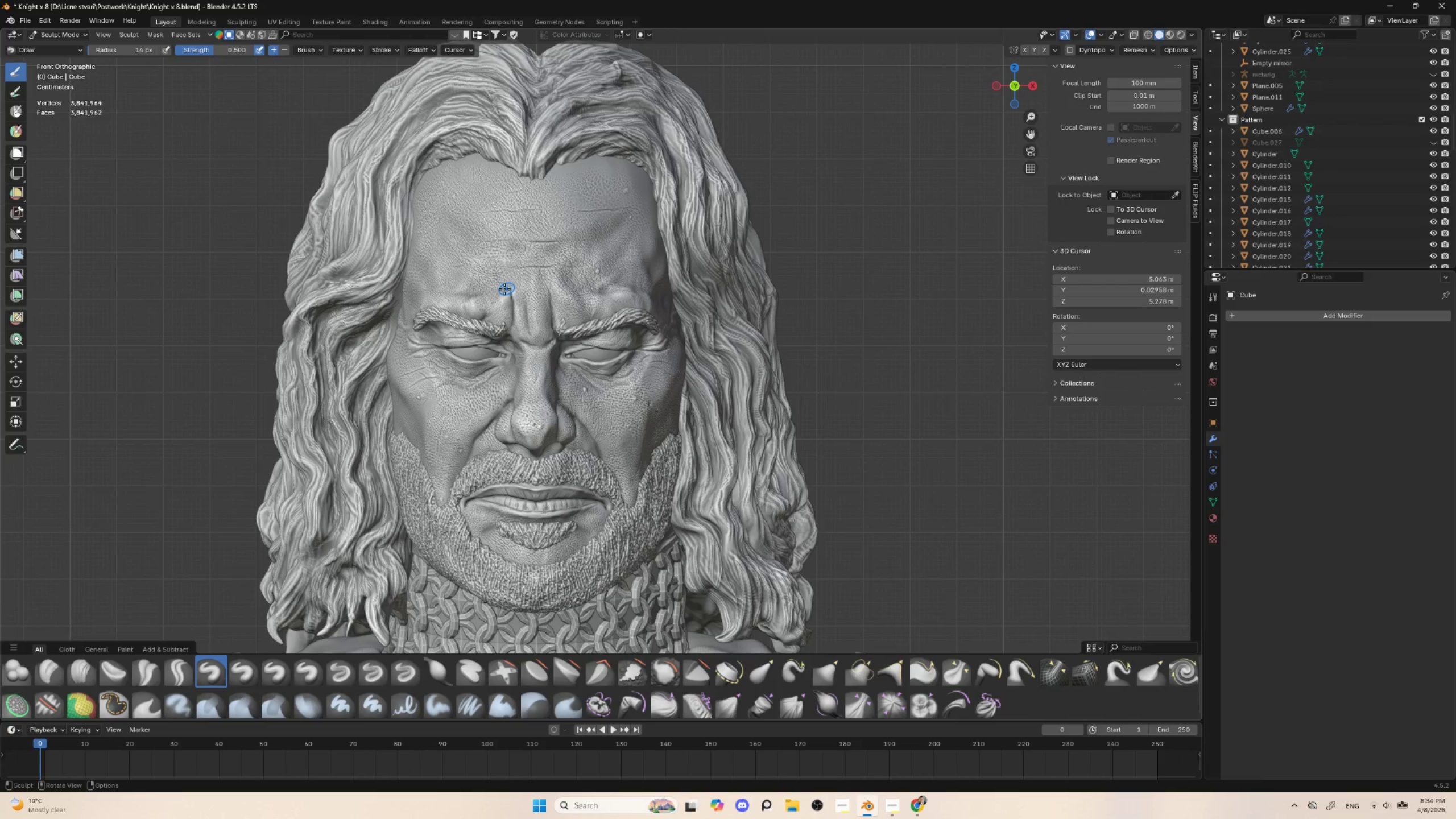 
left_click_drag(start_coordinate=[499, 279], to_coordinate=[494, 306])
 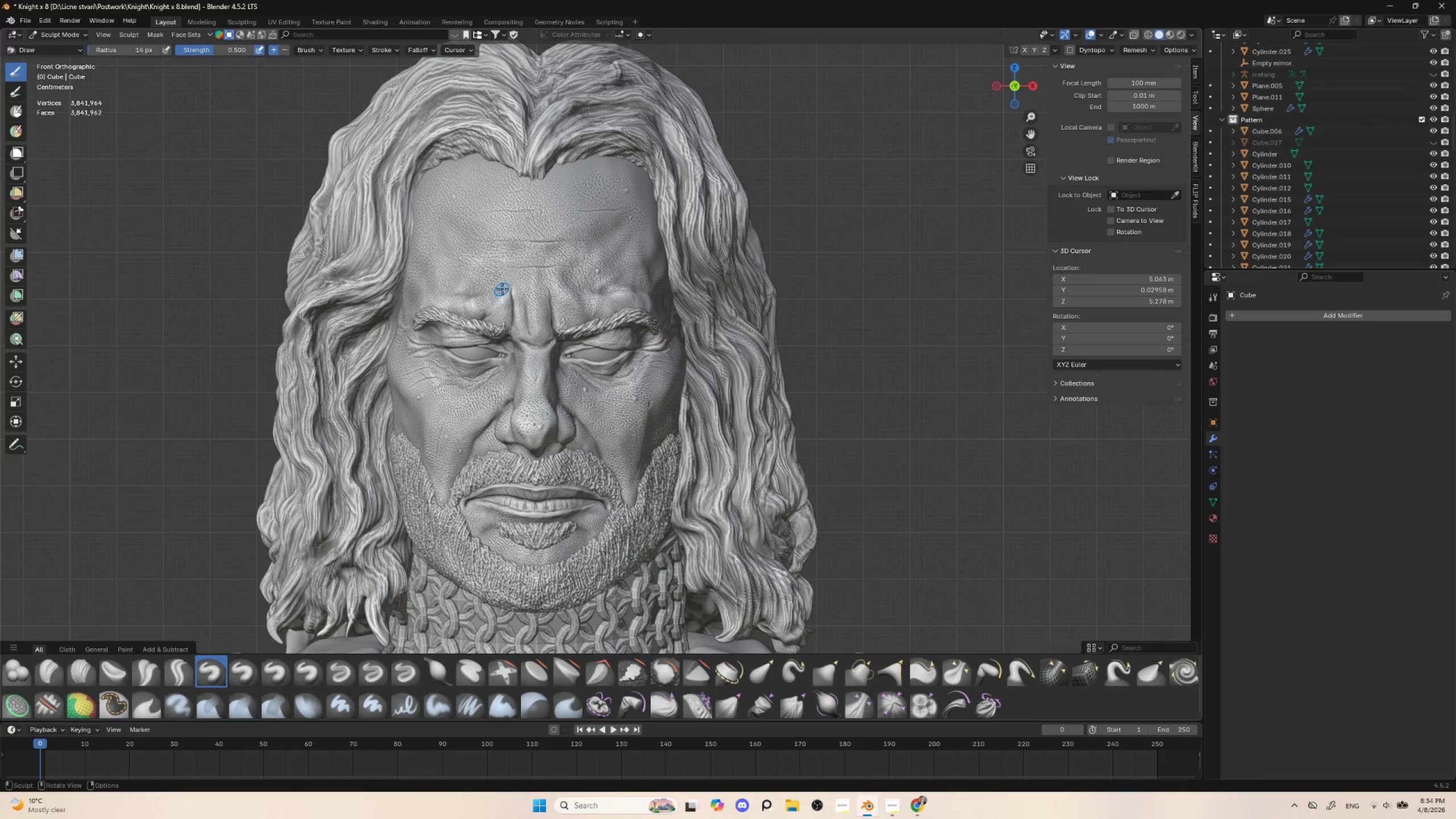 
key(BracketRight)
 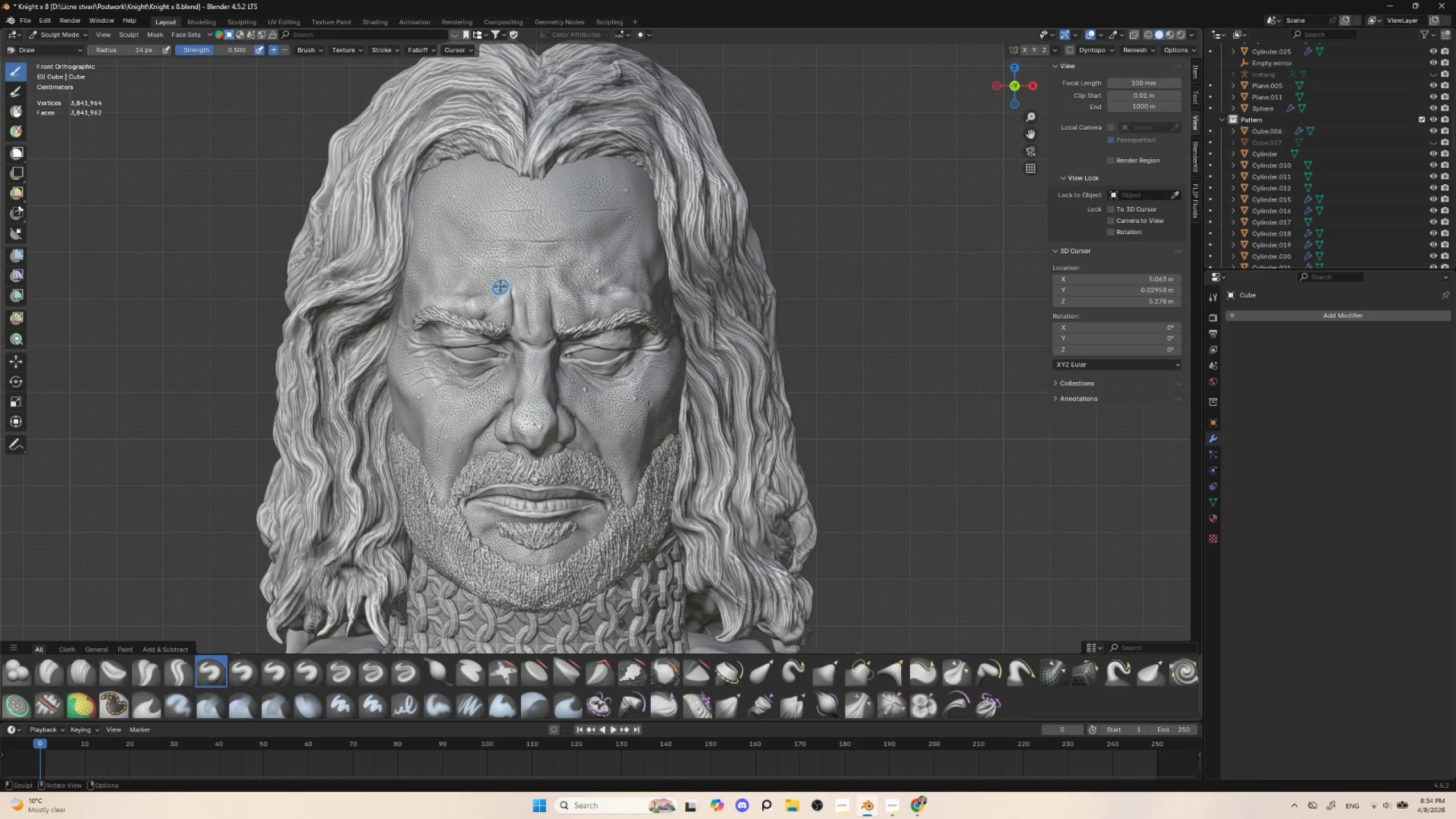 
key(BracketRight)
 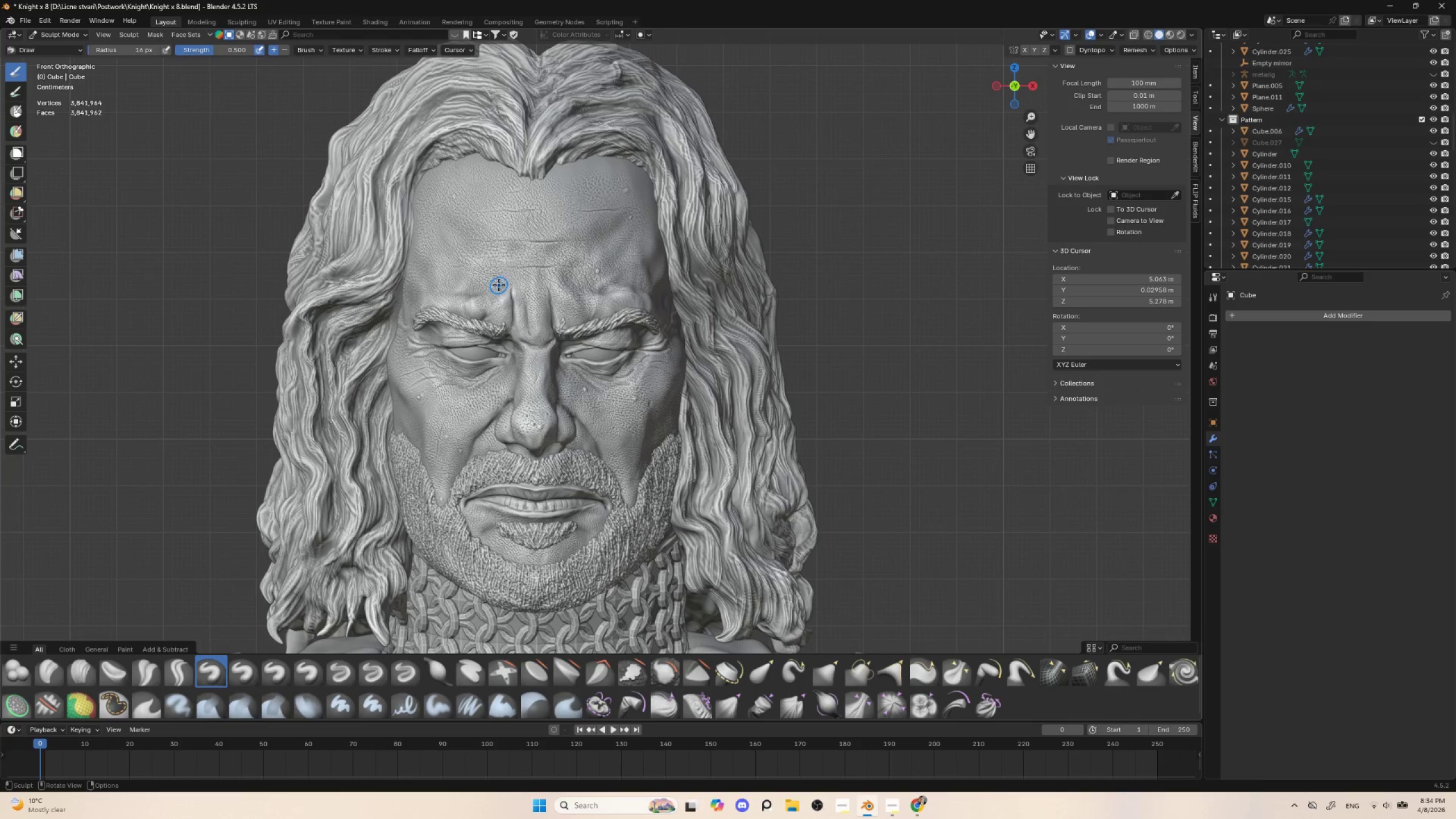 
key(BracketRight)
 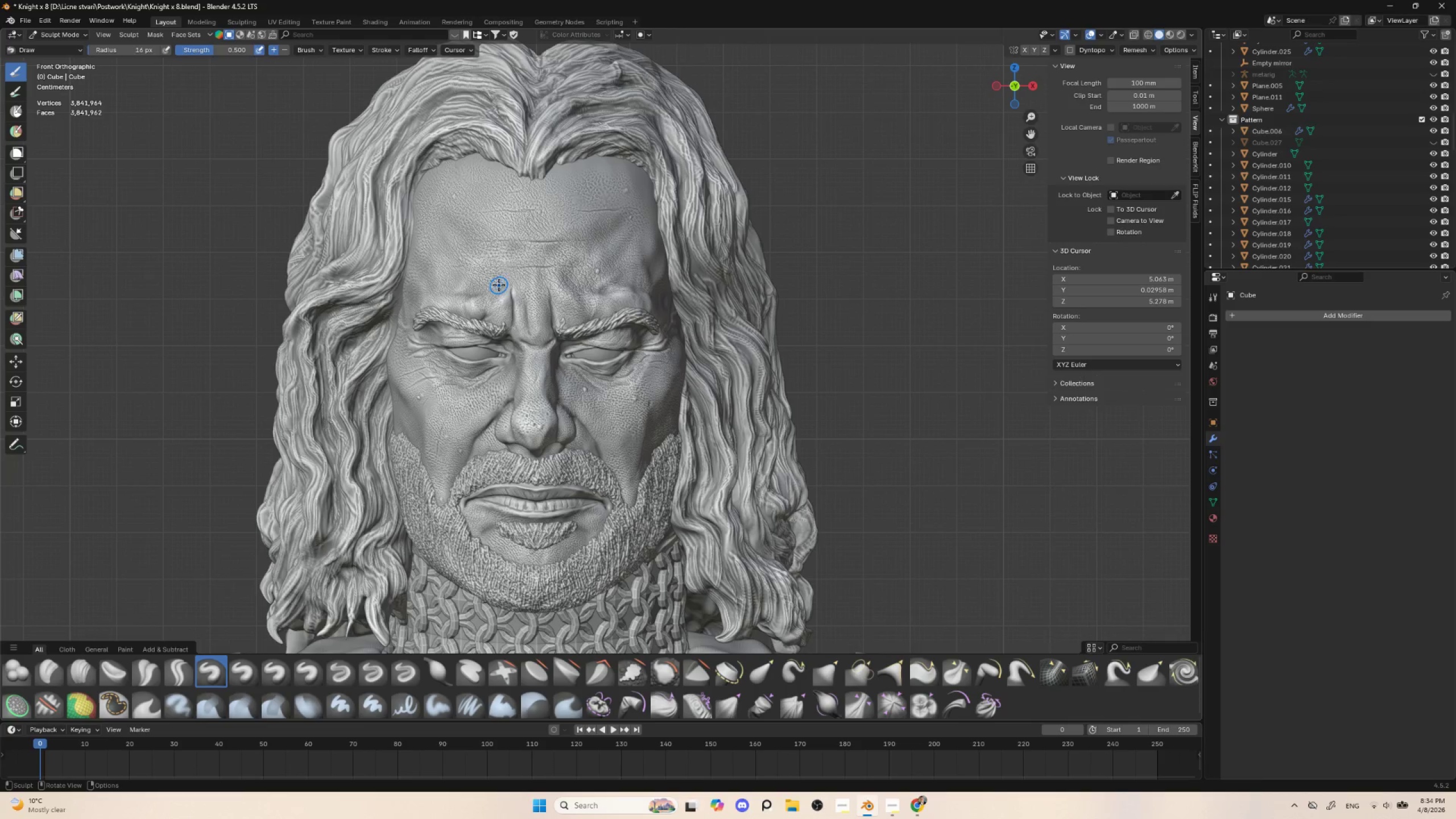 
key(BracketRight)
 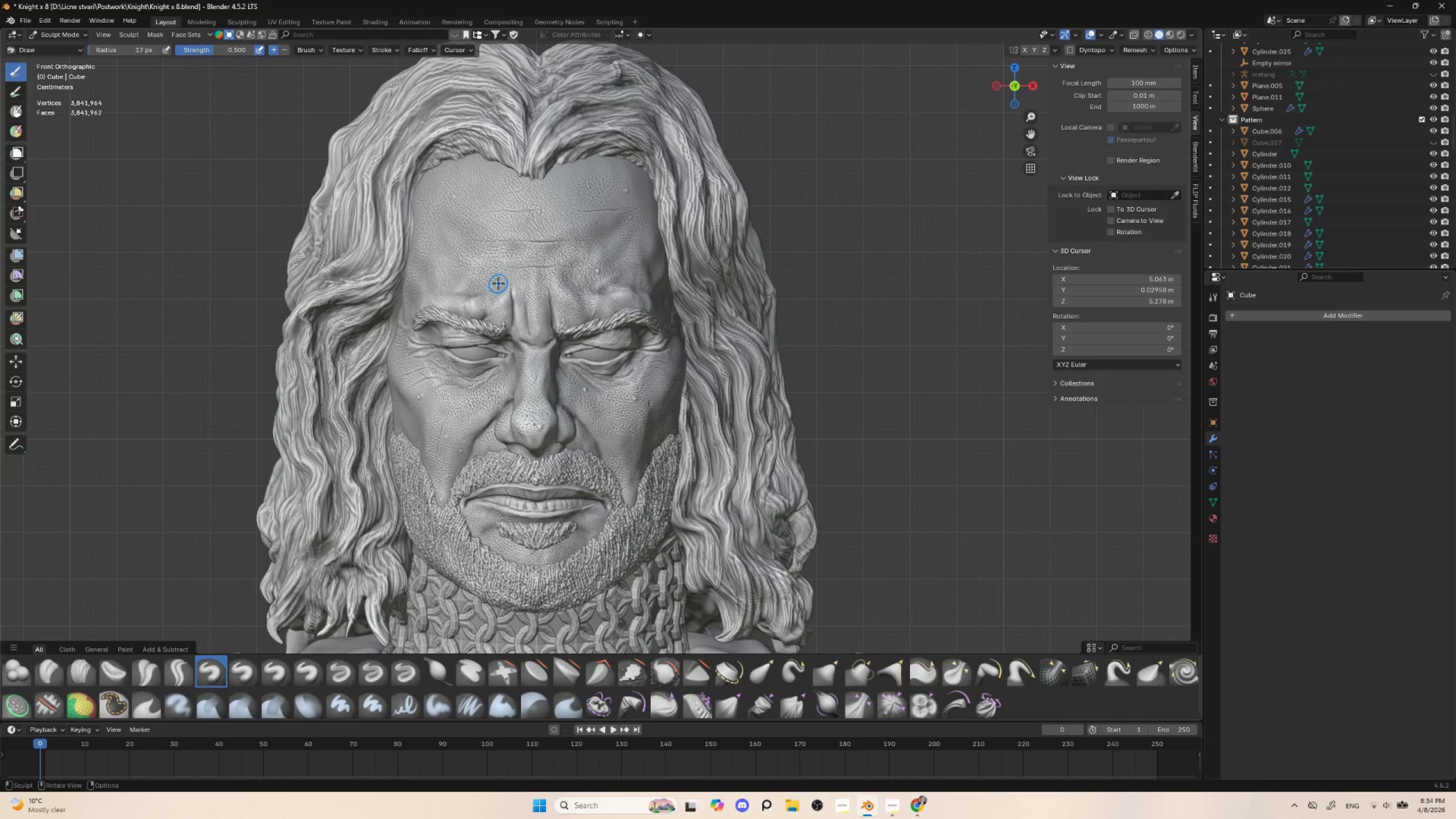 
key(BracketRight)
 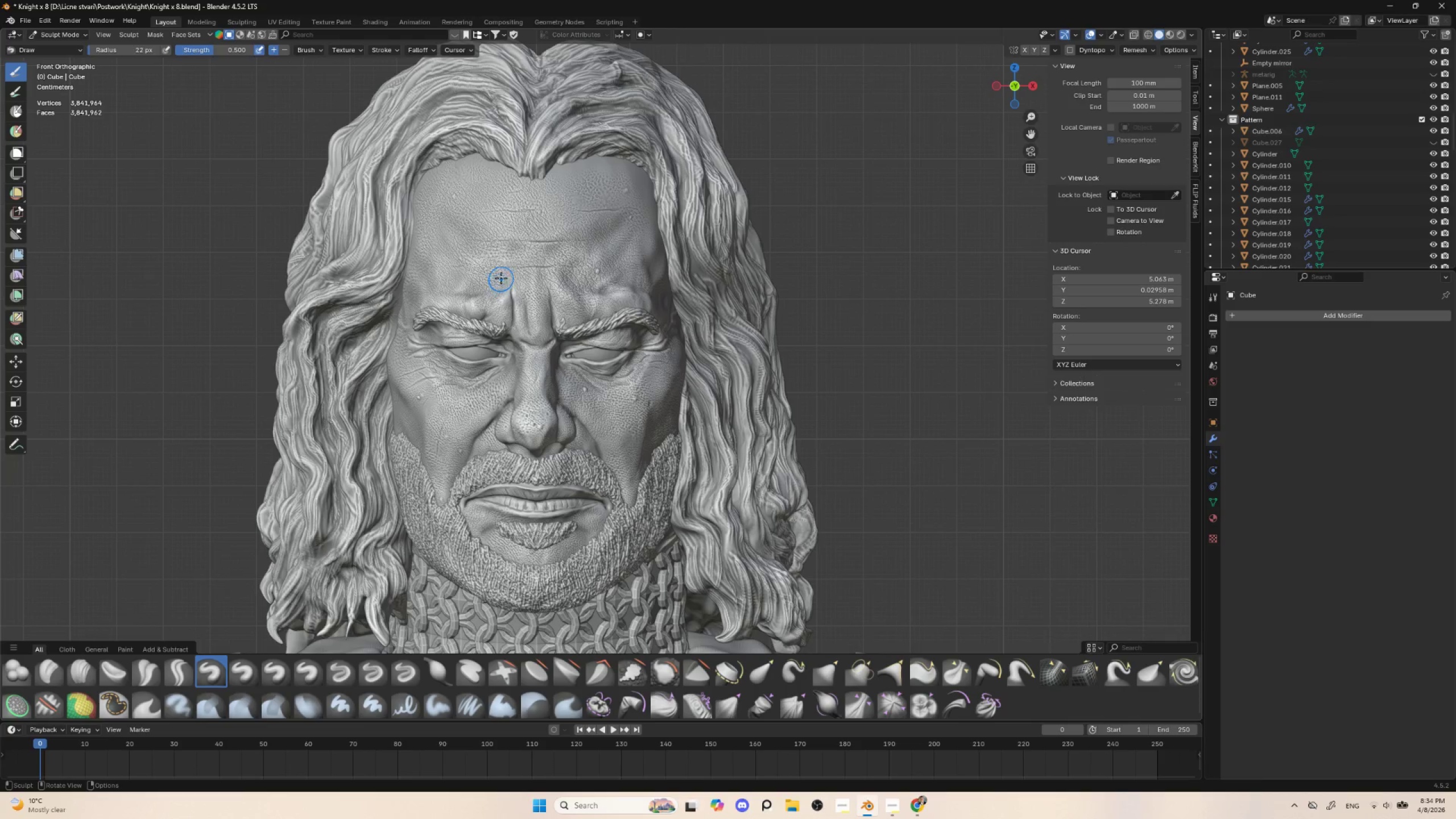 
key(BracketRight)
 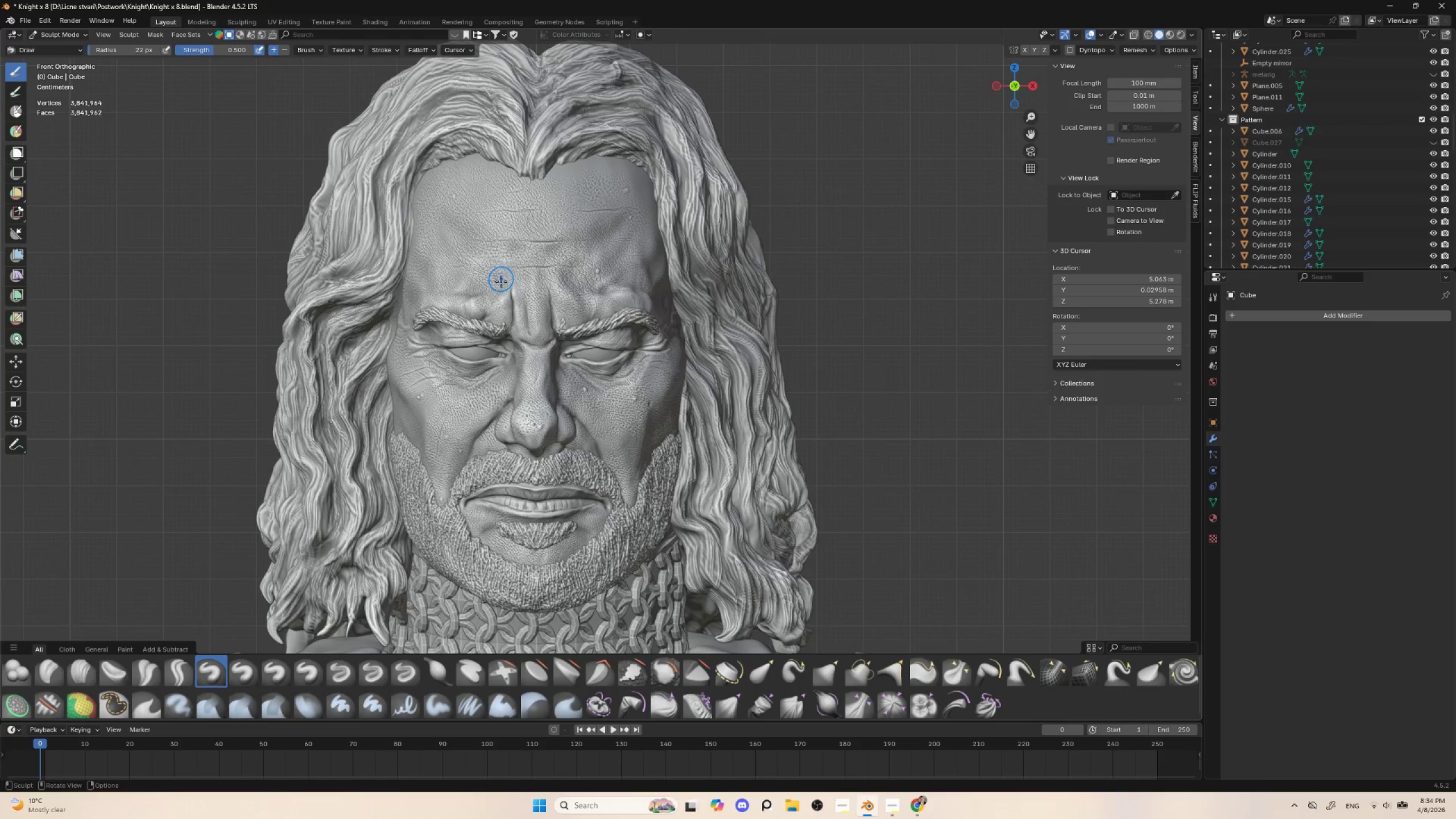 
left_click_drag(start_coordinate=[501, 279], to_coordinate=[497, 307])
 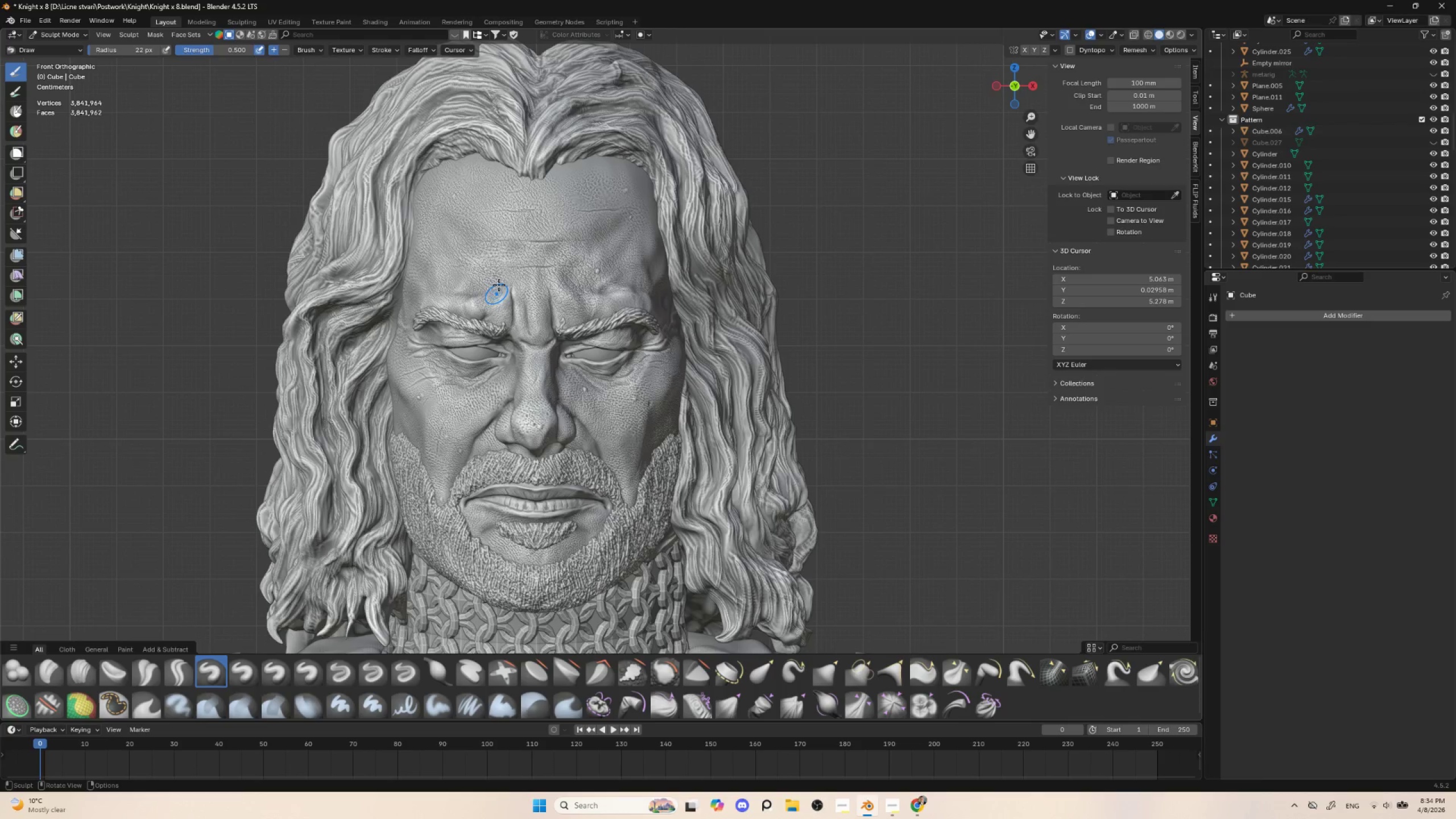 
left_click_drag(start_coordinate=[502, 275], to_coordinate=[493, 307])
 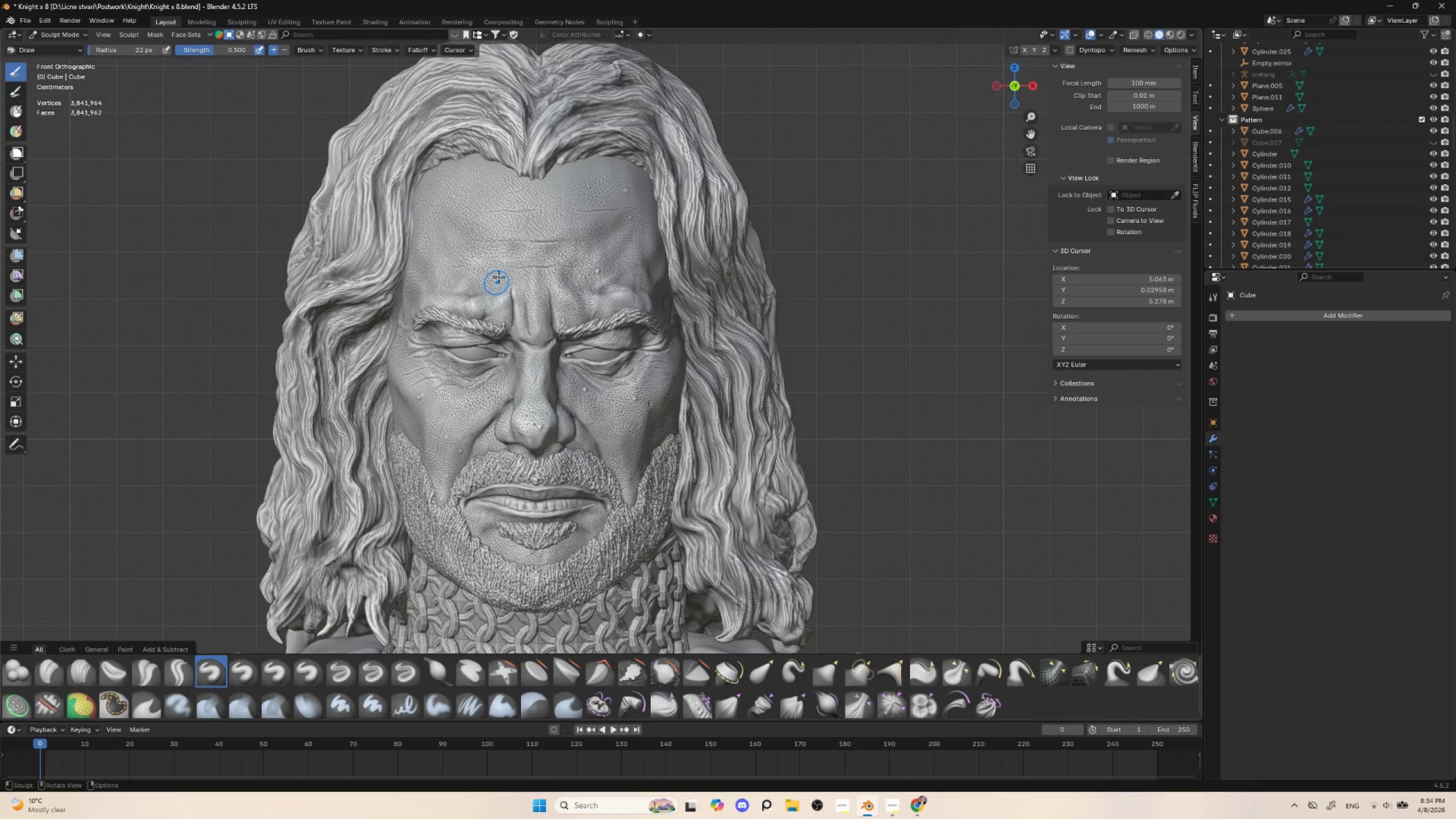 
left_click_drag(start_coordinate=[500, 276], to_coordinate=[489, 302])
 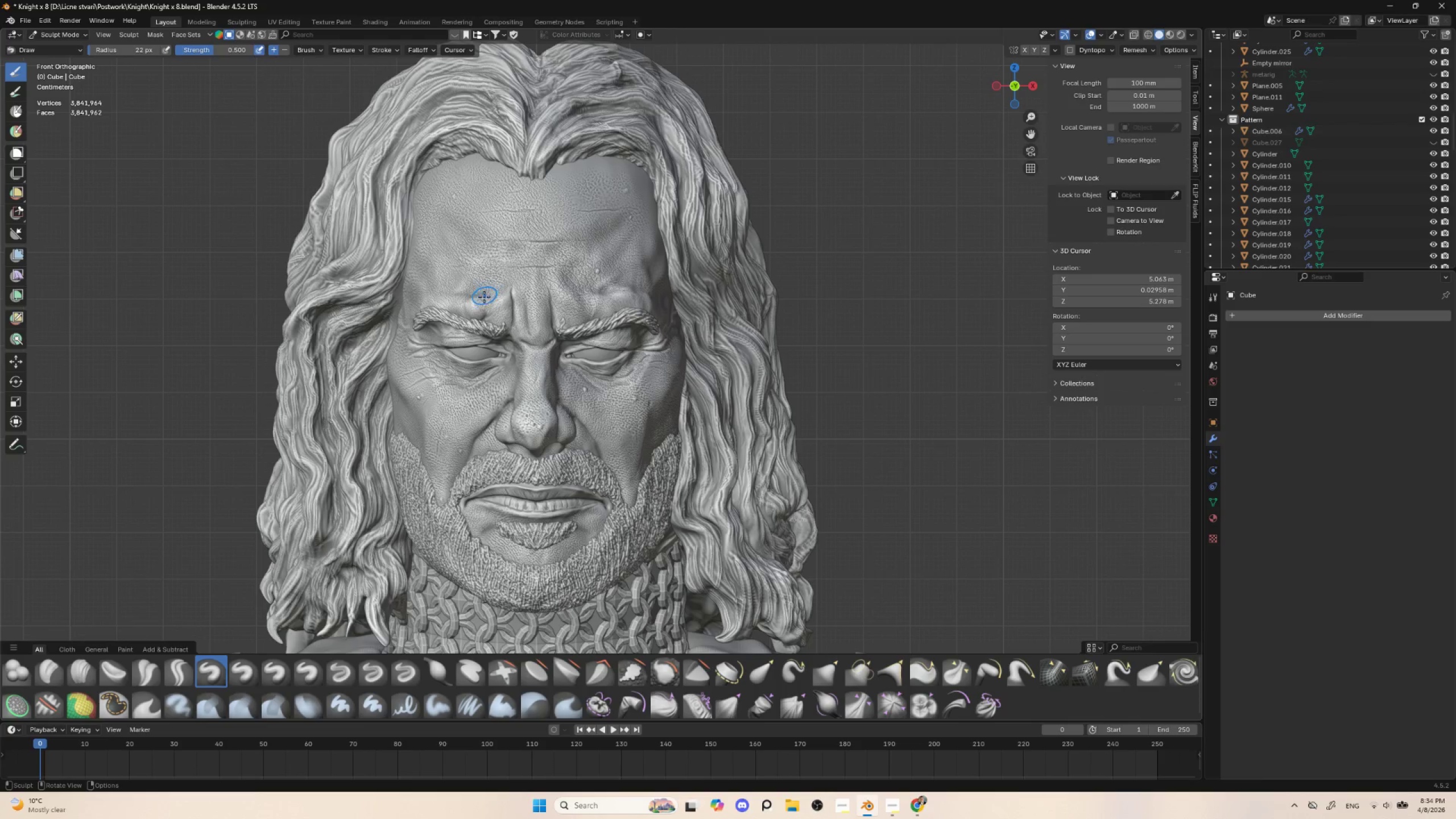 
key(BracketLeft)
 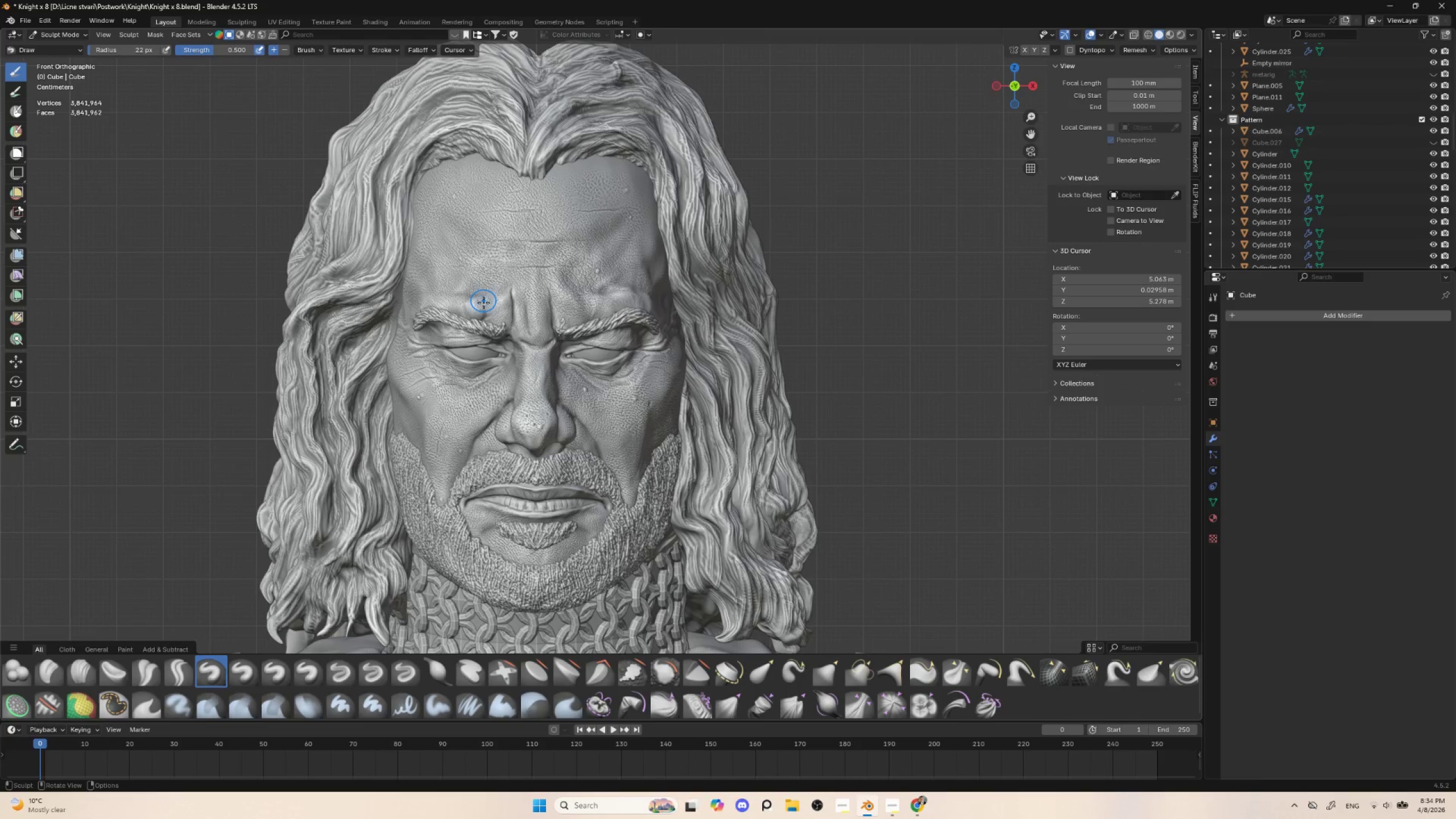 
key(BracketLeft)
 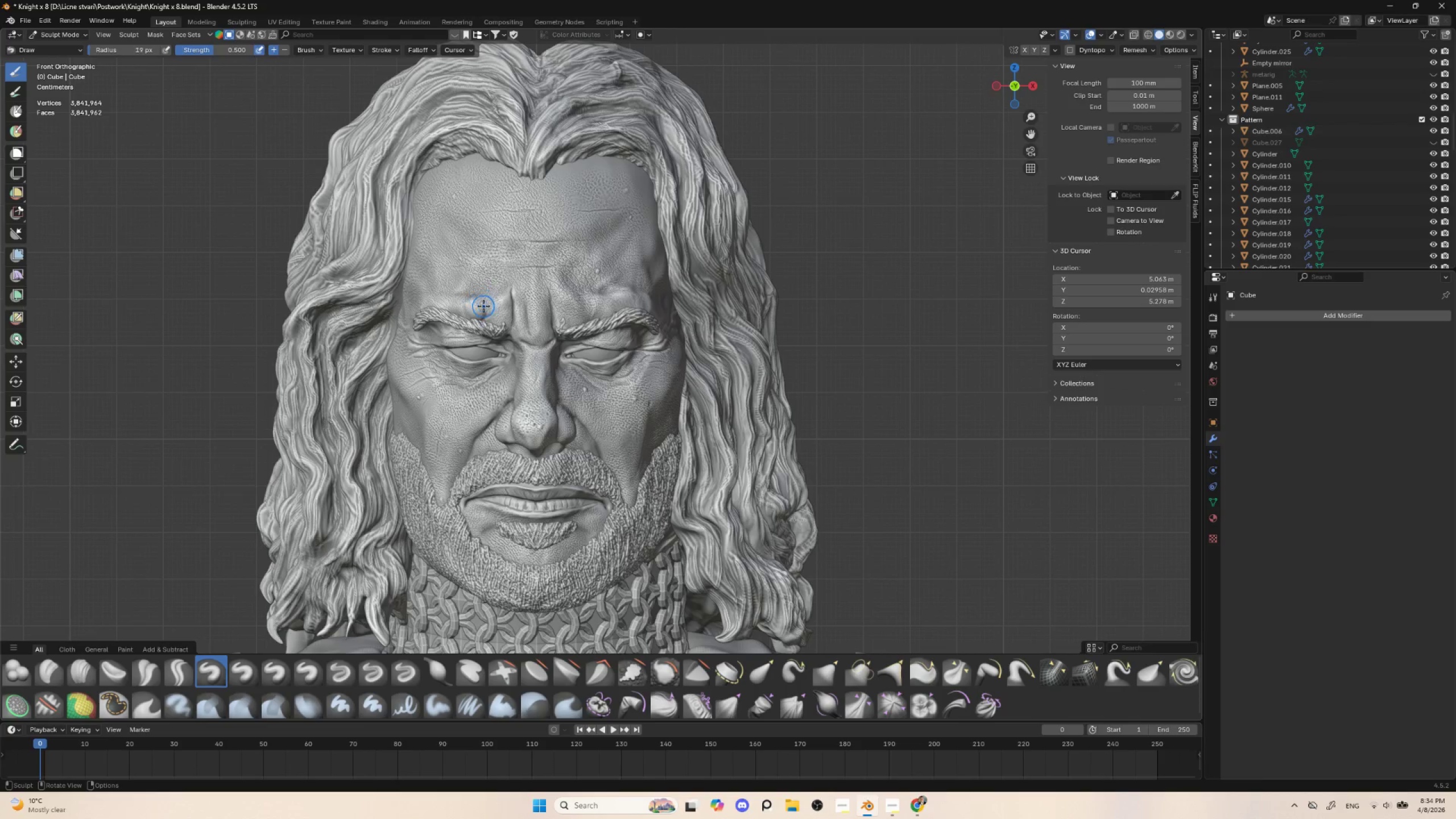 
key(BracketLeft)
 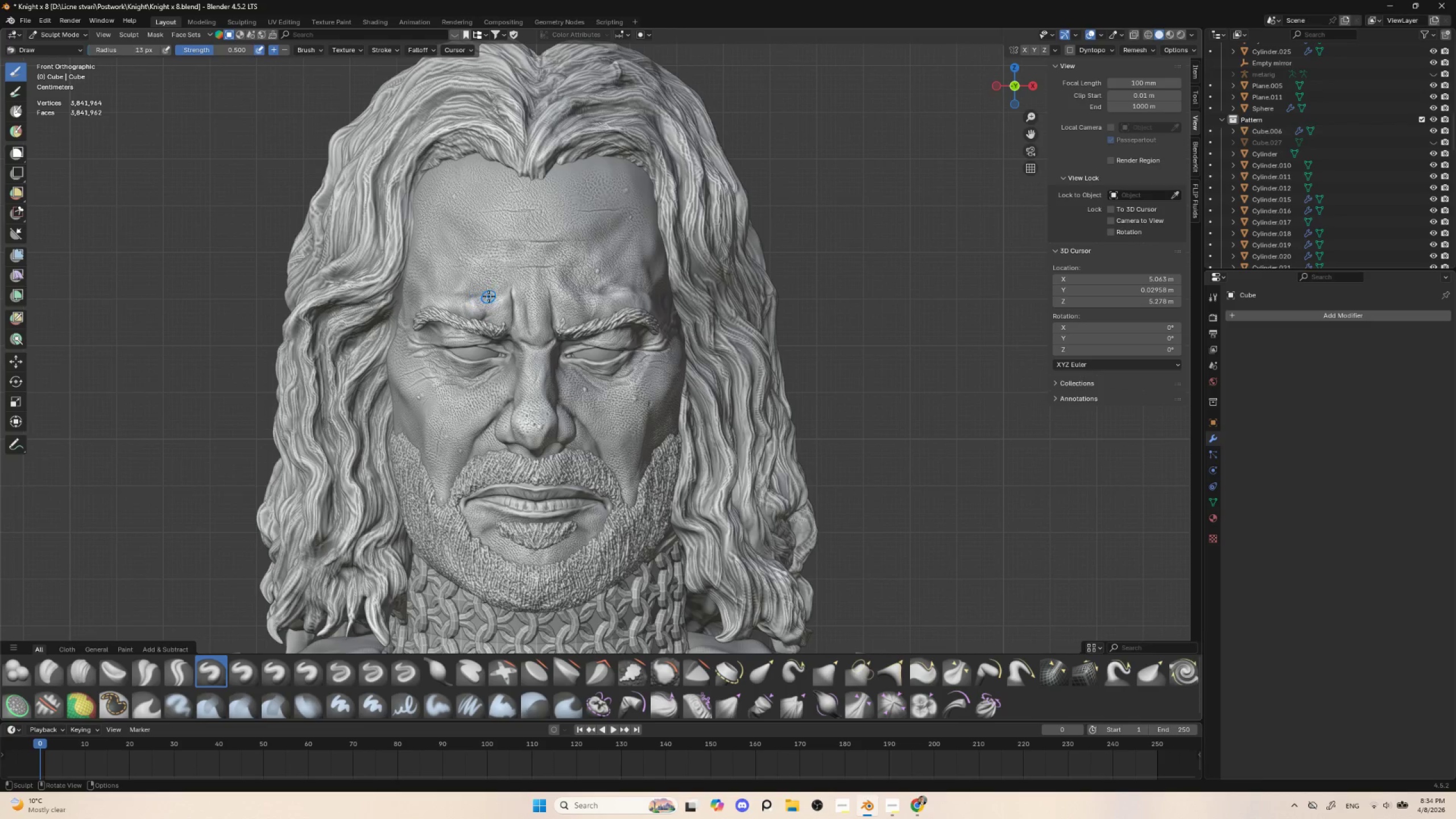 
key(BracketLeft)
 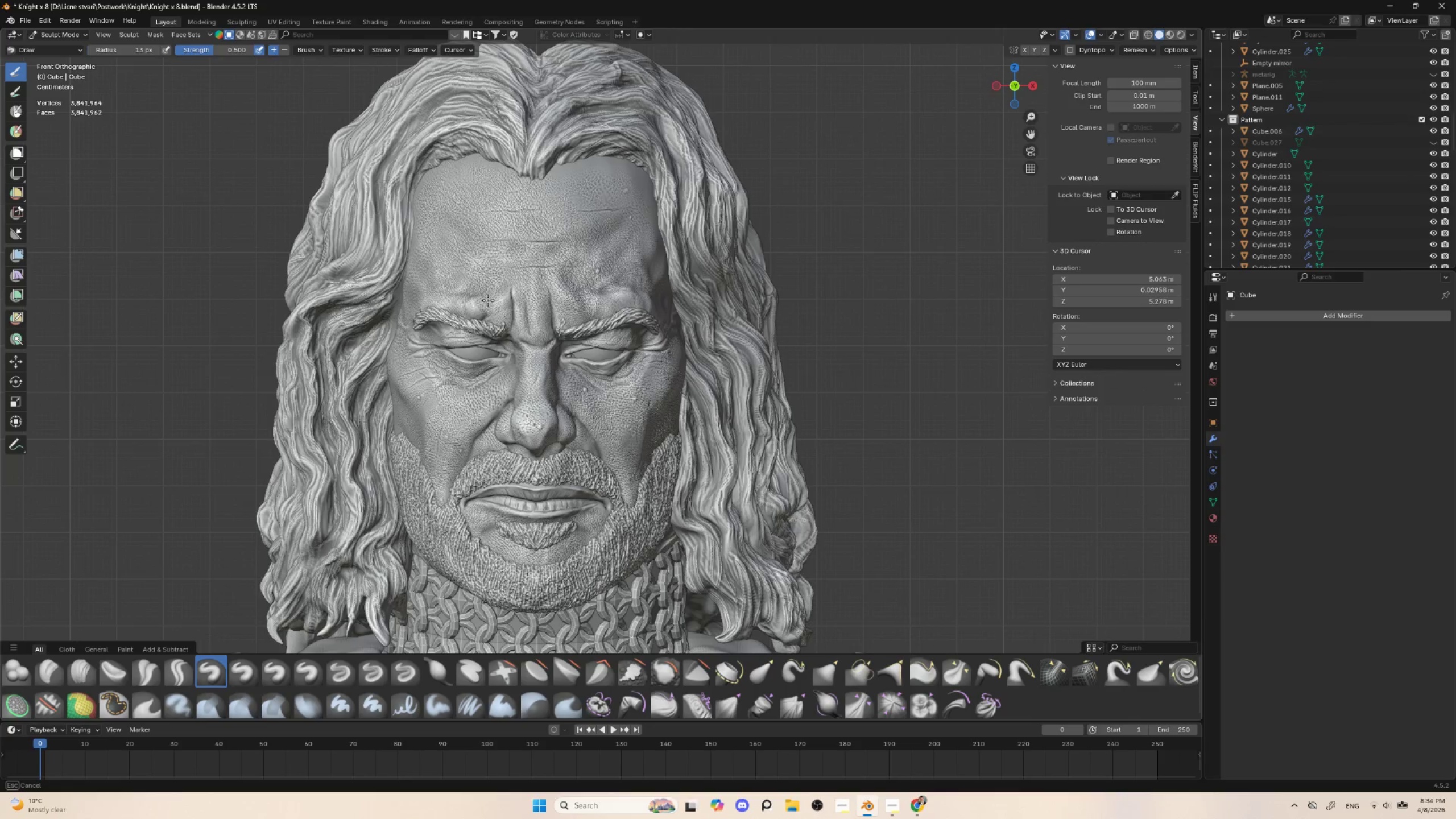 
left_click_drag(start_coordinate=[489, 297], to_coordinate=[482, 316])
 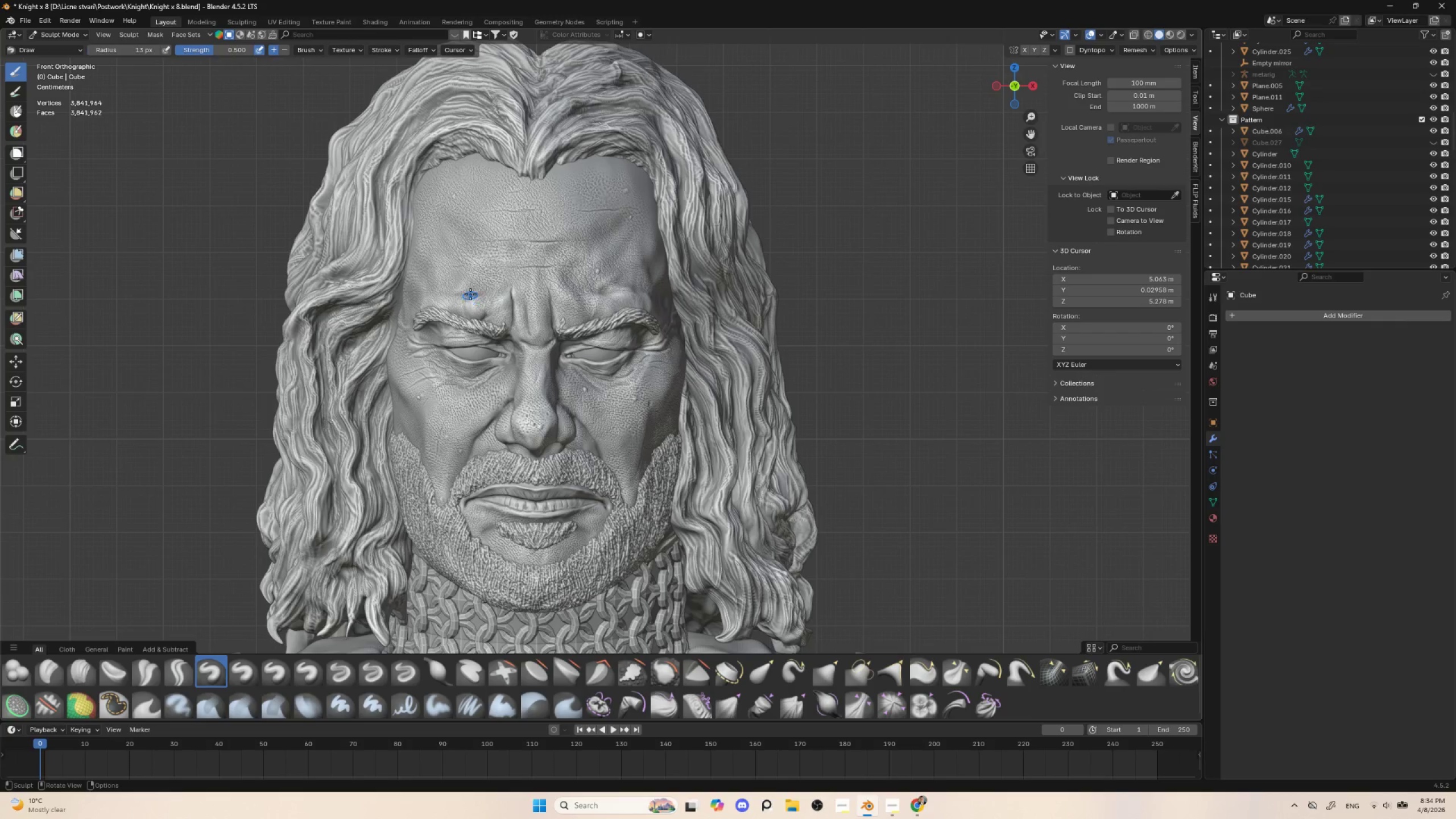 
left_click_drag(start_coordinate=[462, 287], to_coordinate=[468, 315])
 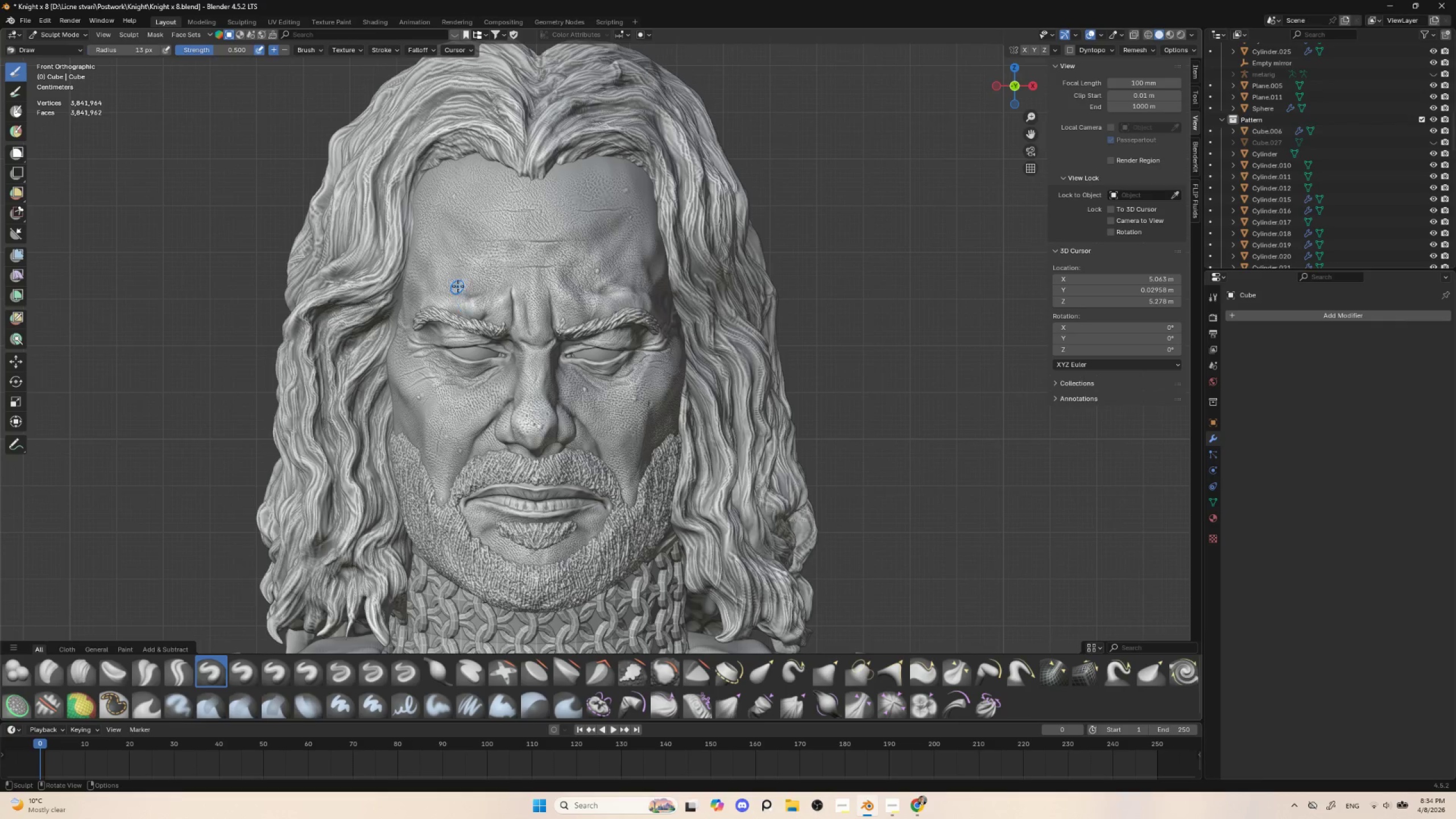 
left_click_drag(start_coordinate=[458, 286], to_coordinate=[460, 311])
 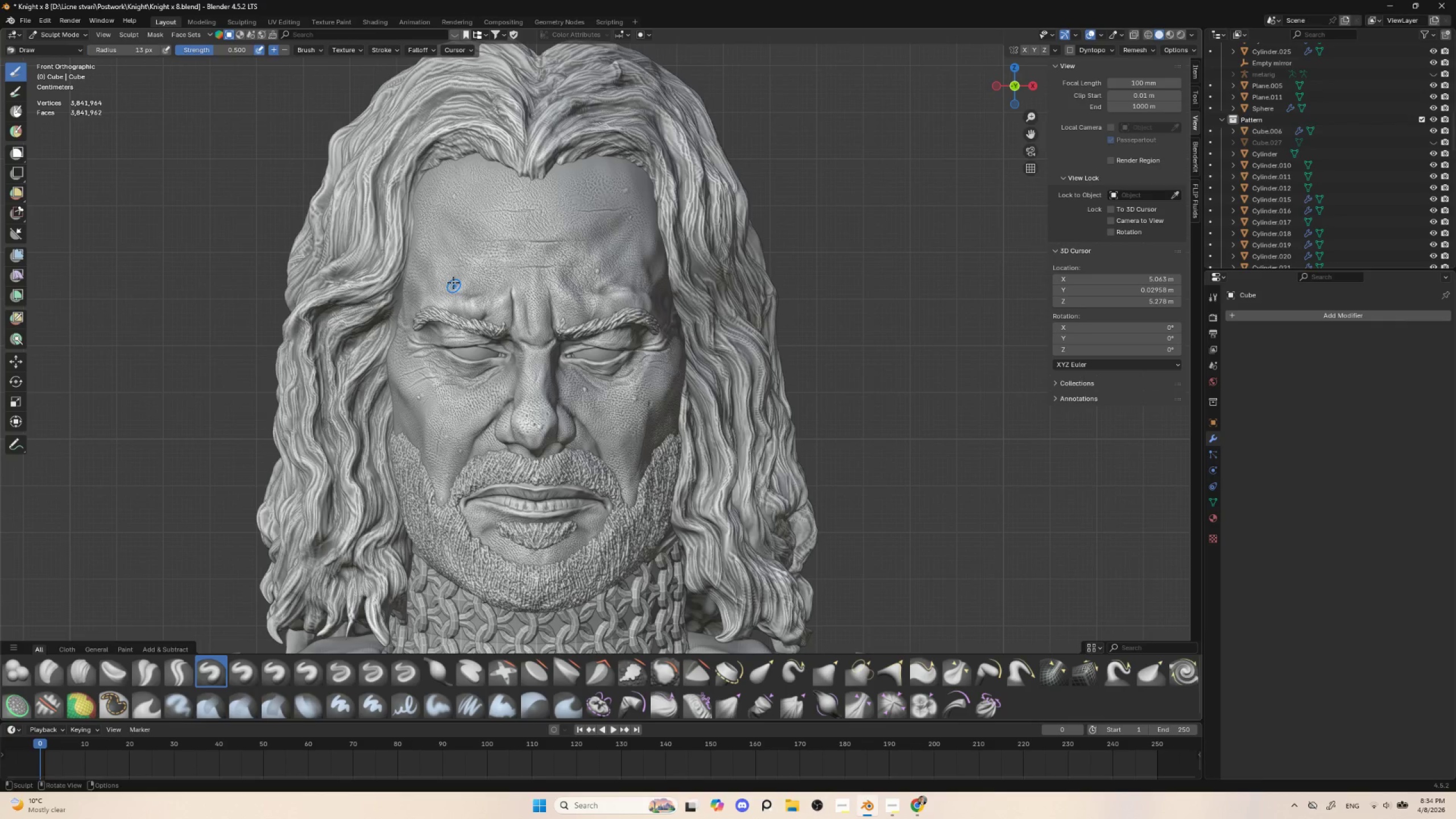 
left_click_drag(start_coordinate=[453, 283], to_coordinate=[457, 308])
 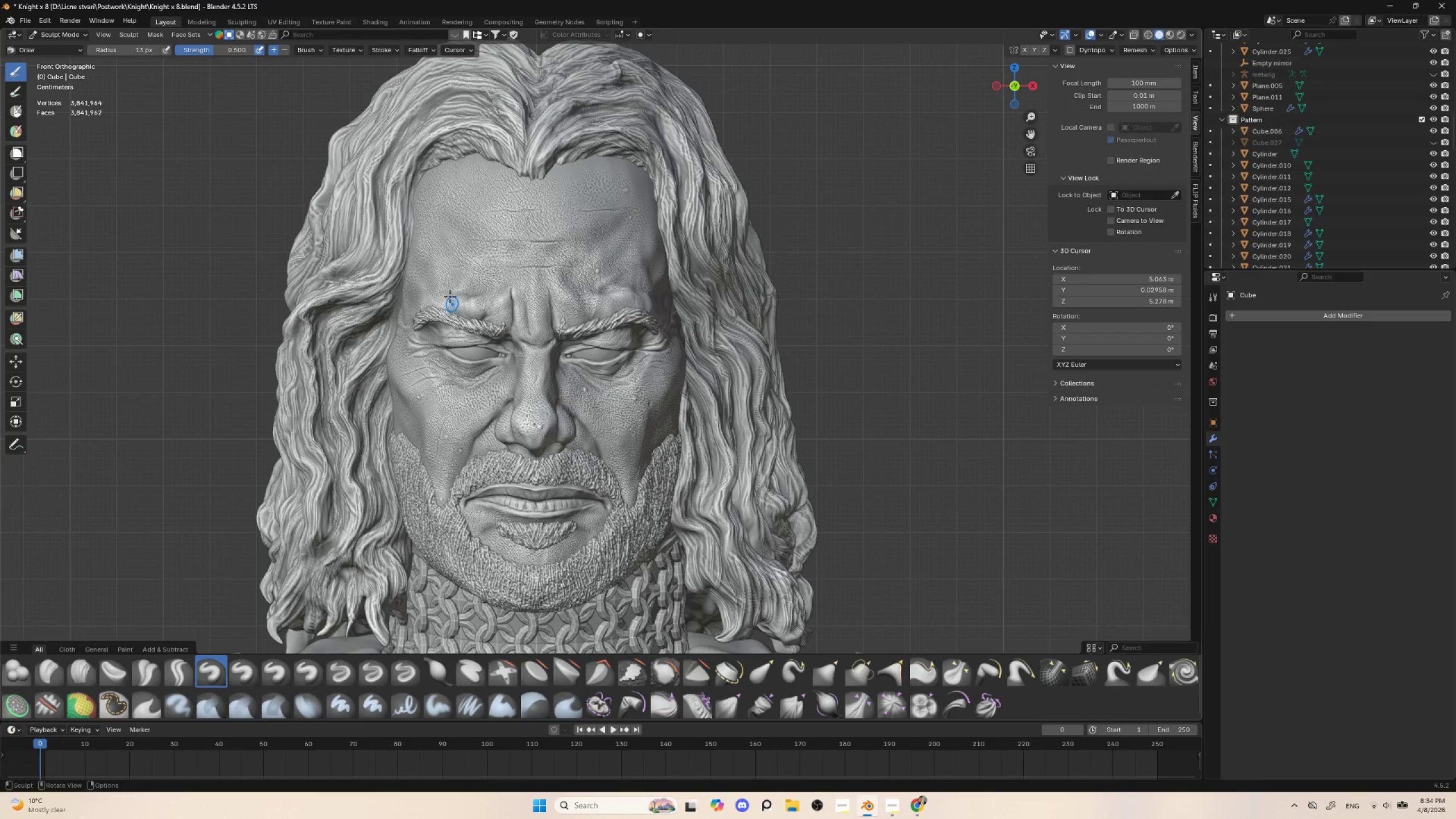 
left_click_drag(start_coordinate=[448, 287], to_coordinate=[453, 309])
 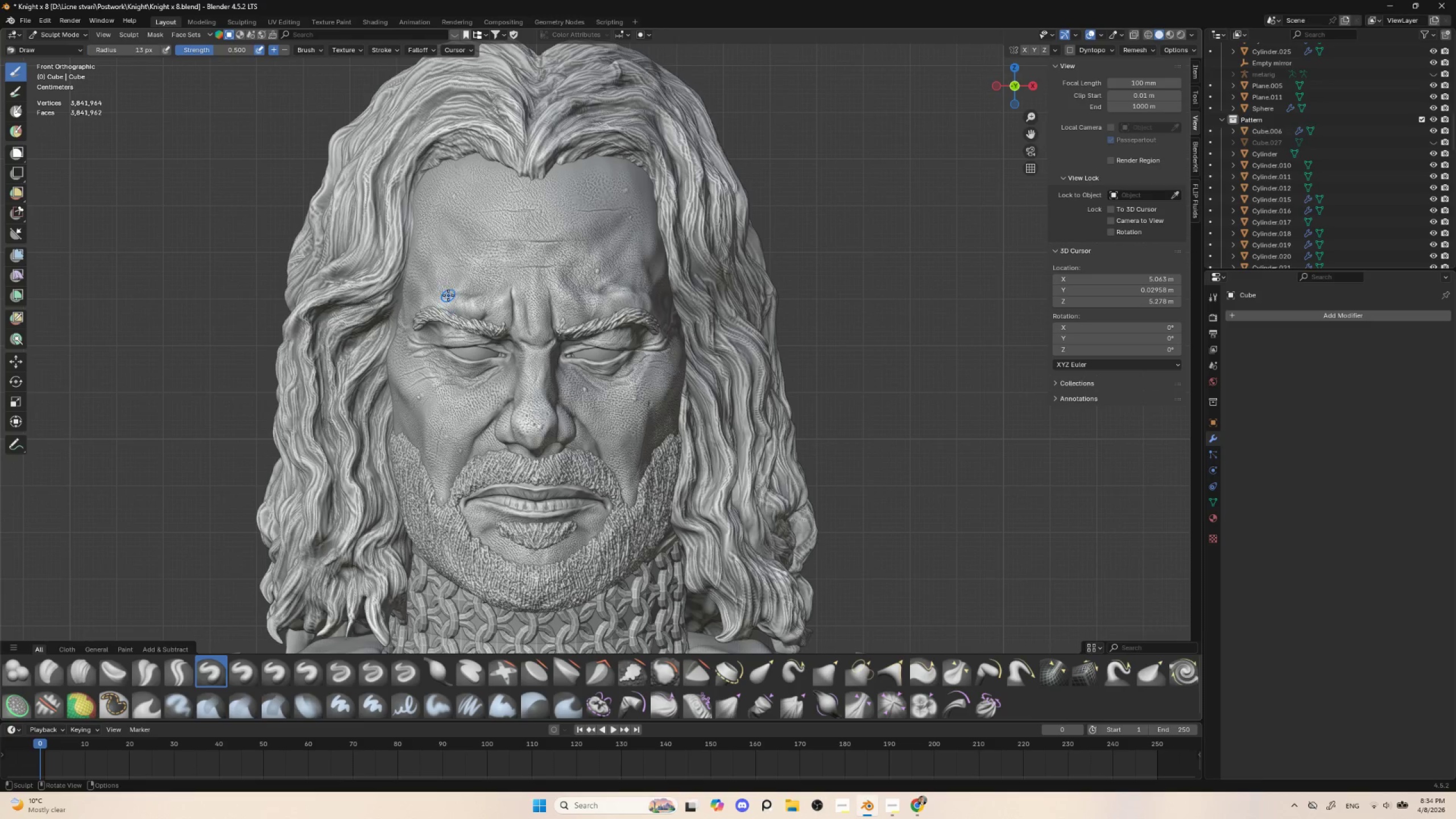 
key(BracketRight)
 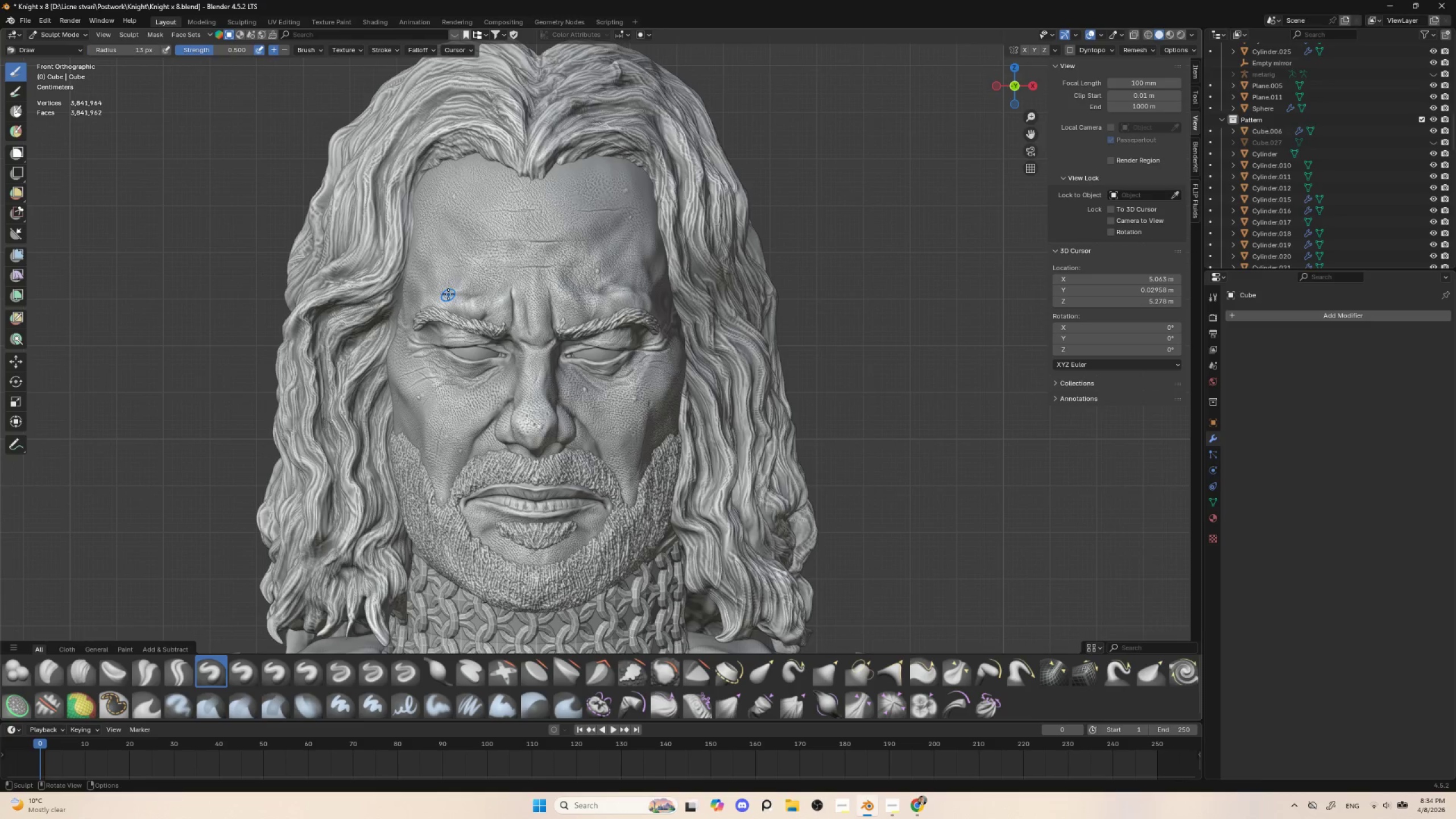 
key(BracketRight)
 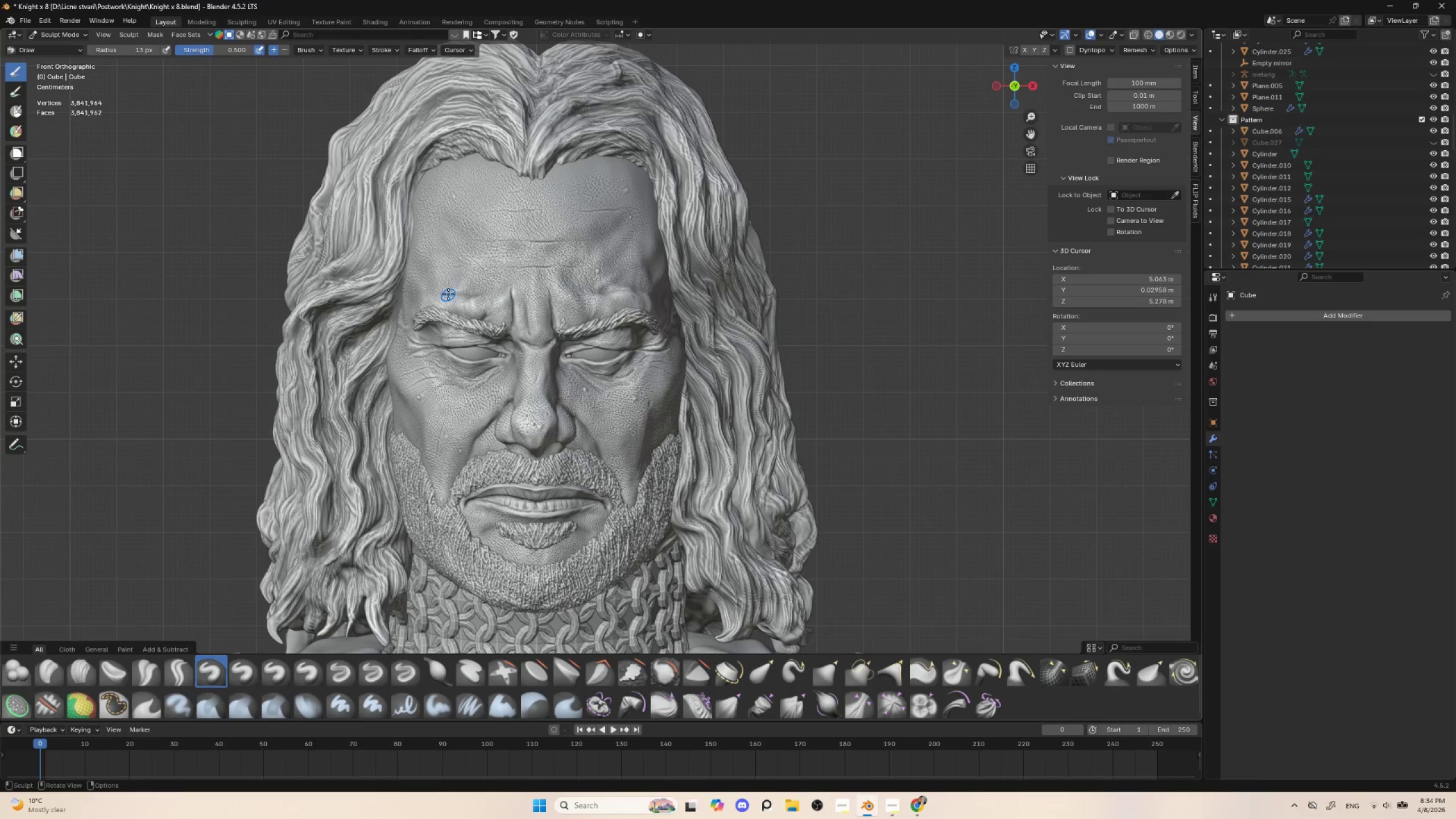 
key(BracketRight)
 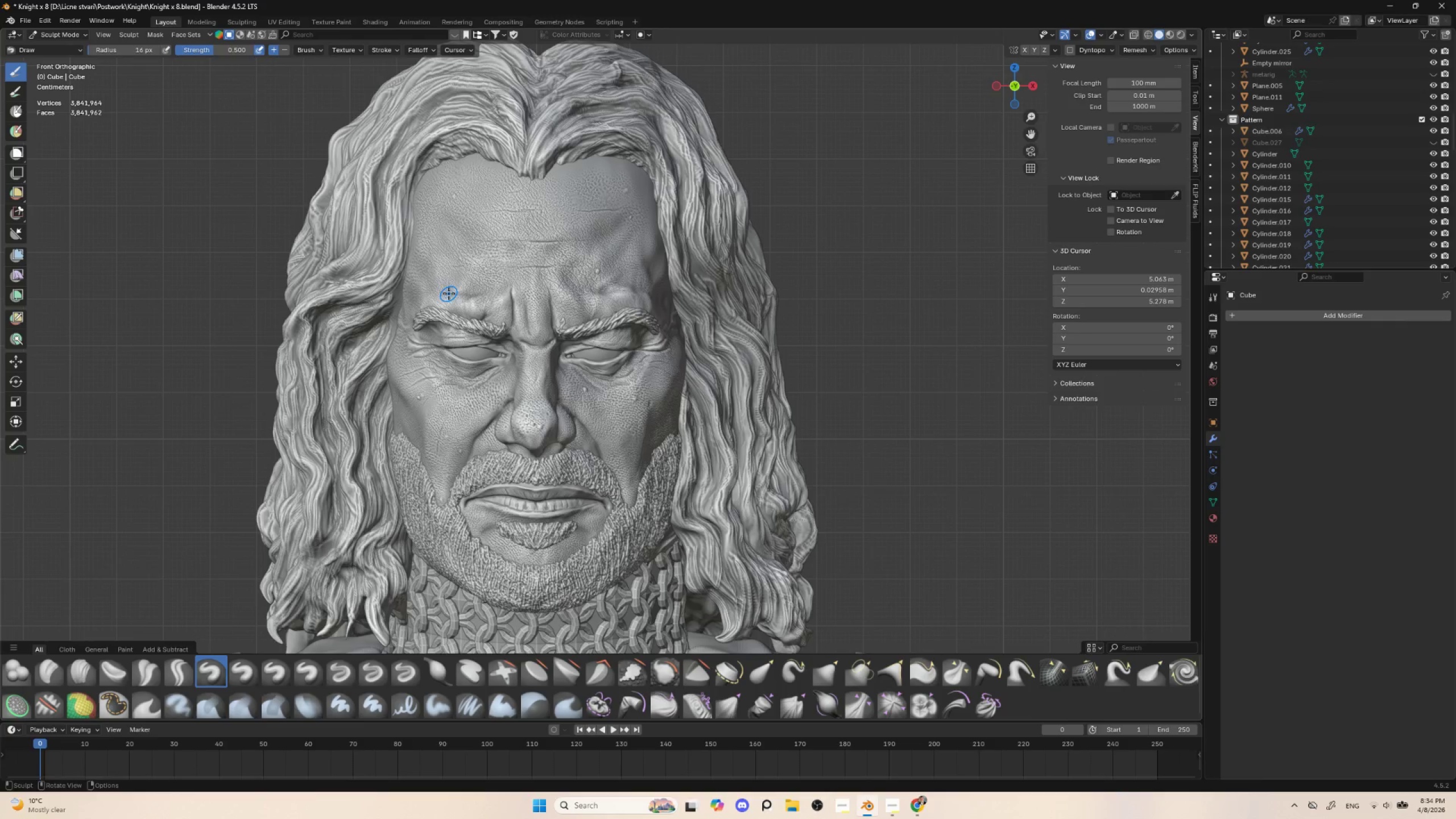 
left_click_drag(start_coordinate=[449, 294], to_coordinate=[460, 308])
 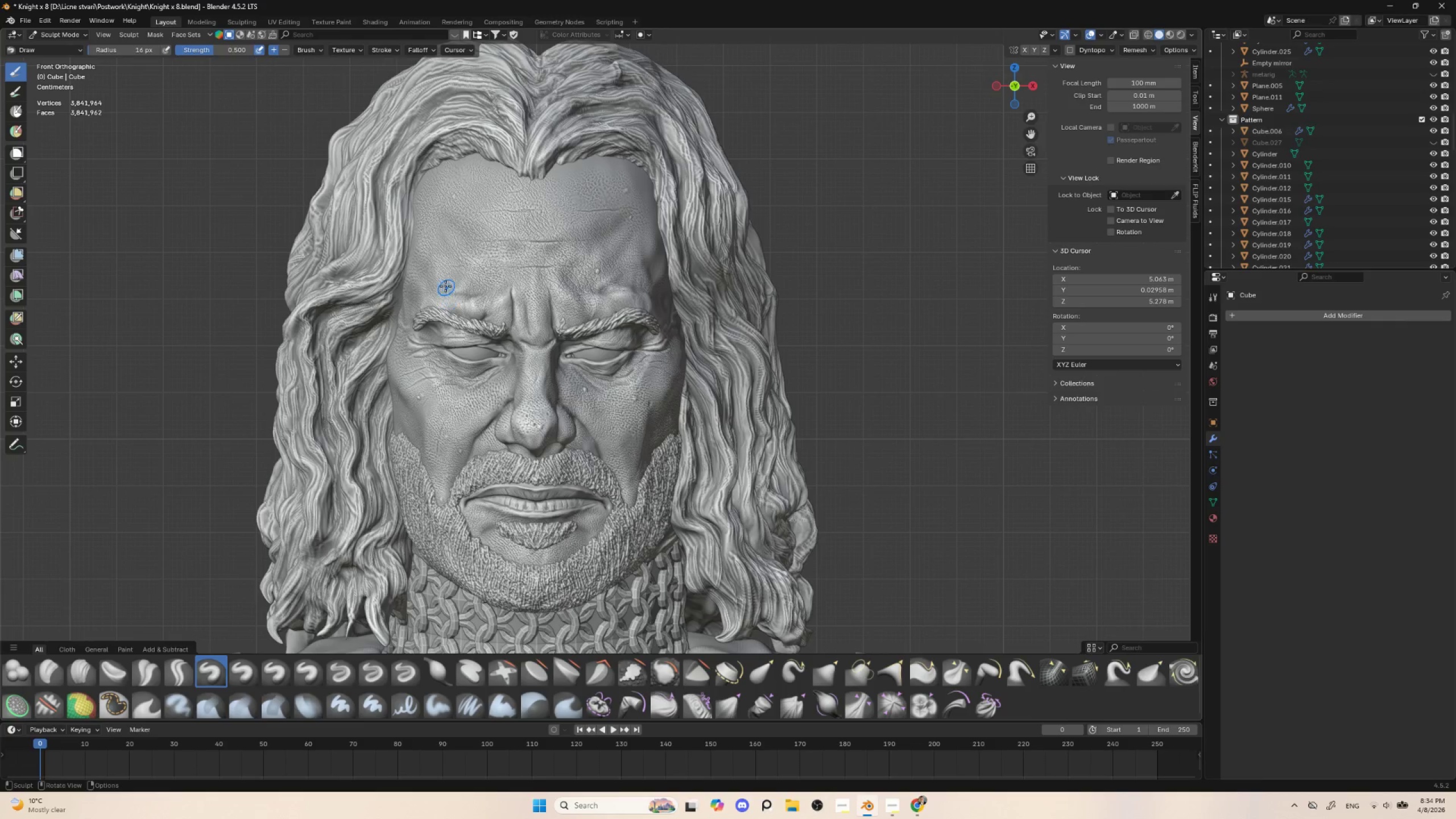 
left_click_drag(start_coordinate=[445, 286], to_coordinate=[459, 300])
 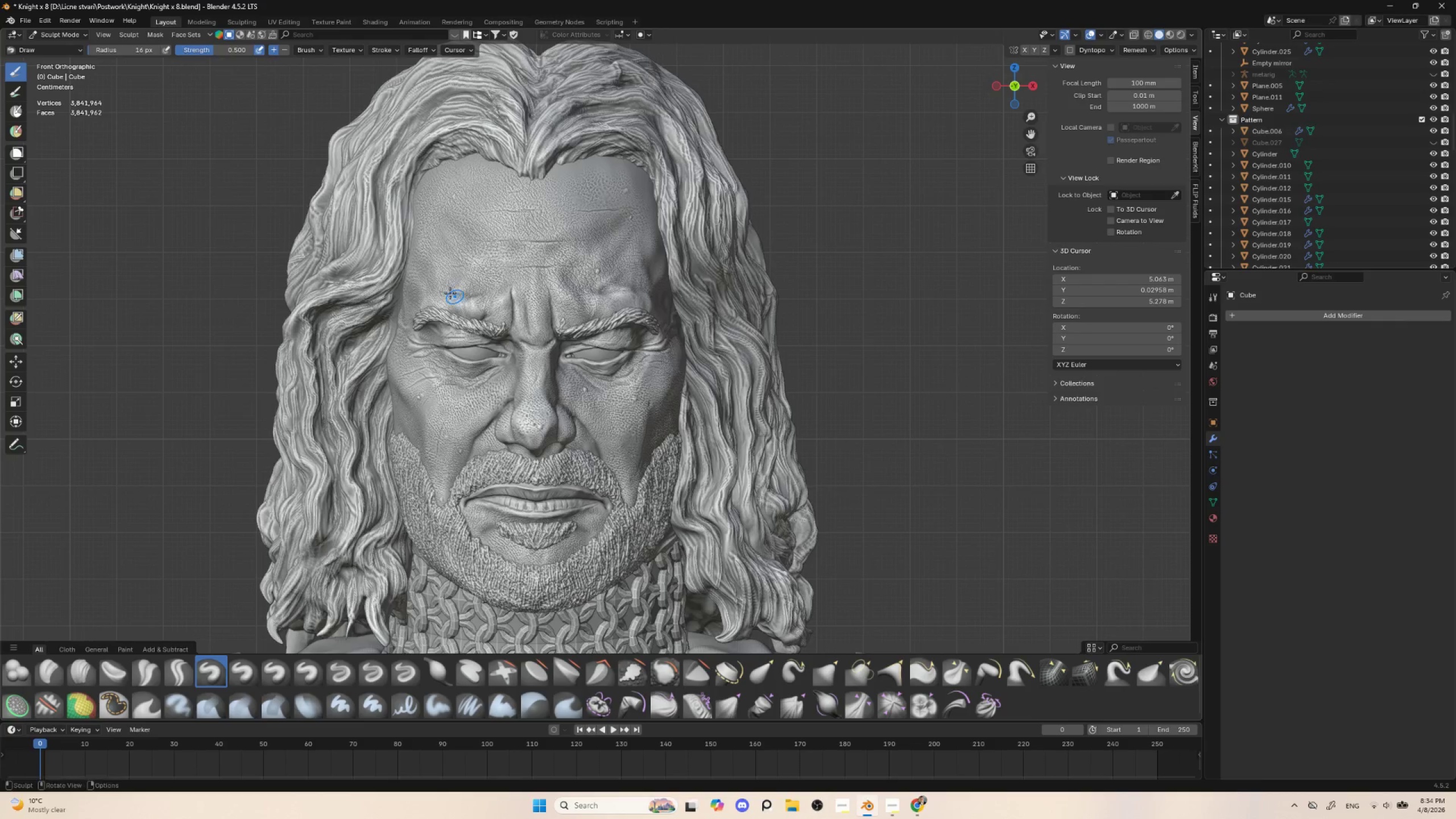 
left_click_drag(start_coordinate=[442, 288], to_coordinate=[464, 291])
 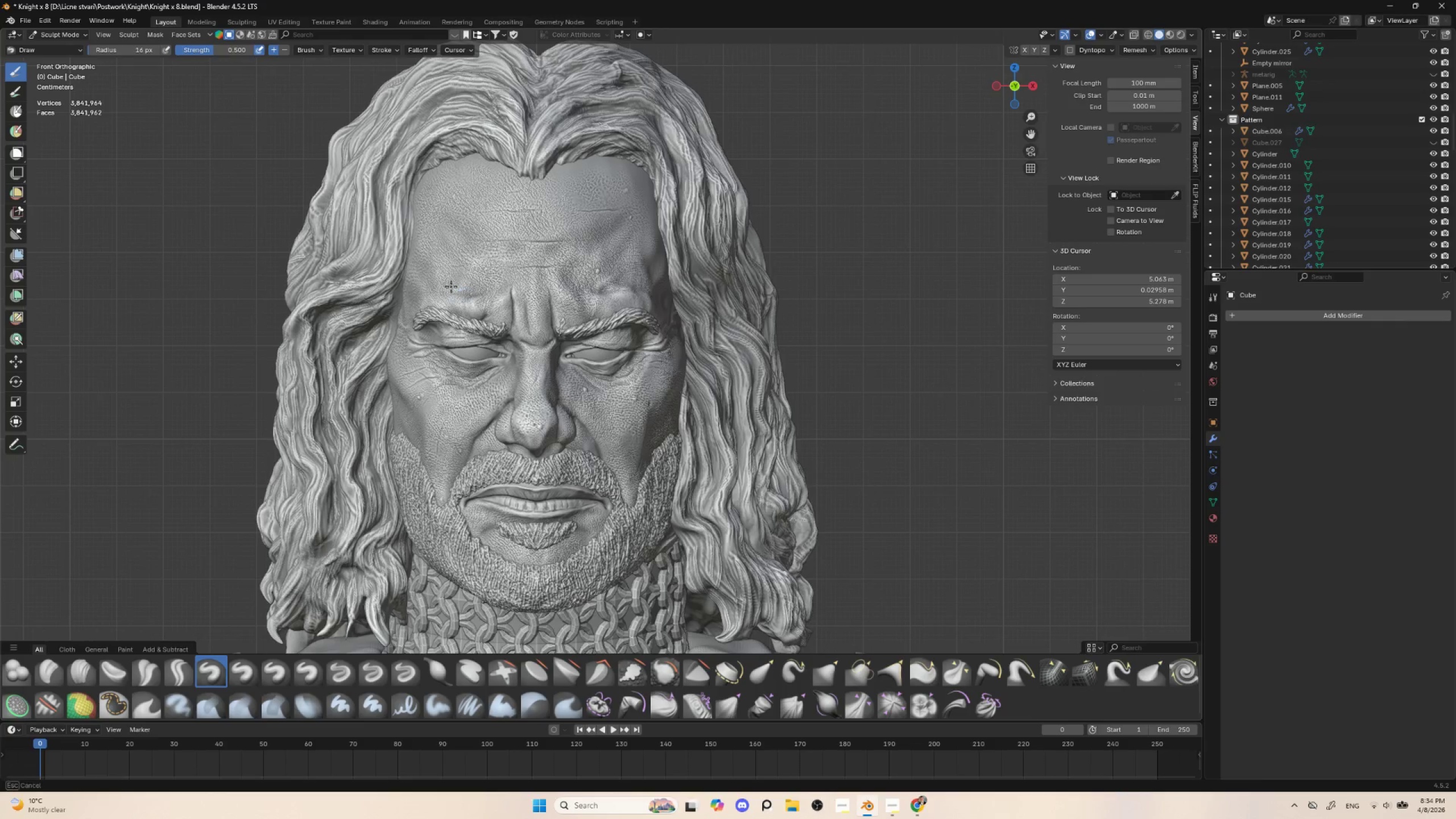 
left_click_drag(start_coordinate=[446, 288], to_coordinate=[467, 288])
 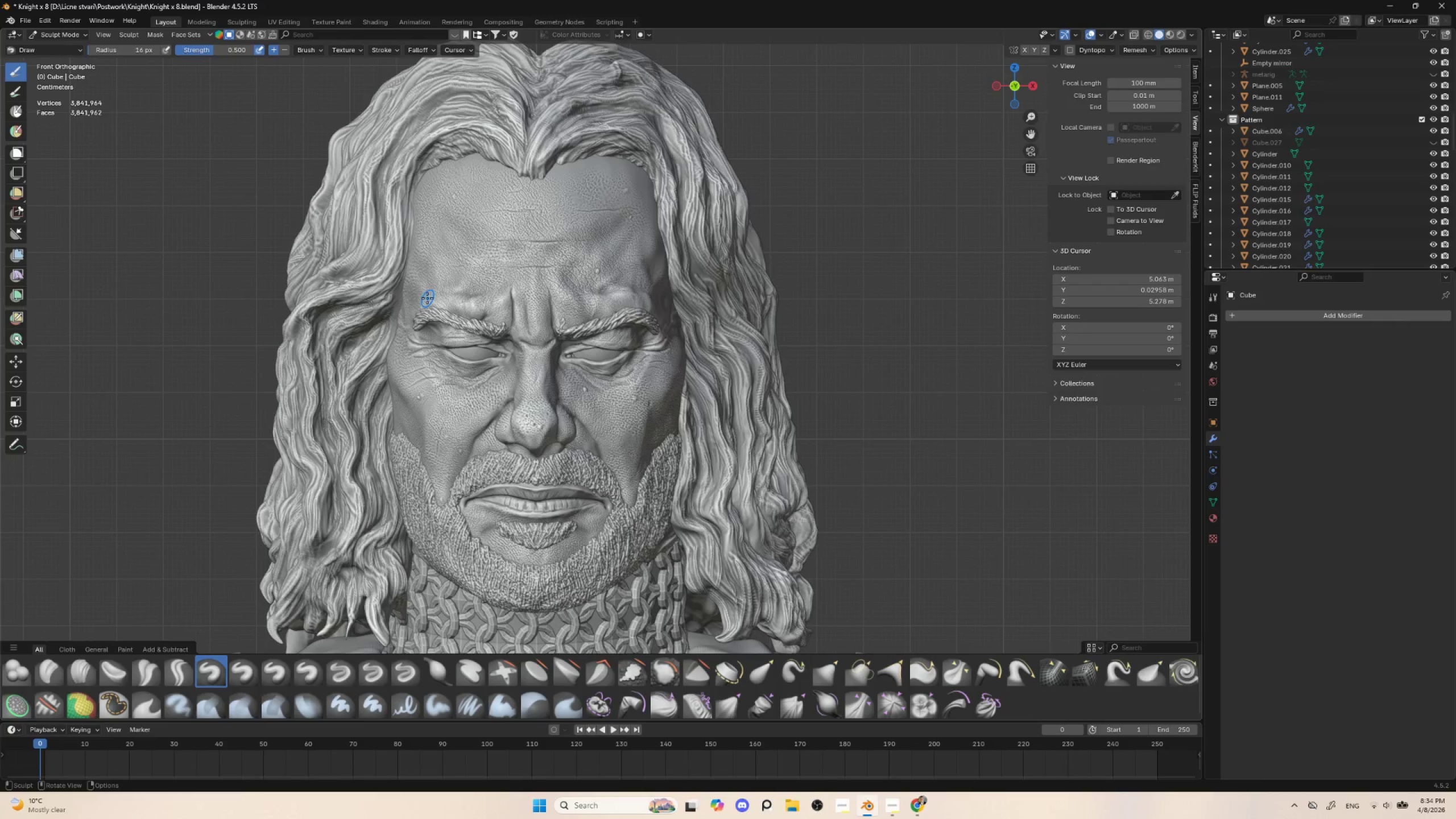 
triple_click([425, 299])
 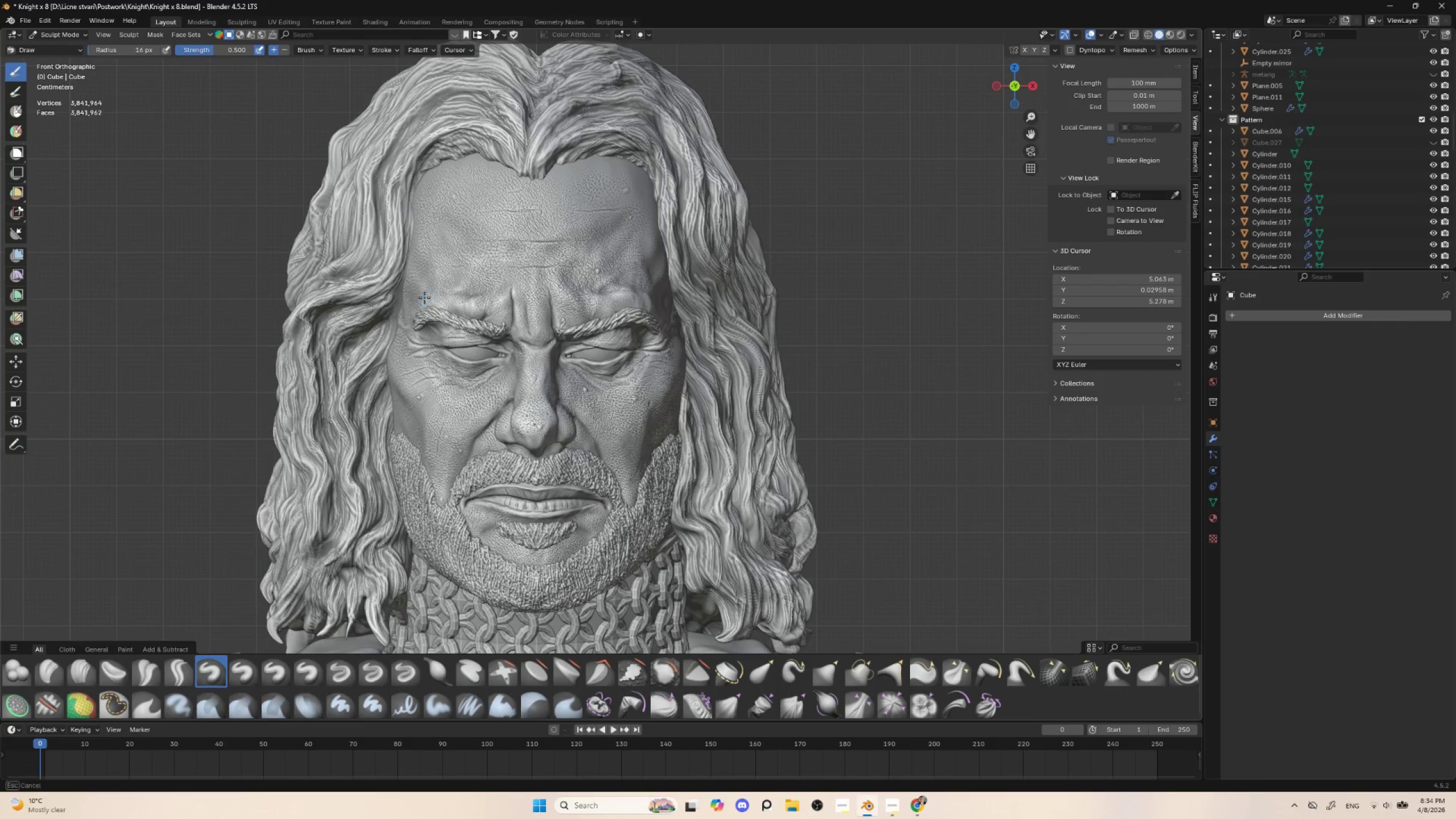 
left_click_drag(start_coordinate=[420, 302], to_coordinate=[434, 289])
 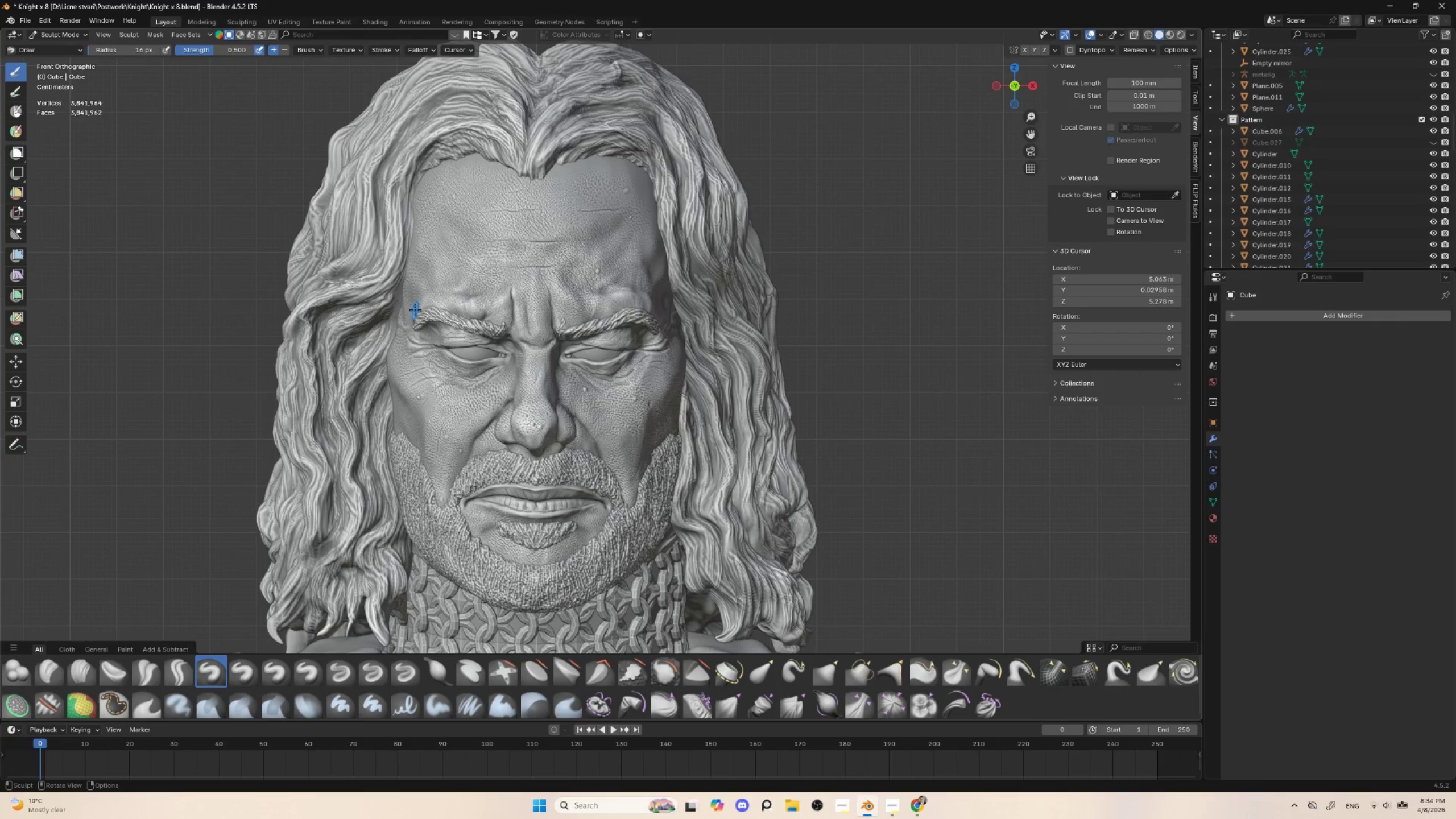 
left_click_drag(start_coordinate=[416, 308], to_coordinate=[433, 286])
 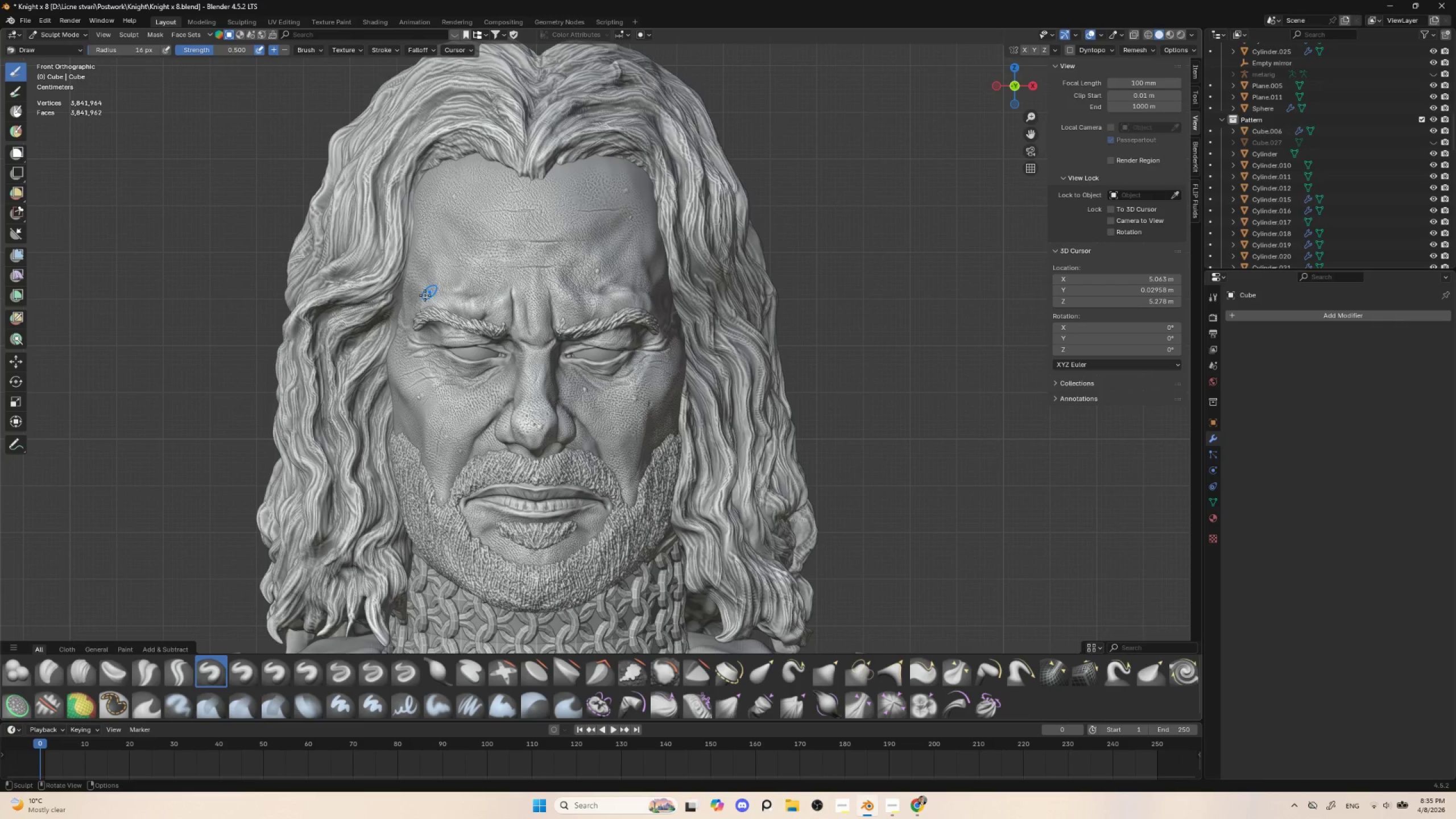 
left_click_drag(start_coordinate=[423, 296], to_coordinate=[446, 281])
 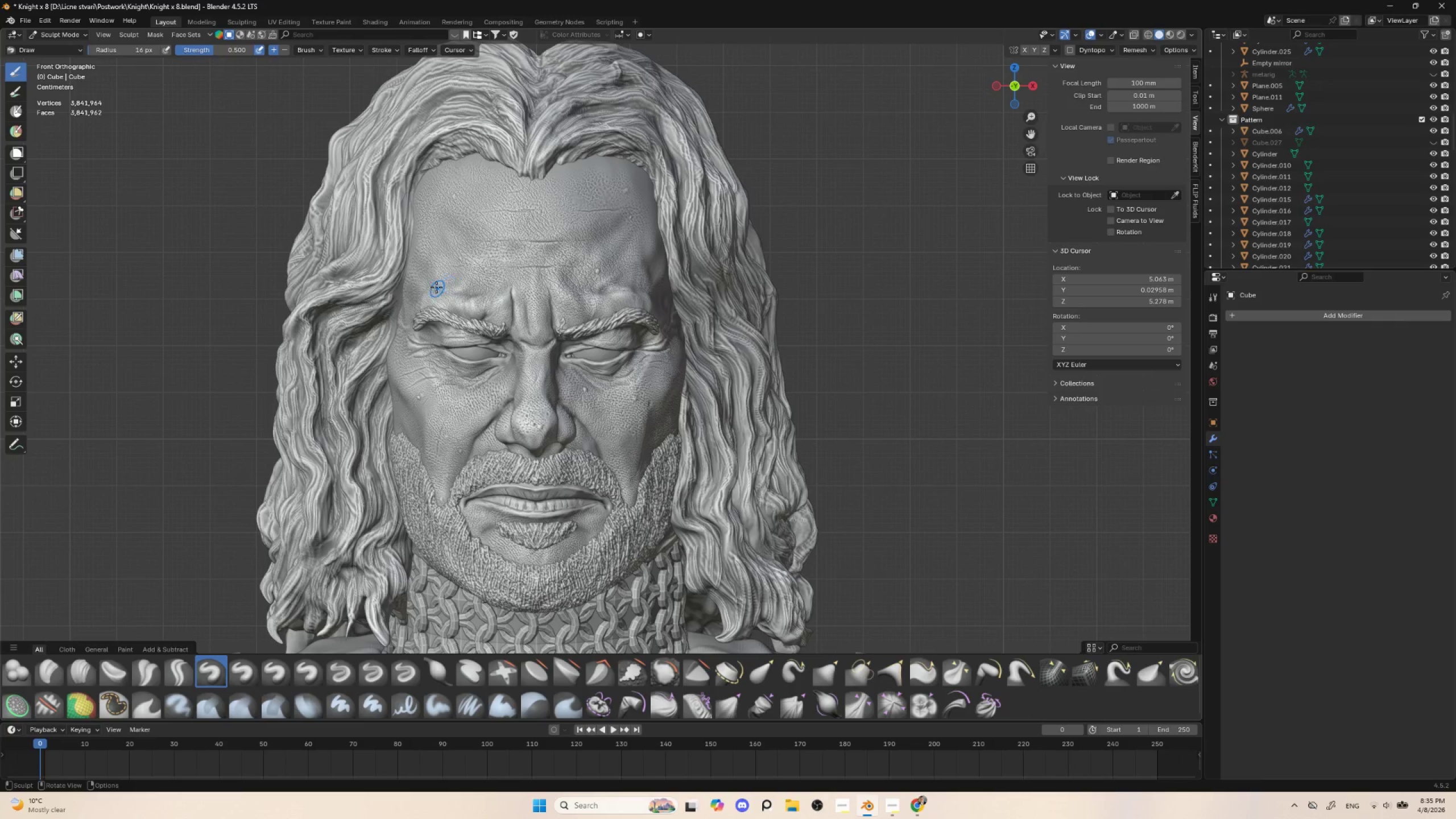 
left_click_drag(start_coordinate=[436, 287], to_coordinate=[456, 283])
 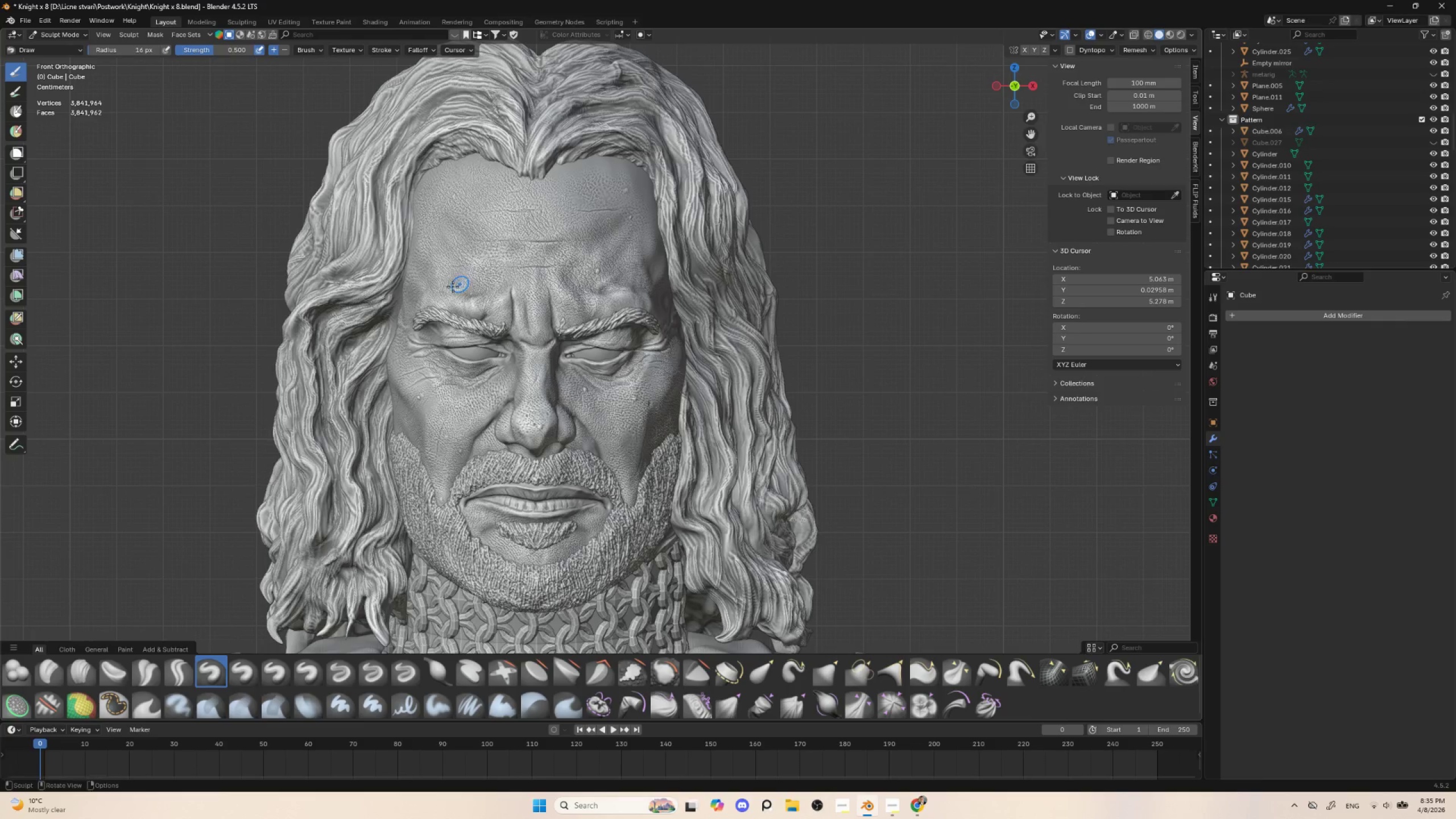 
left_click_drag(start_coordinate=[439, 287], to_coordinate=[466, 286])
 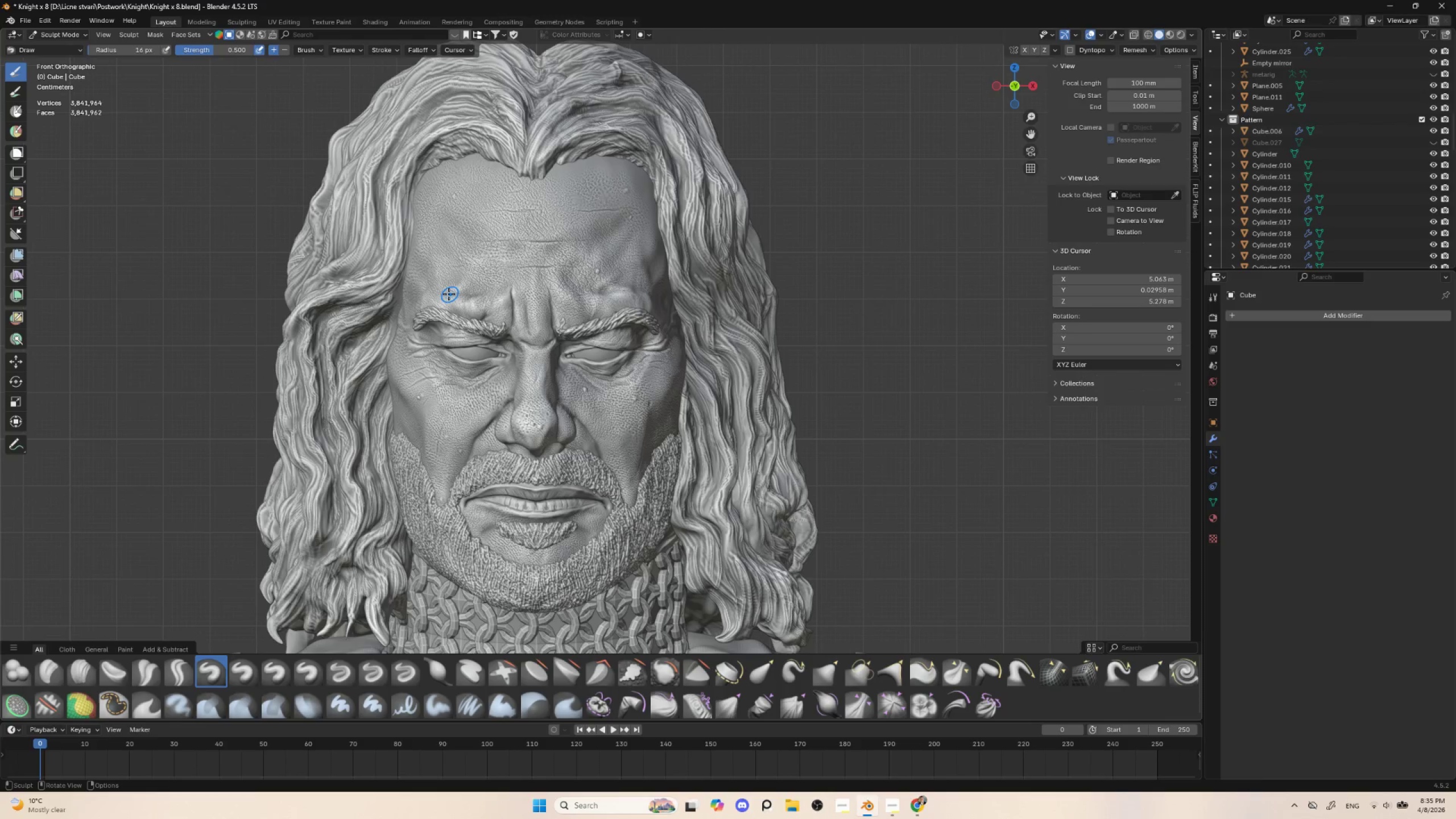 
left_click_drag(start_coordinate=[436, 296], to_coordinate=[452, 286])
 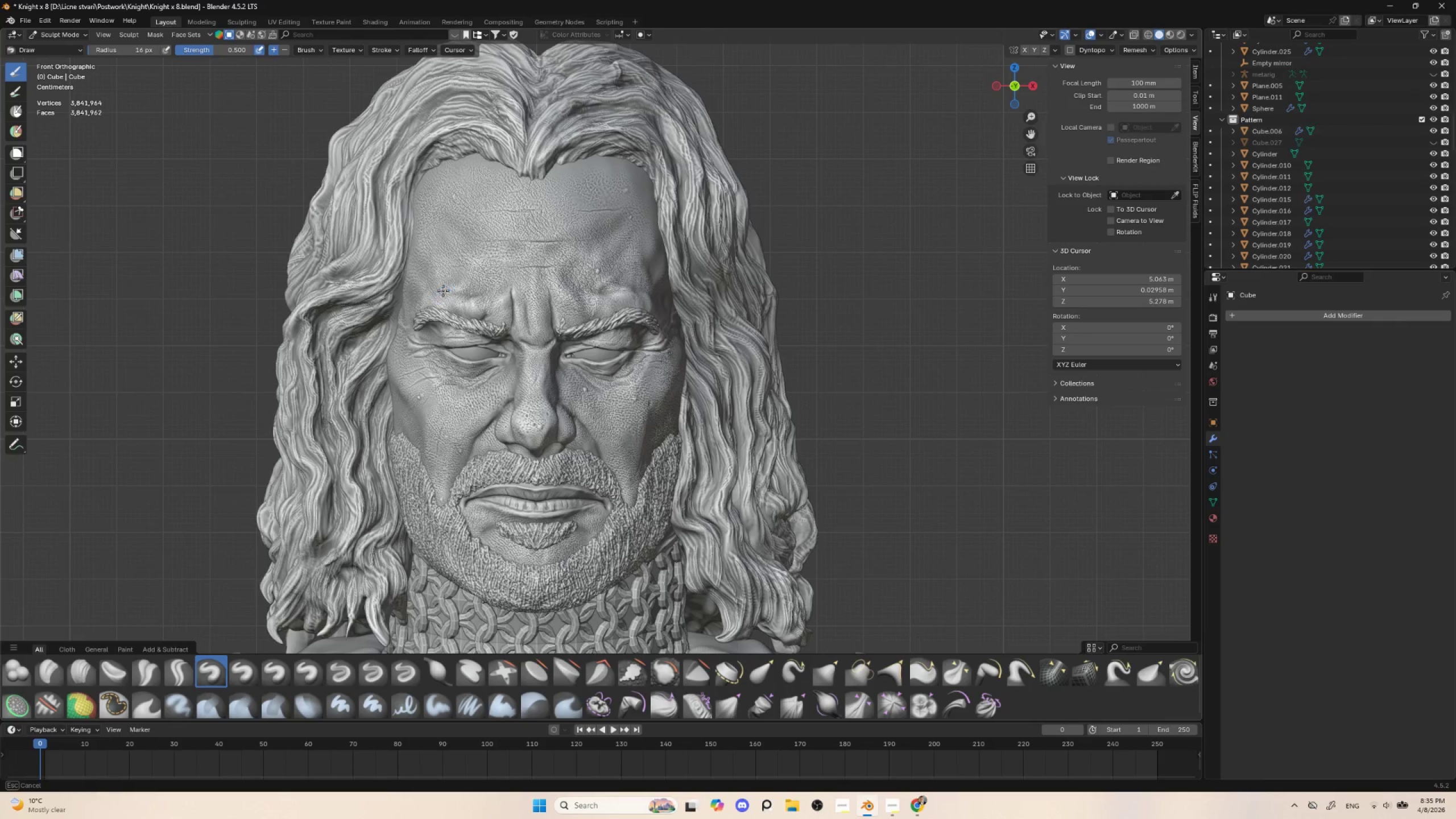 
left_click_drag(start_coordinate=[427, 303], to_coordinate=[462, 288])
 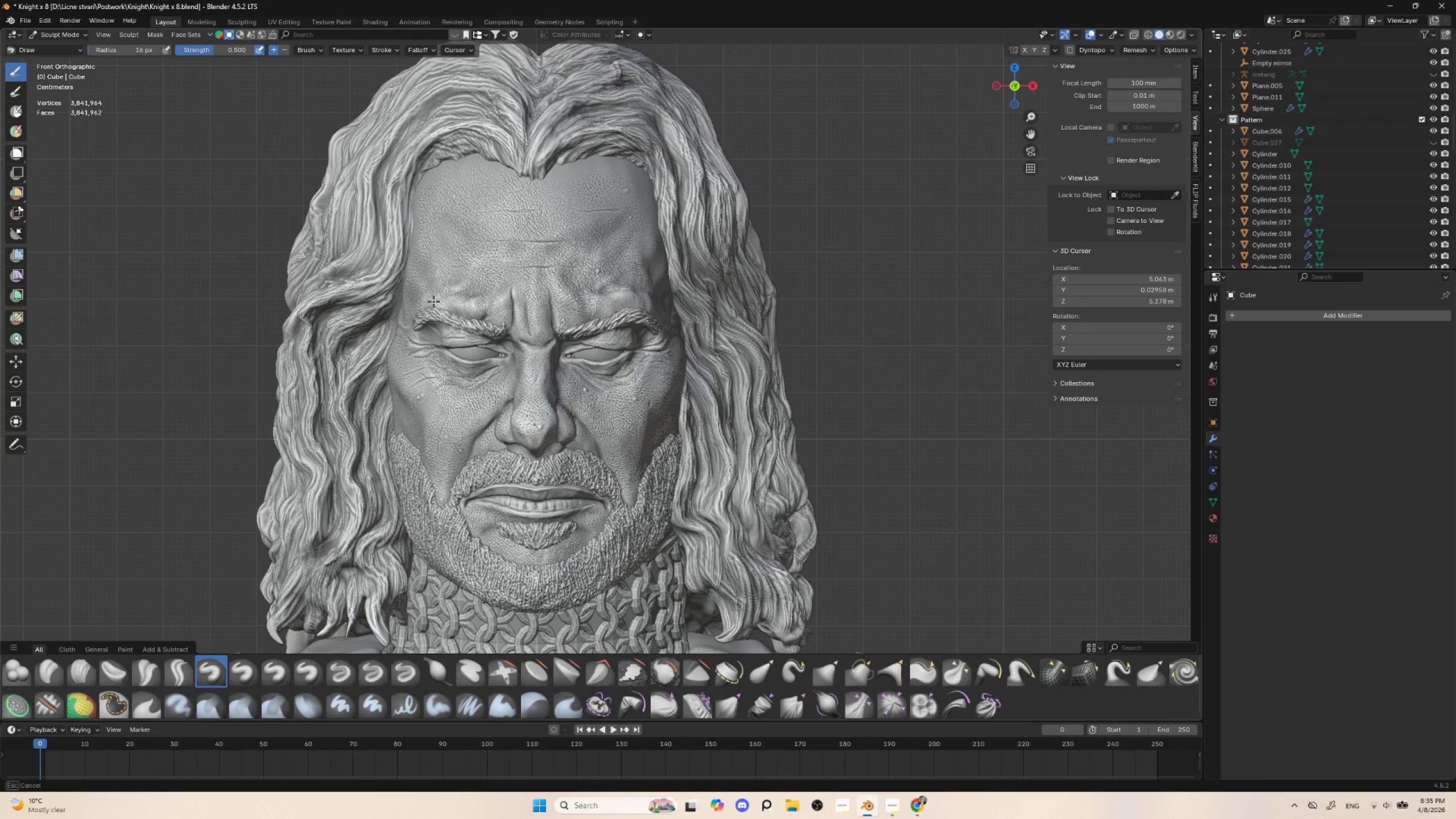 
left_click_drag(start_coordinate=[433, 301], to_coordinate=[468, 291])
 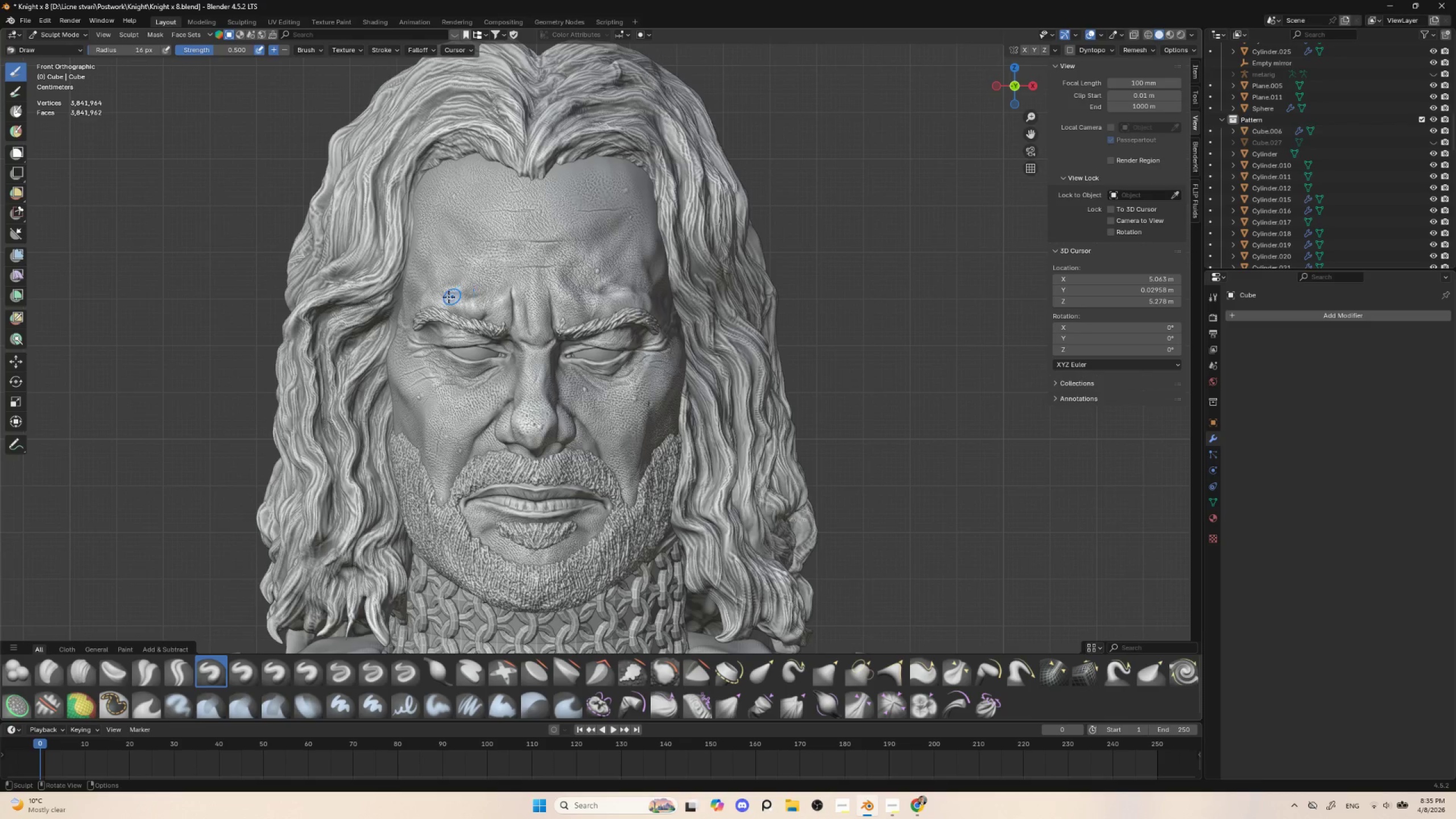 
left_click_drag(start_coordinate=[446, 297], to_coordinate=[468, 293])
 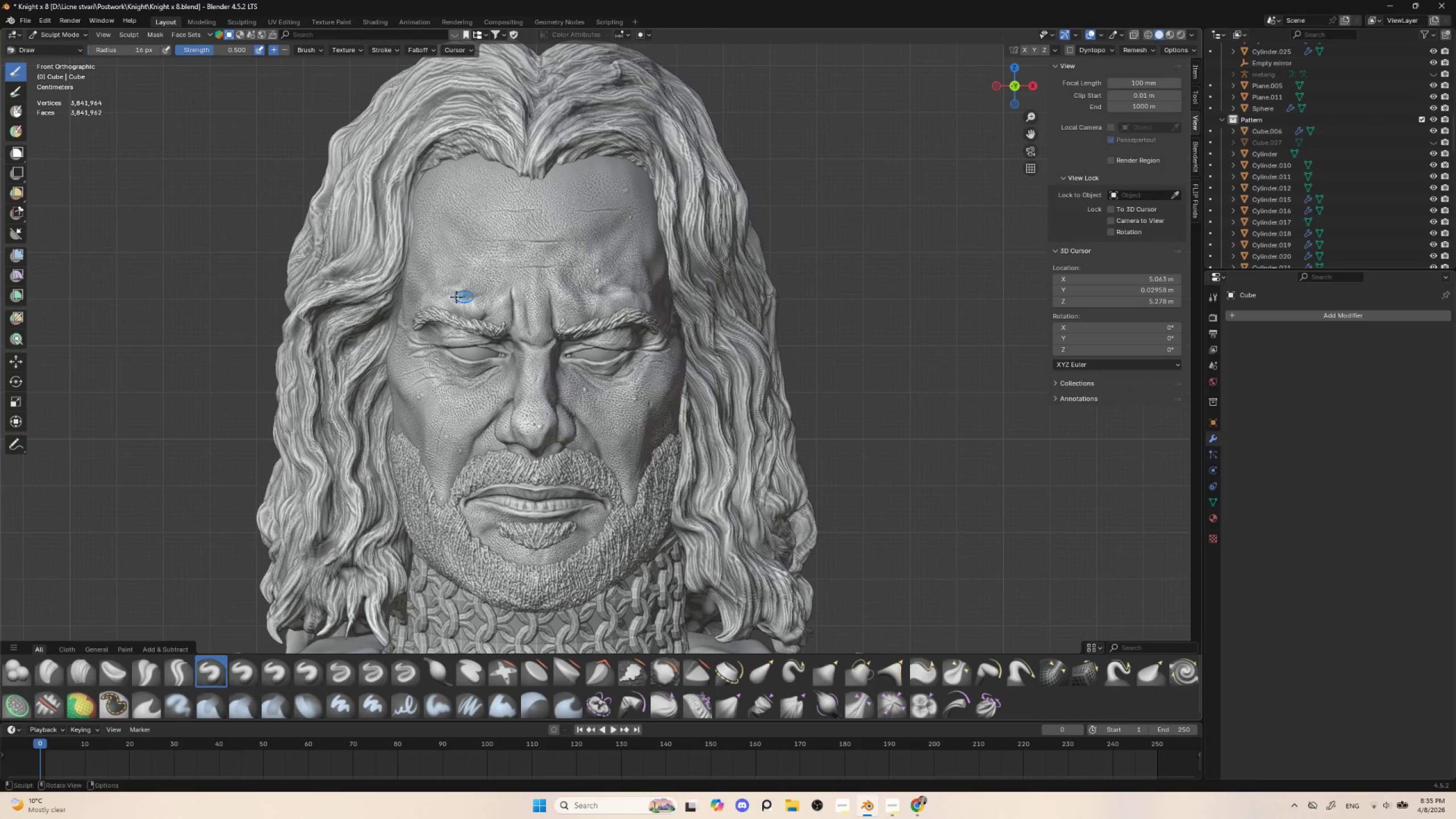 
left_click_drag(start_coordinate=[453, 294], to_coordinate=[477, 293])
 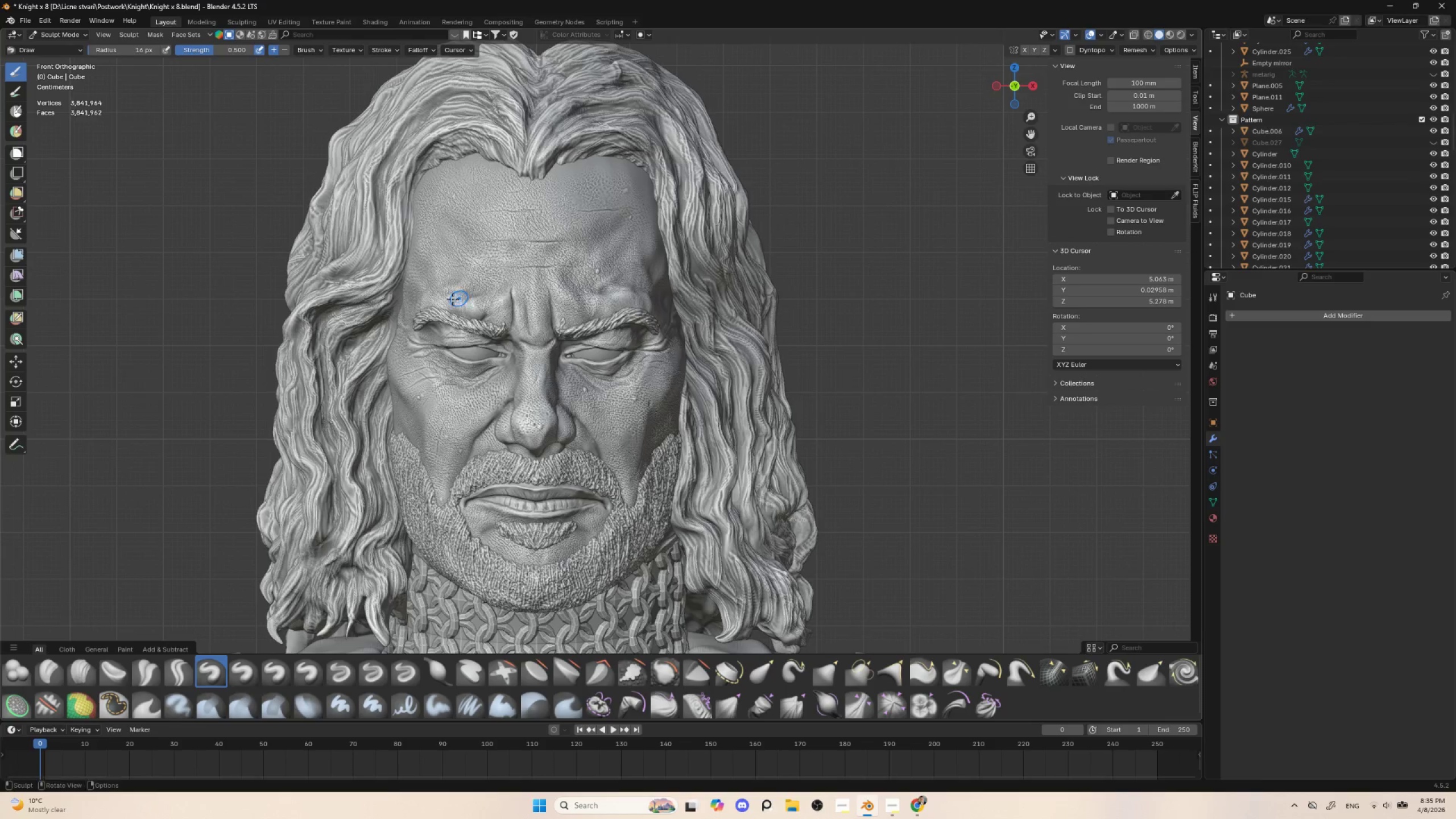 
left_click_drag(start_coordinate=[448, 299], to_coordinate=[466, 292])
 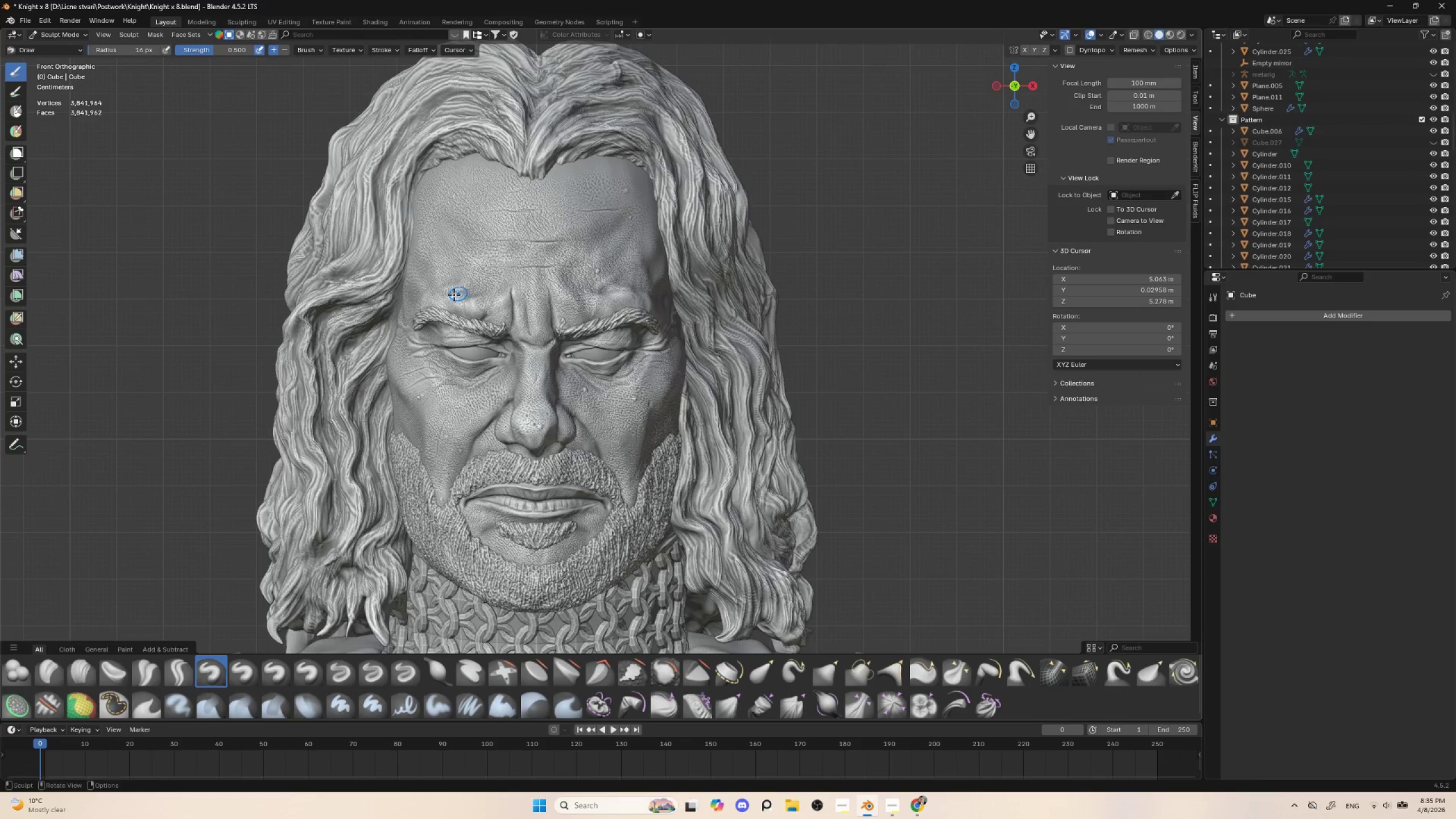 
left_click_drag(start_coordinate=[446, 296], to_coordinate=[469, 288])
 